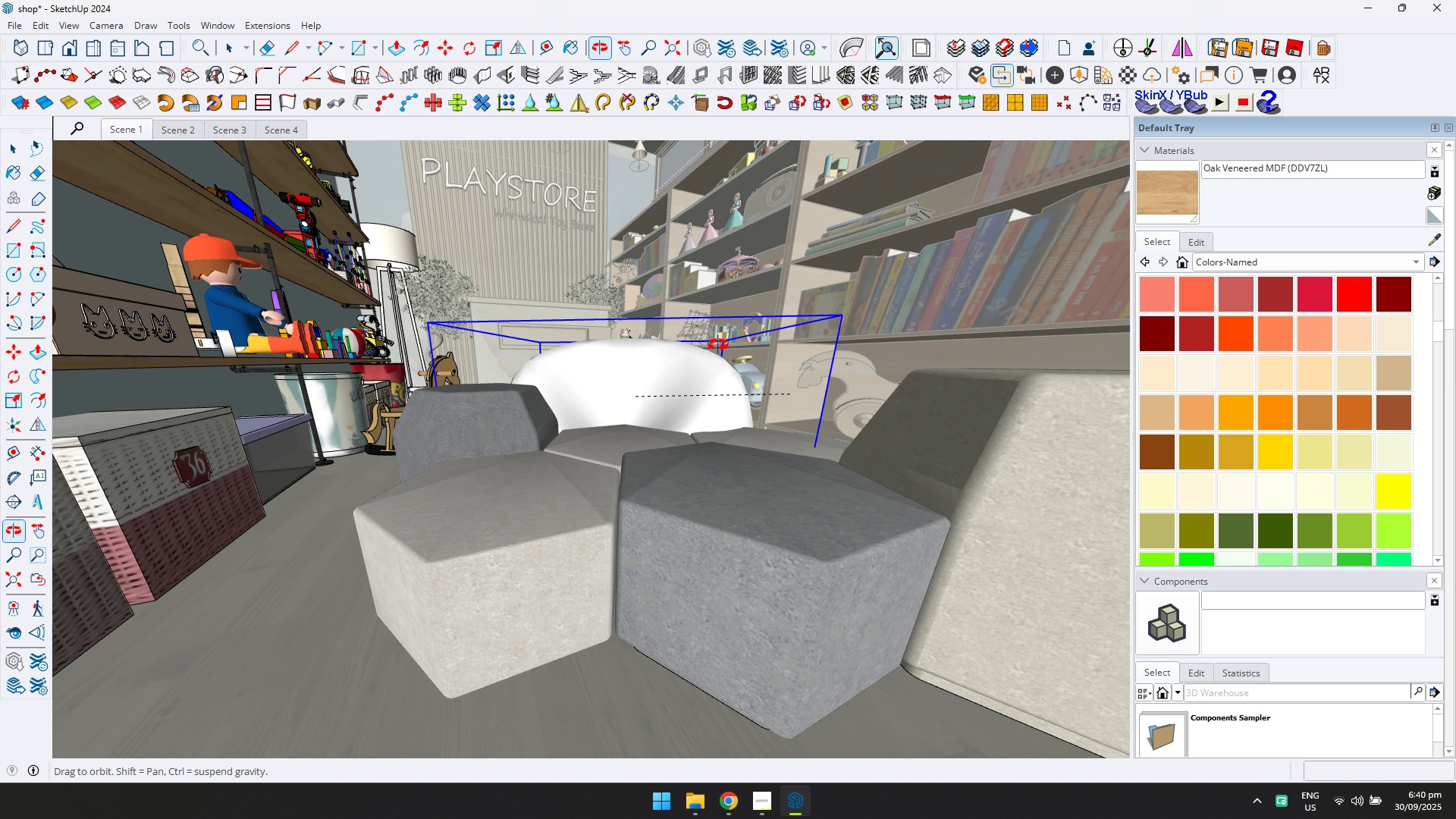 
left_click([651, 364])
 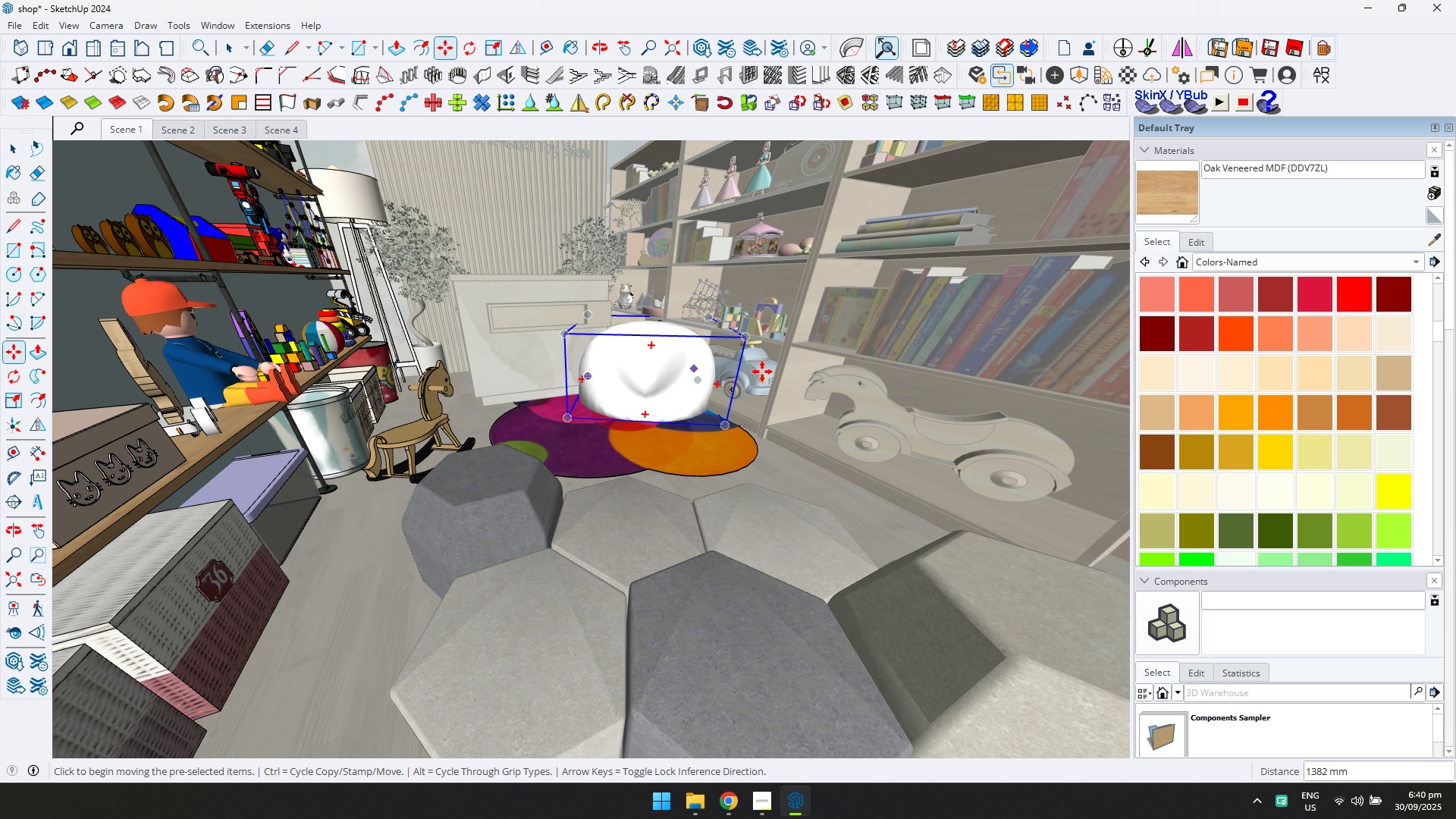 
key(Delete)
 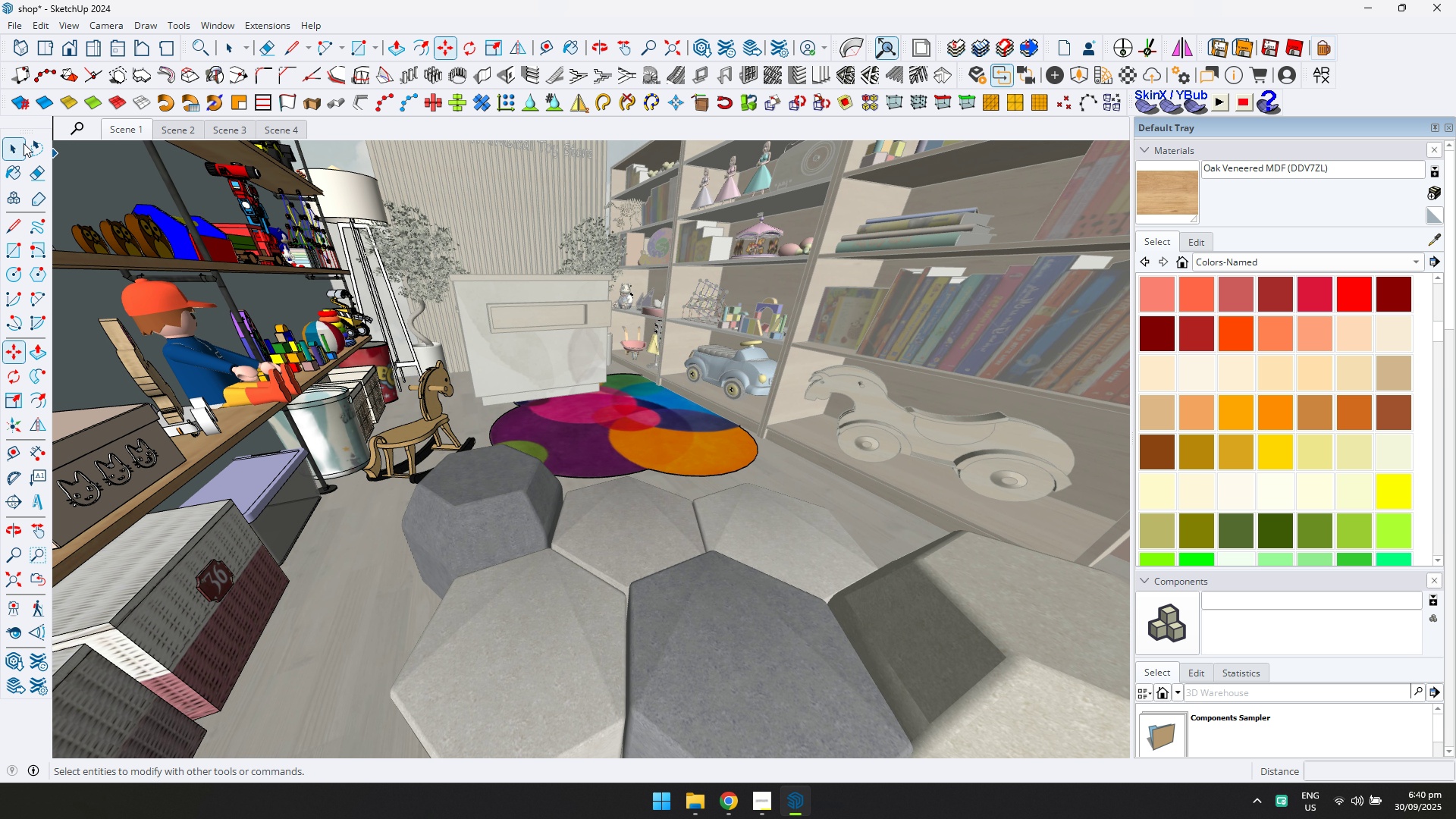 
left_click([20, 143])
 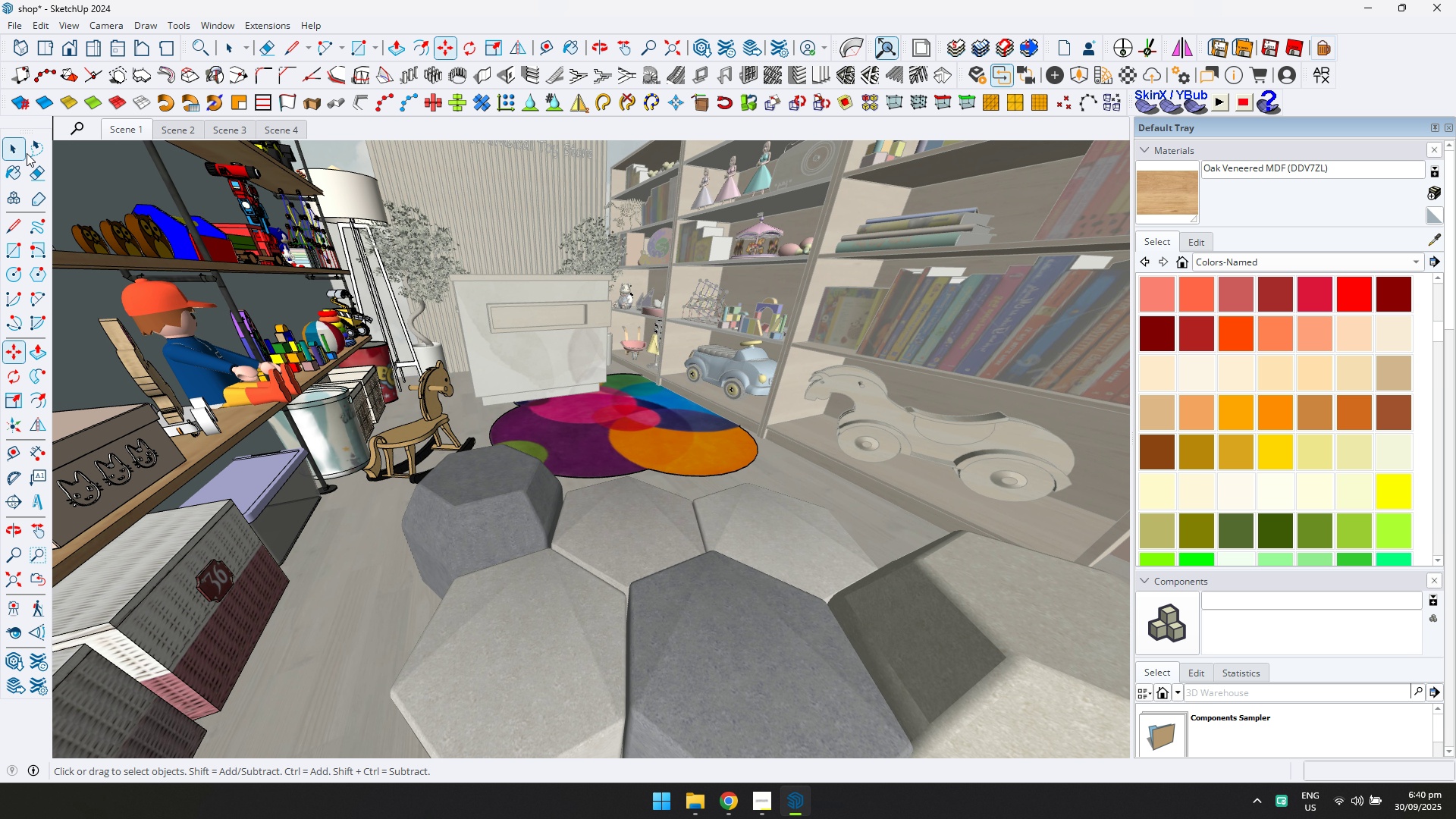 
key(Escape)
 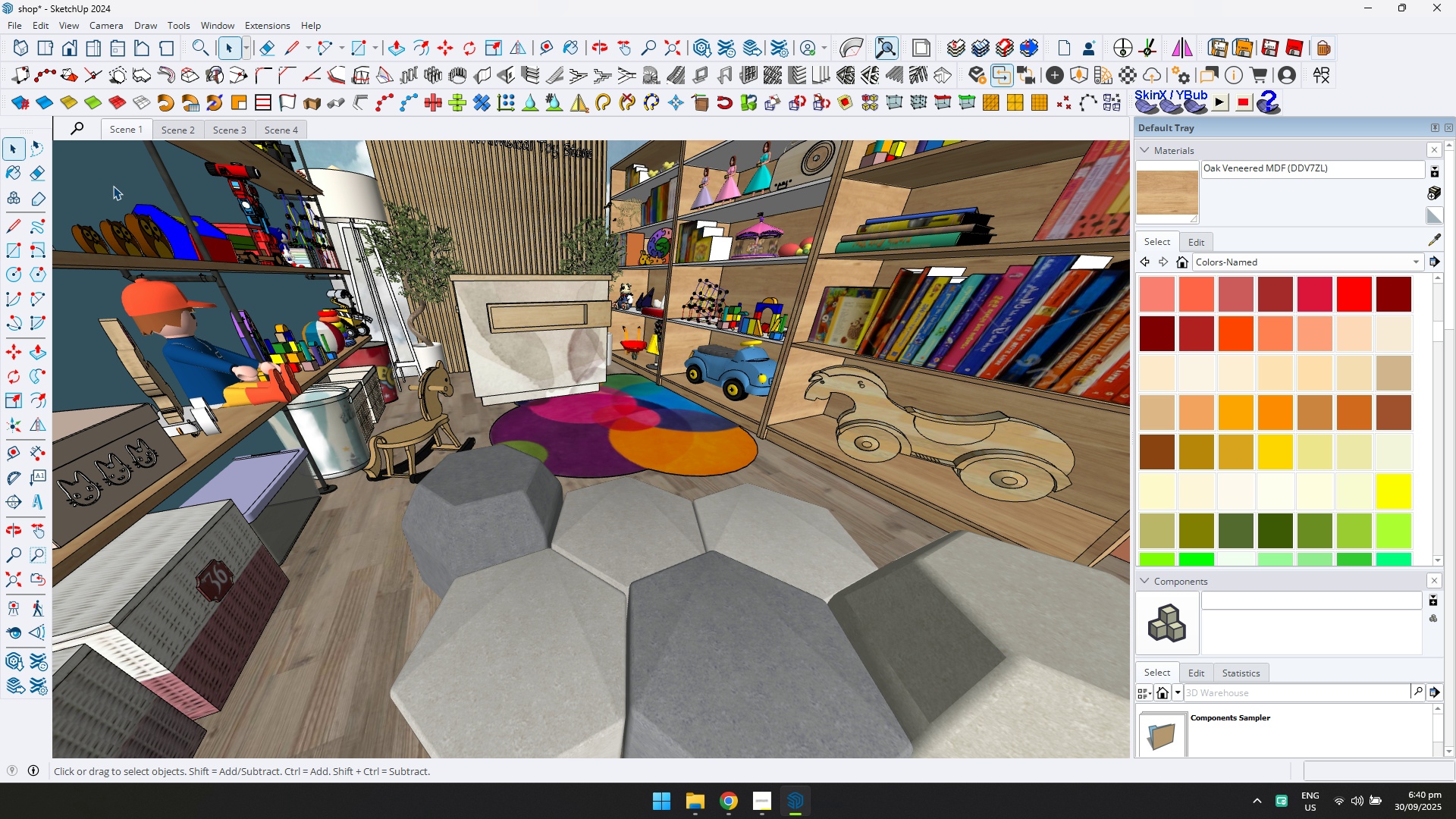 
scroll: coordinate [839, 382], scroll_direction: up, amount: 5.0
 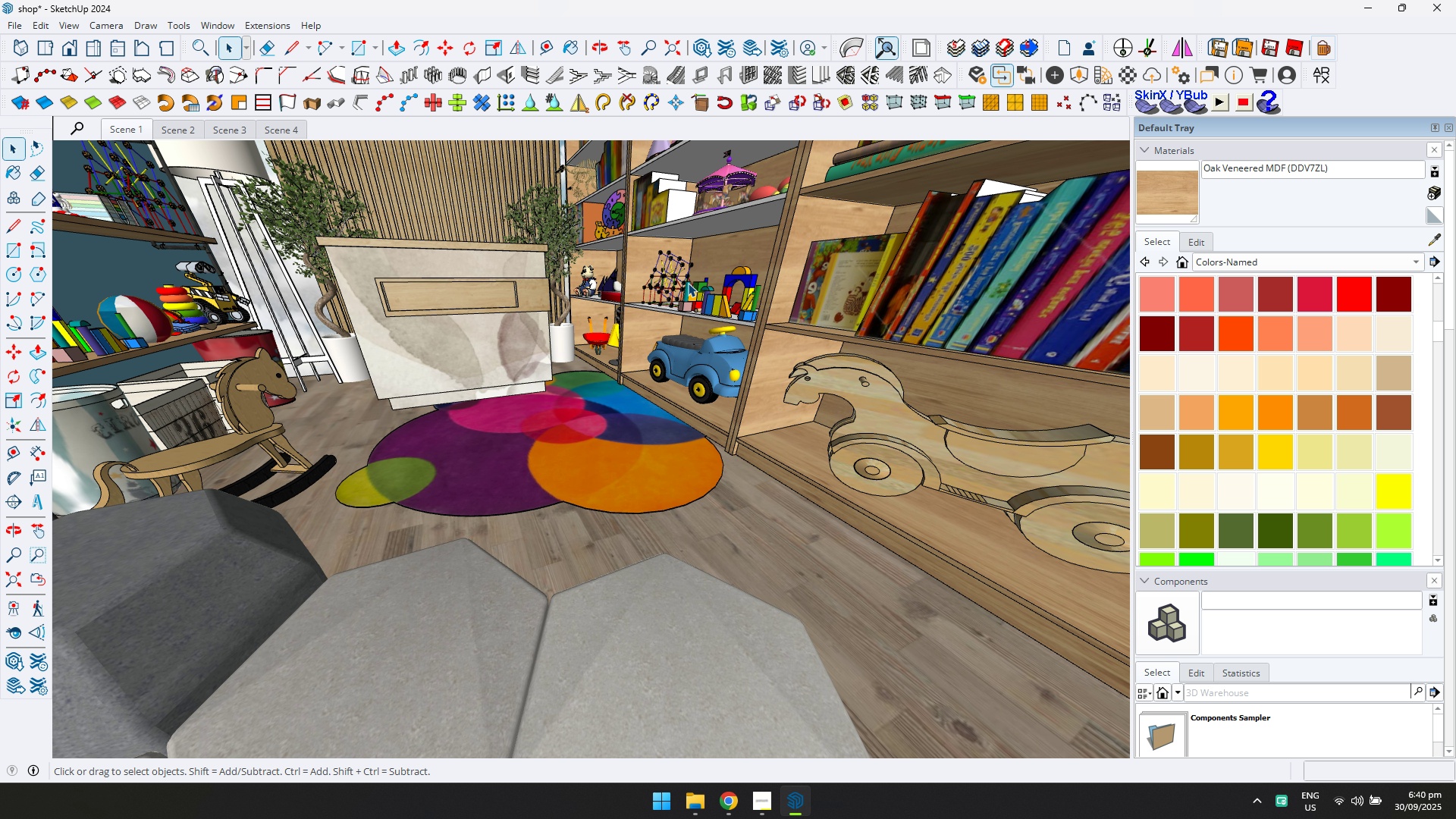 
hold_key(key=ShiftLeft, duration=0.46)
 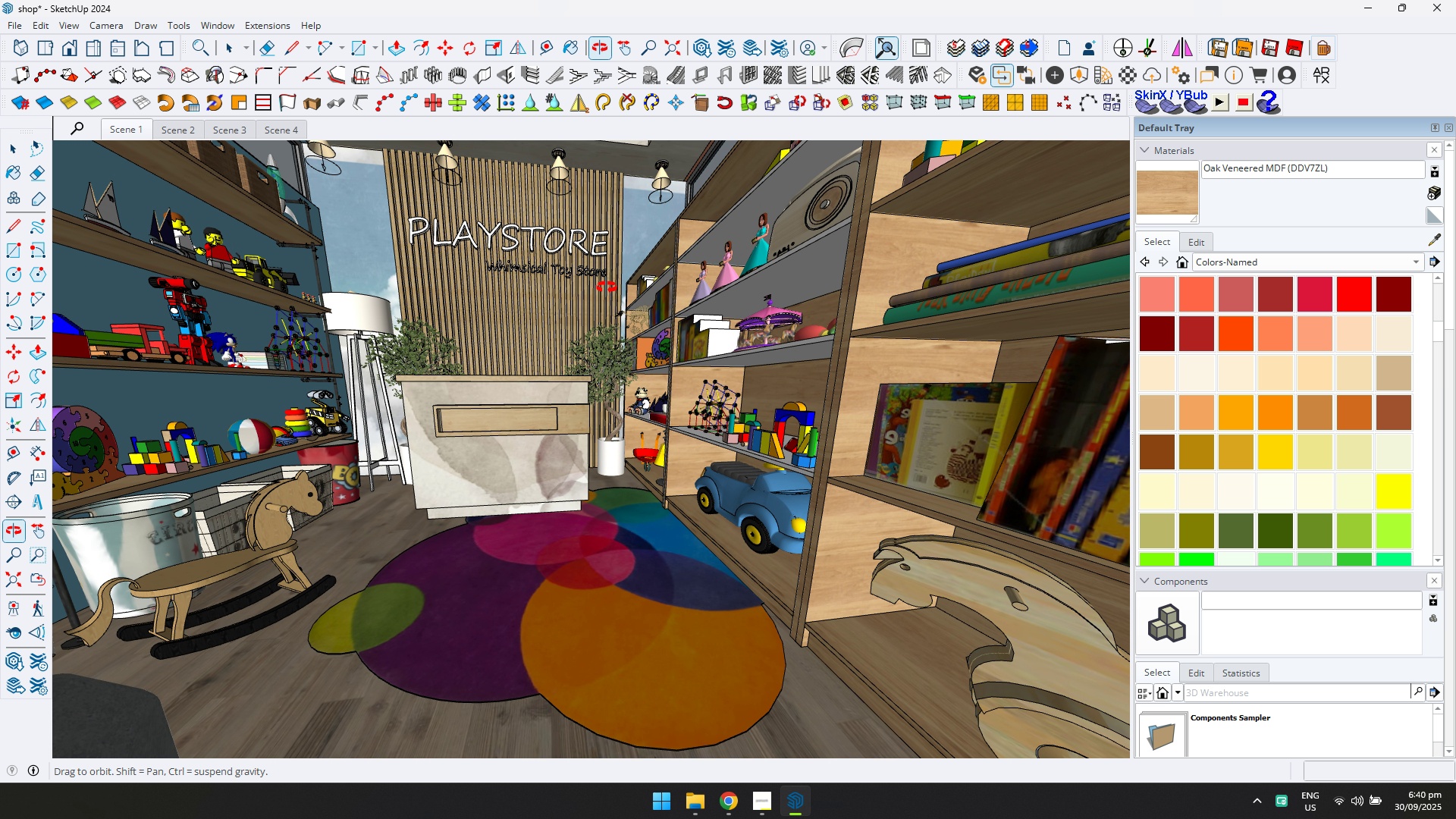 
hold_key(key=ShiftLeft, duration=0.56)
 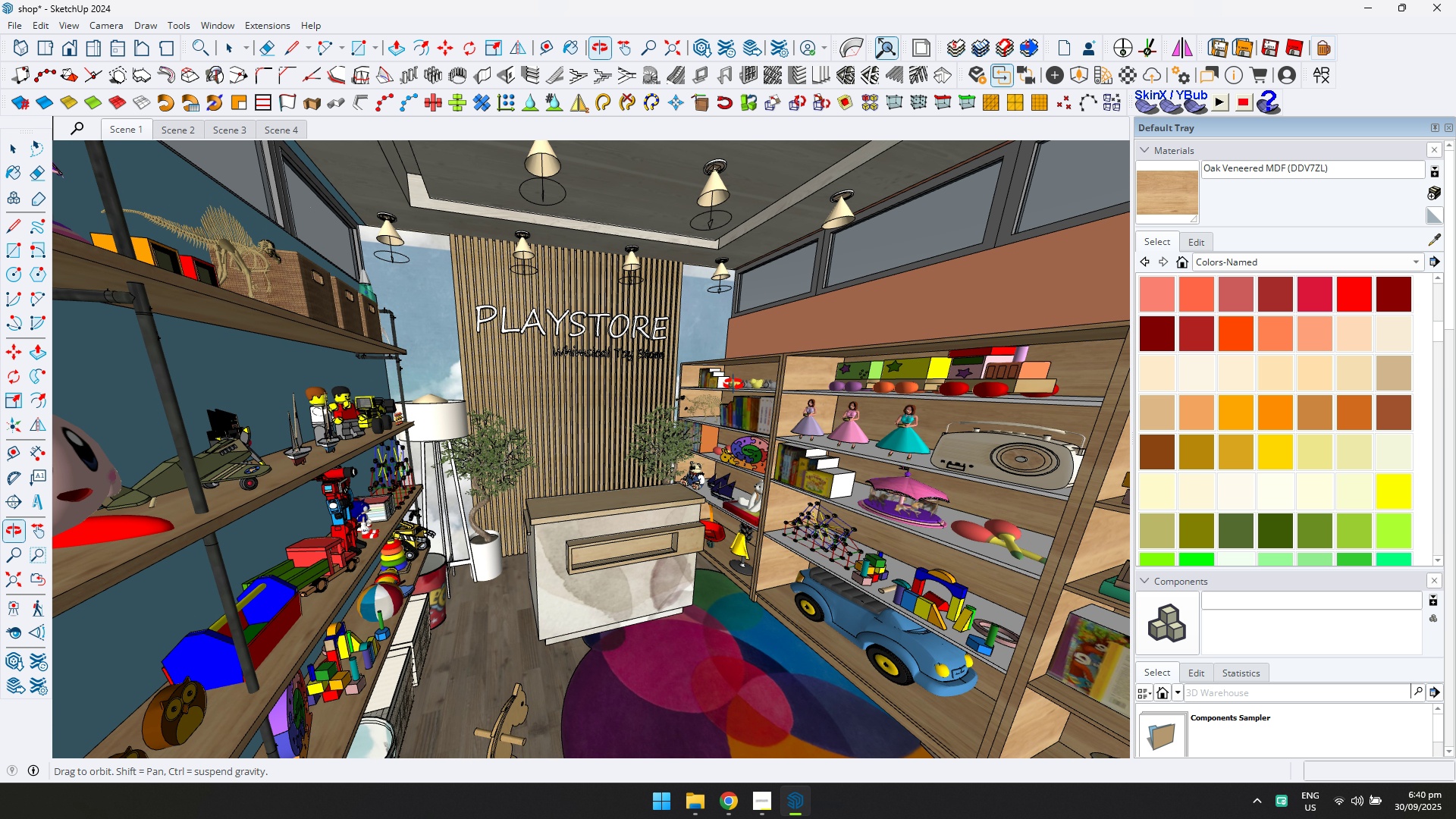 
hold_key(key=ShiftLeft, duration=0.31)
 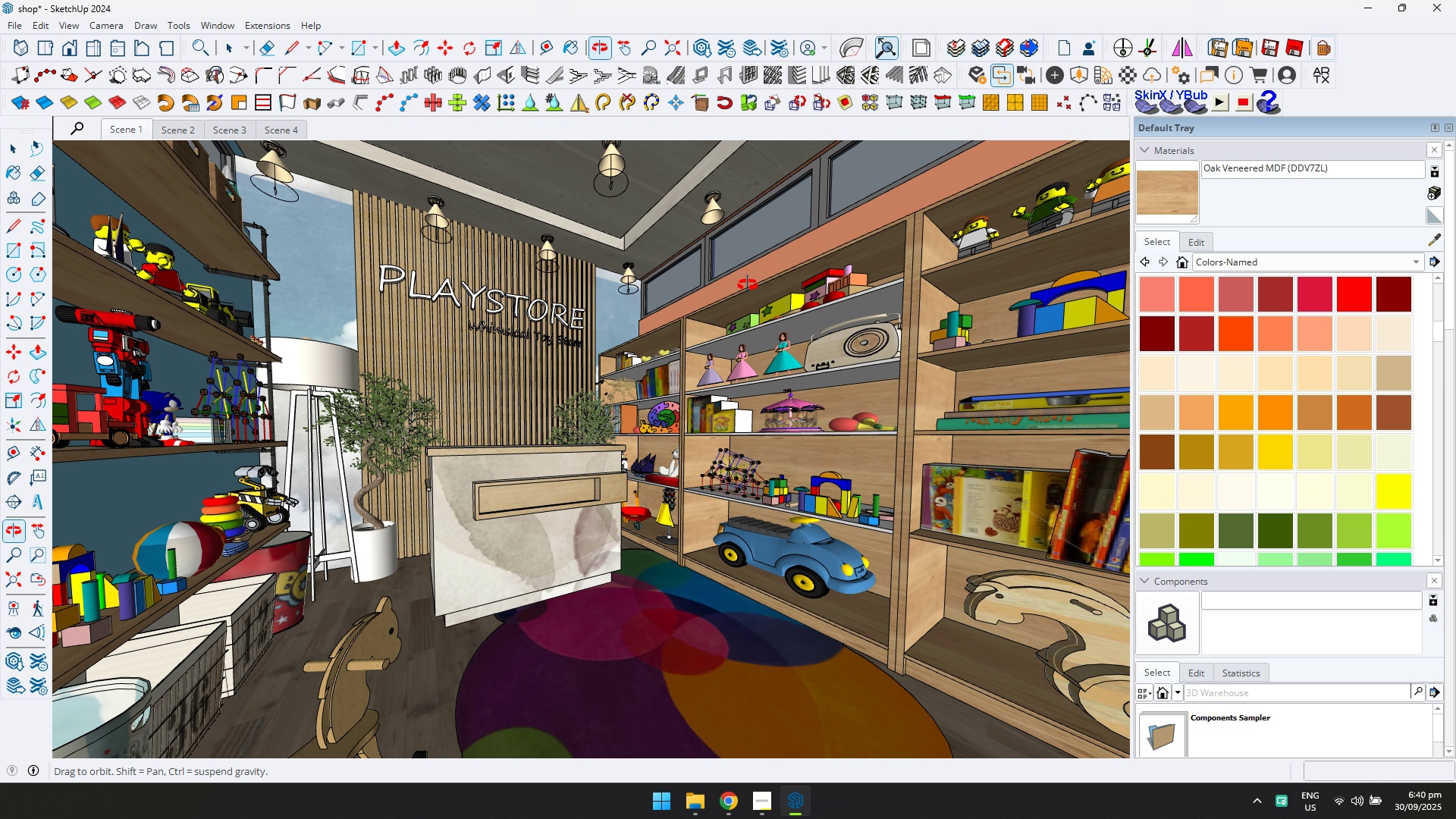 
hold_key(key=ShiftLeft, duration=0.45)
 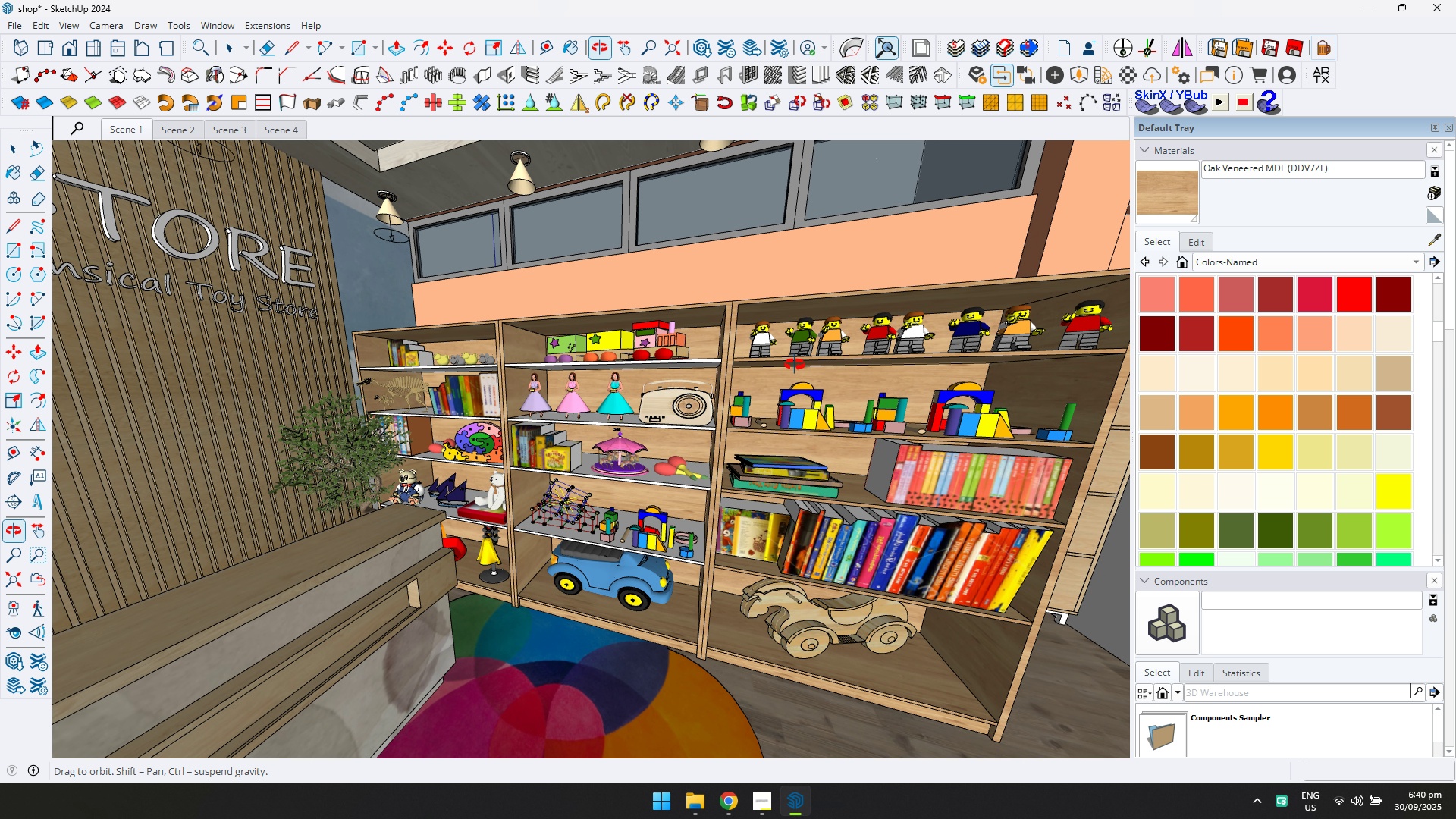 
hold_key(key=ShiftLeft, duration=0.37)
 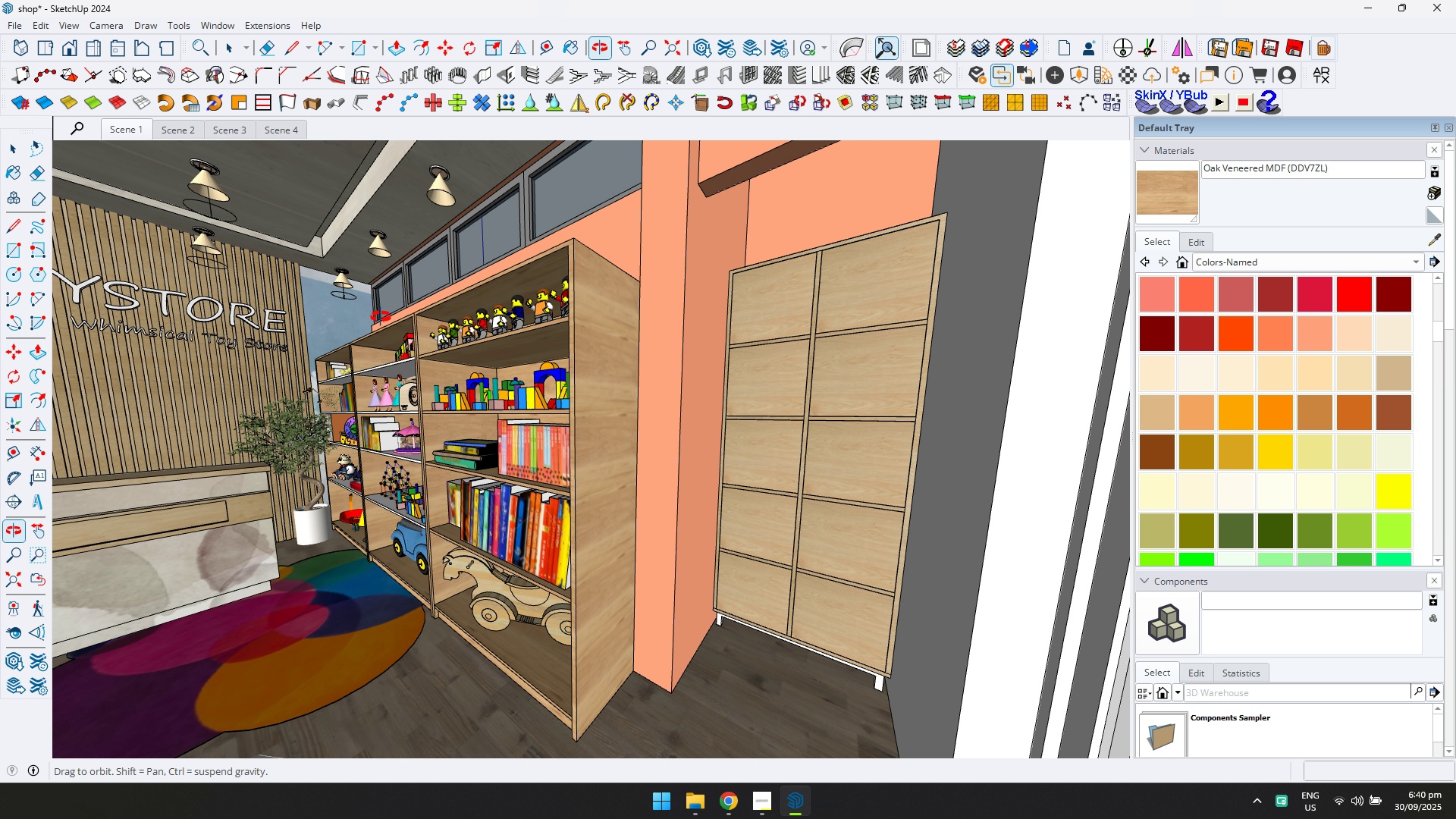 
scroll: coordinate [365, 287], scroll_direction: down, amount: 1.0
 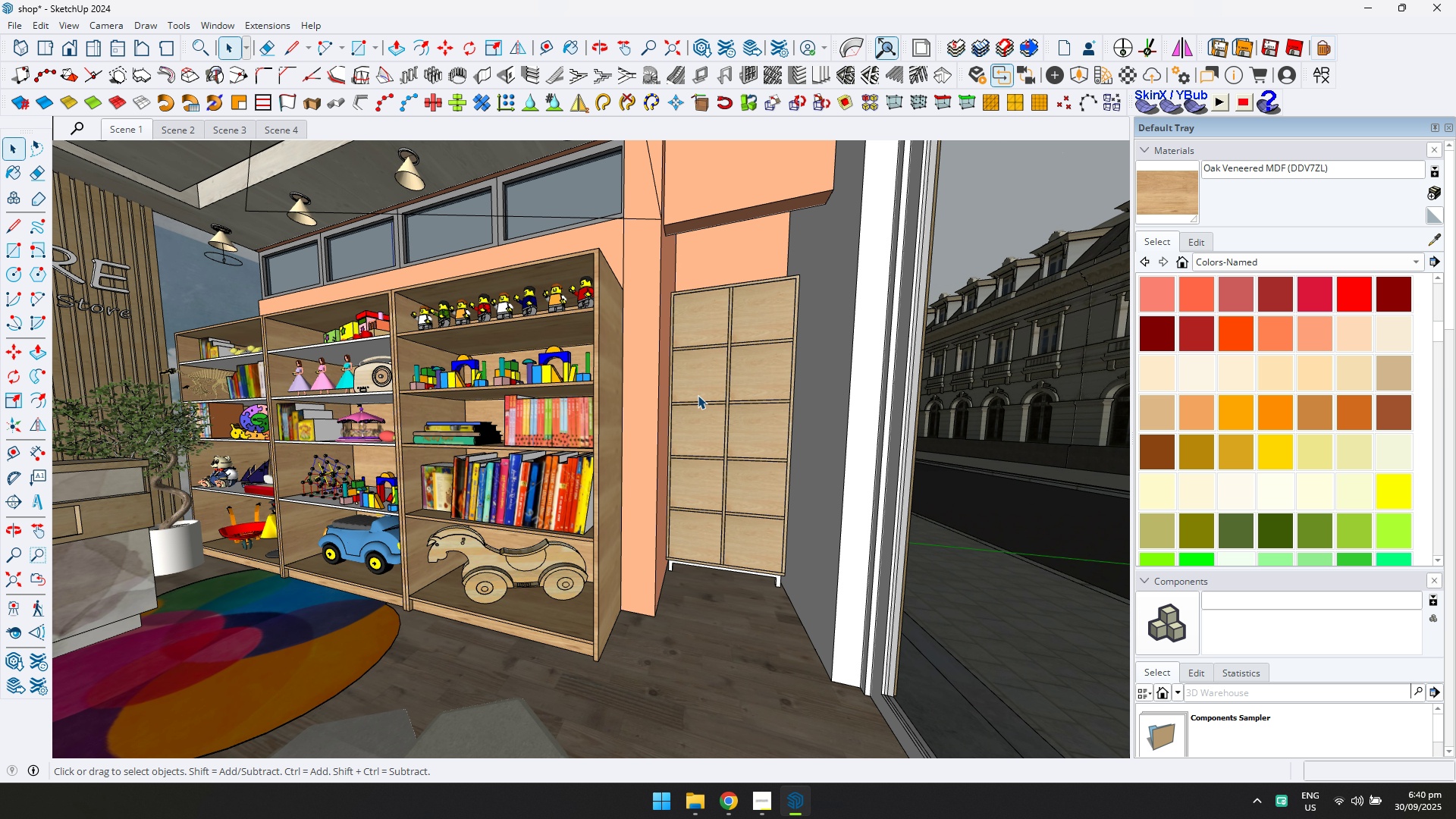 
left_click([741, 432])
 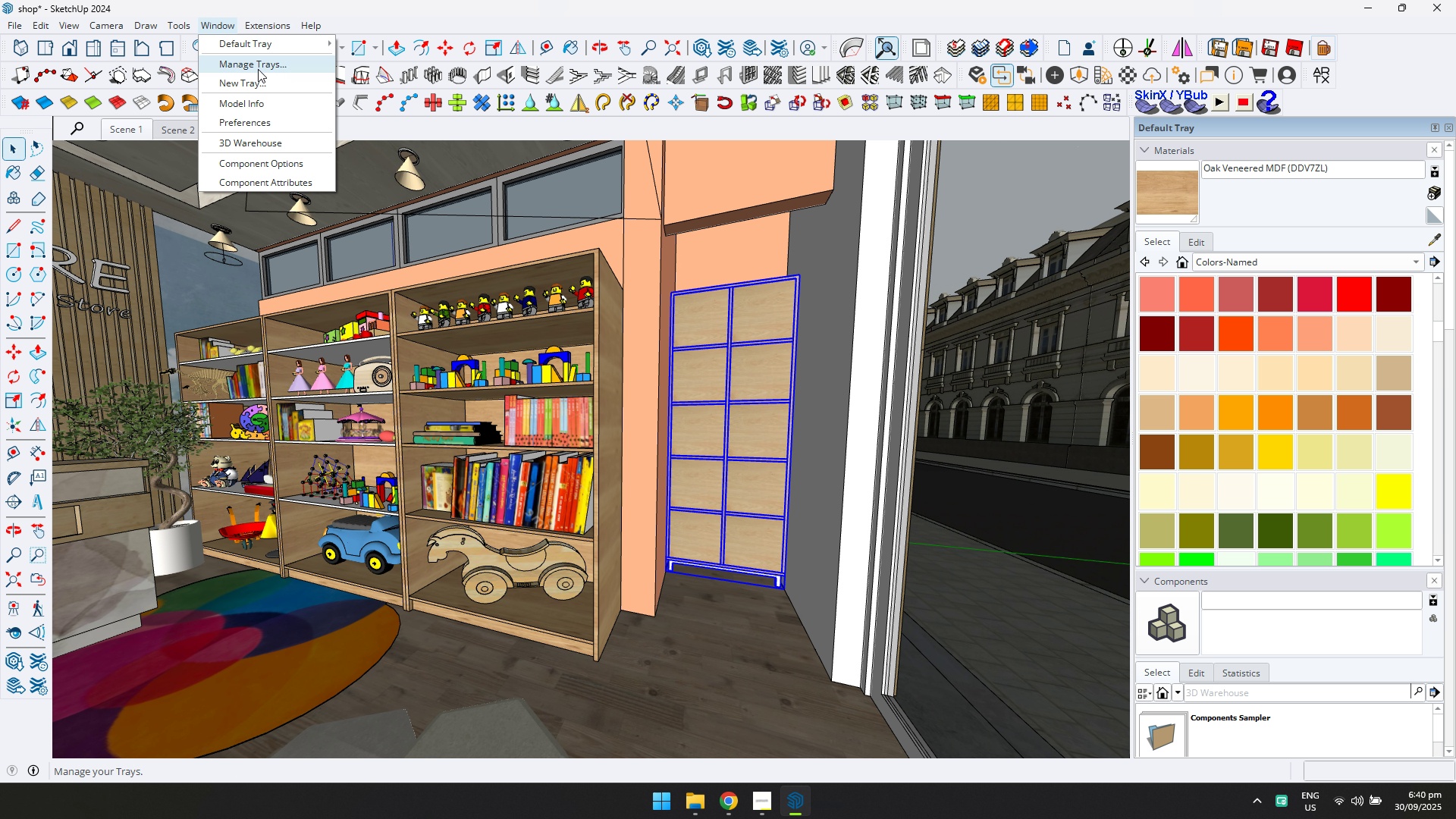 
left_click([278, 144])
 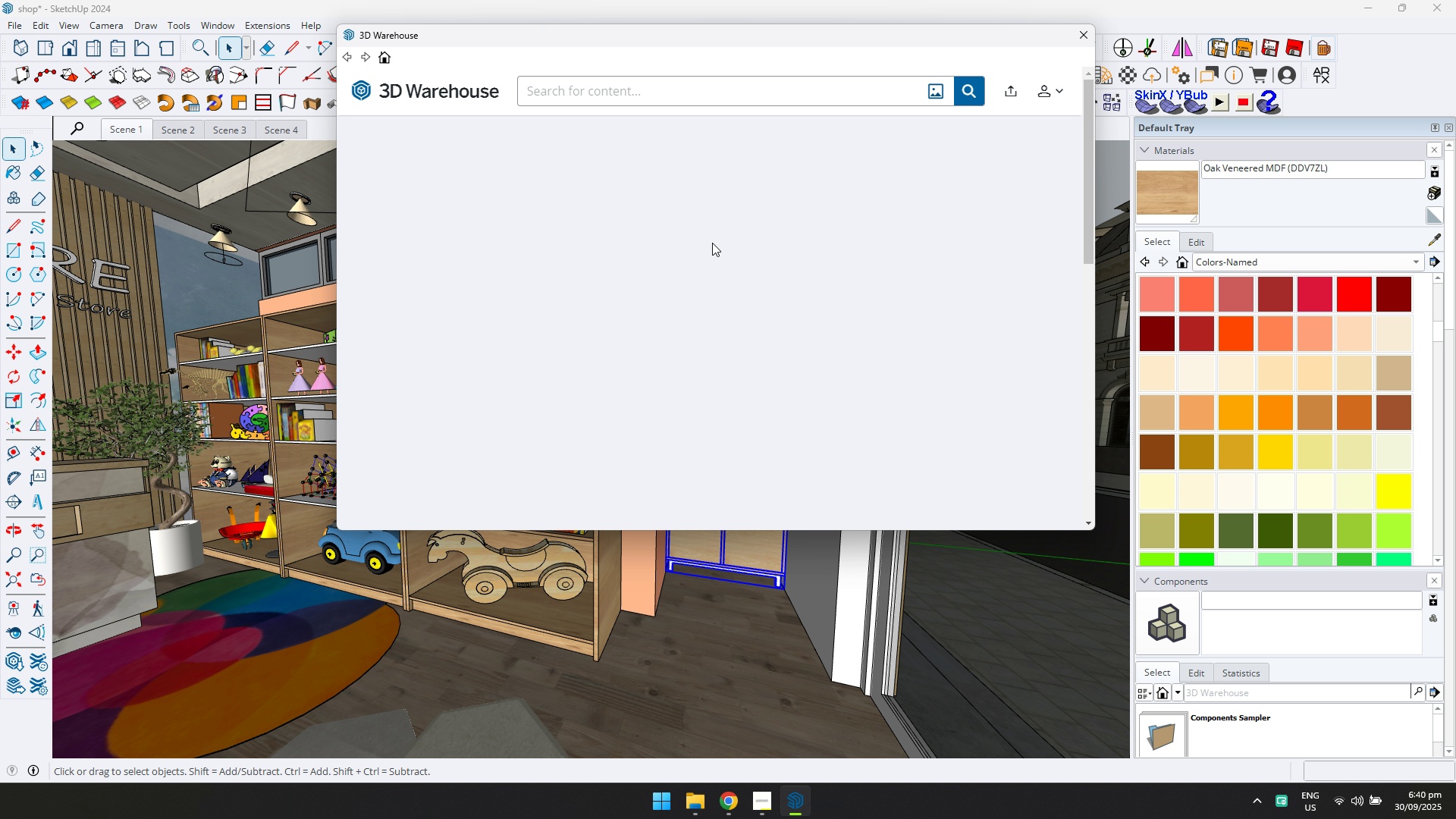 
left_click([738, 99])
 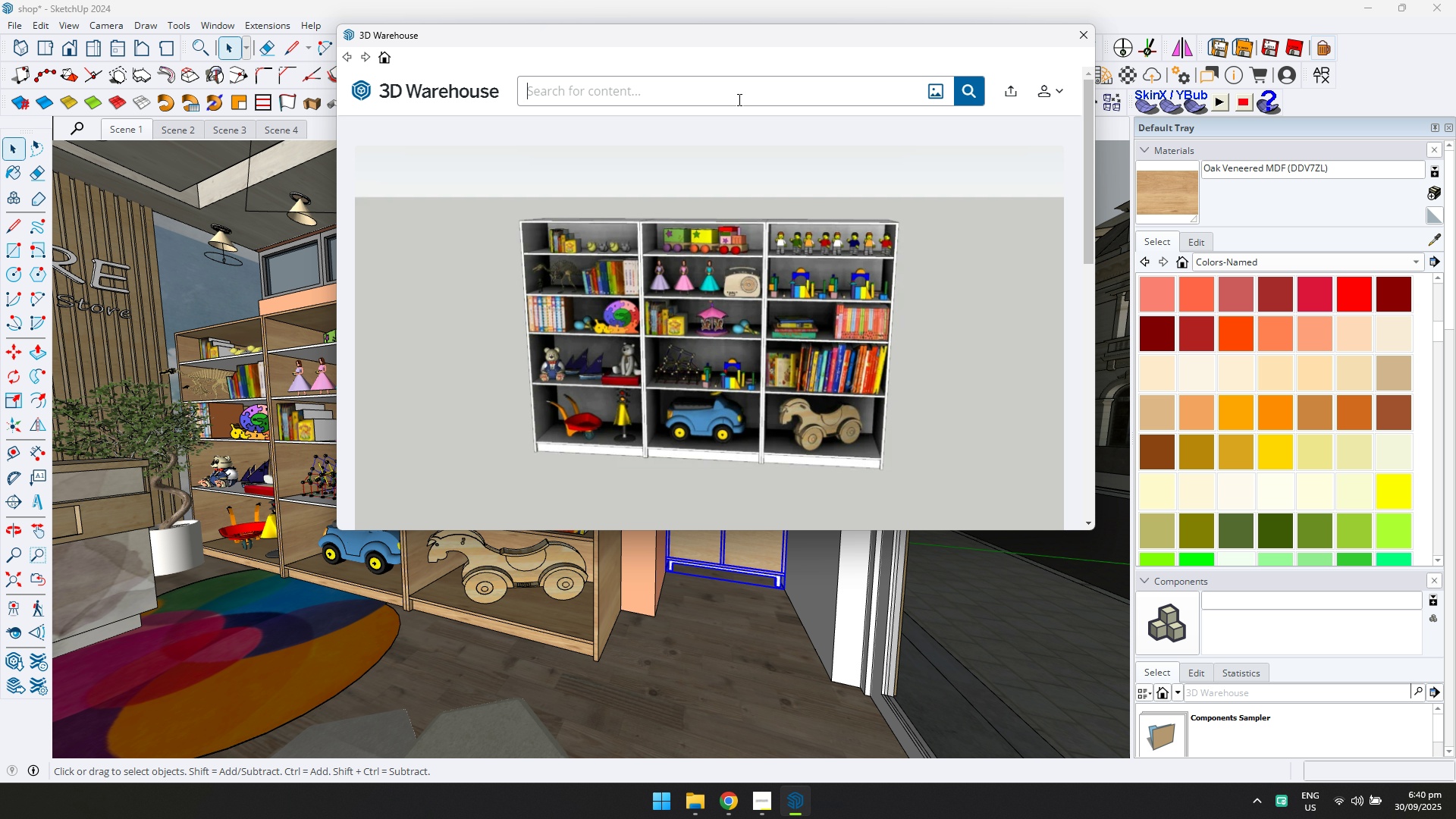 
type(toy storage)
 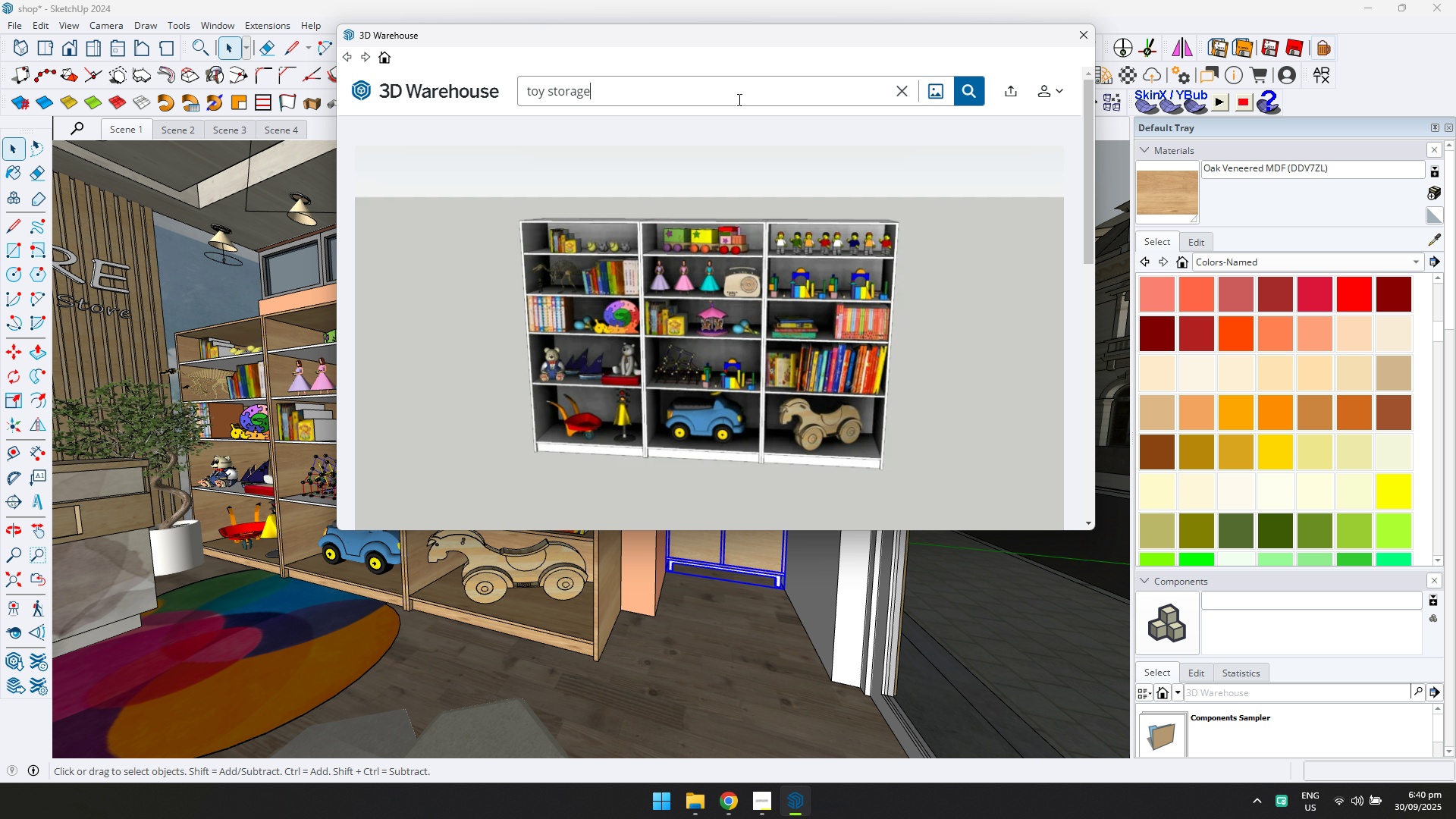 
key(Enter)
 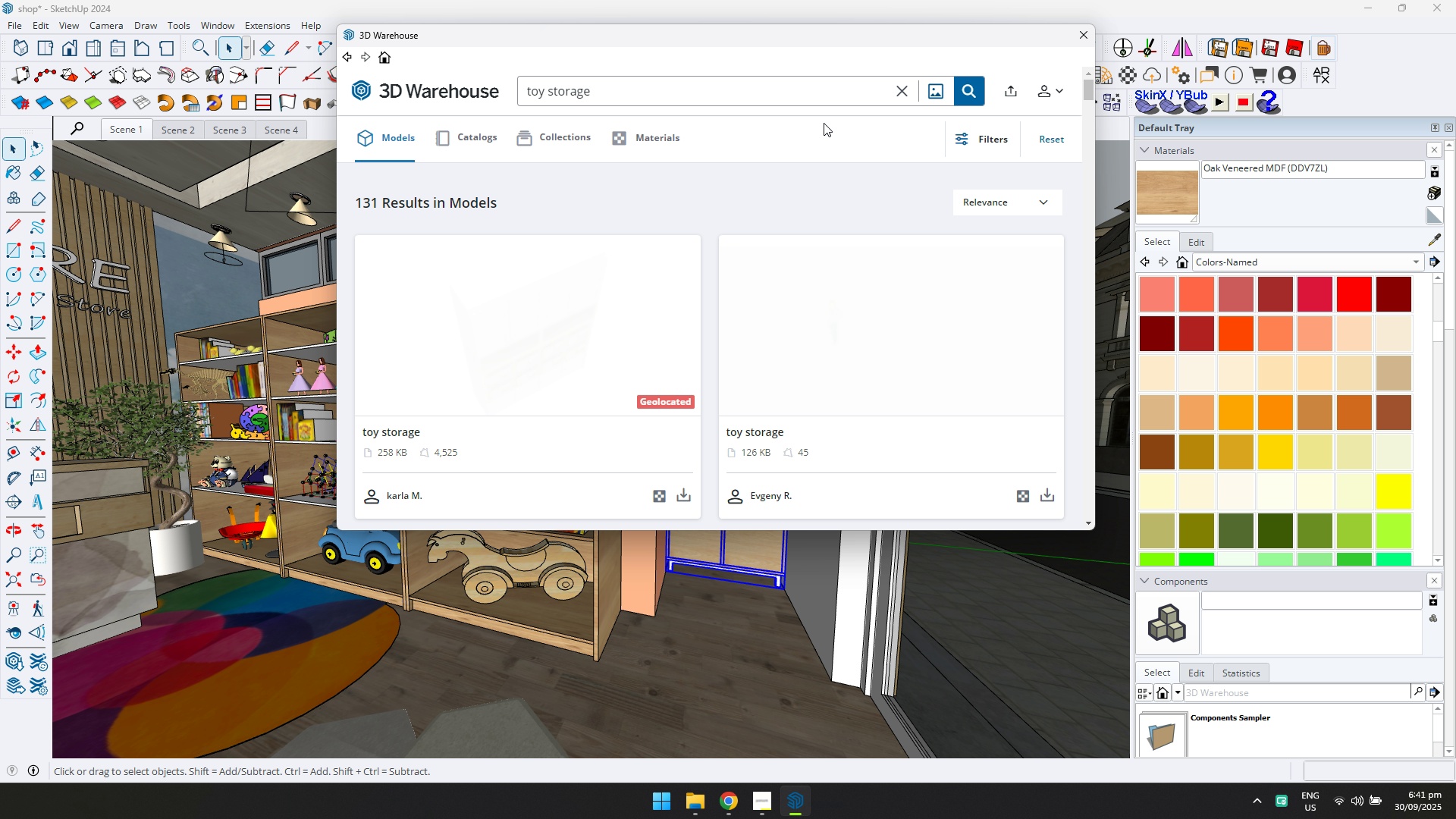 
scroll: coordinate [749, 373], scroll_direction: down, amount: 5.0
 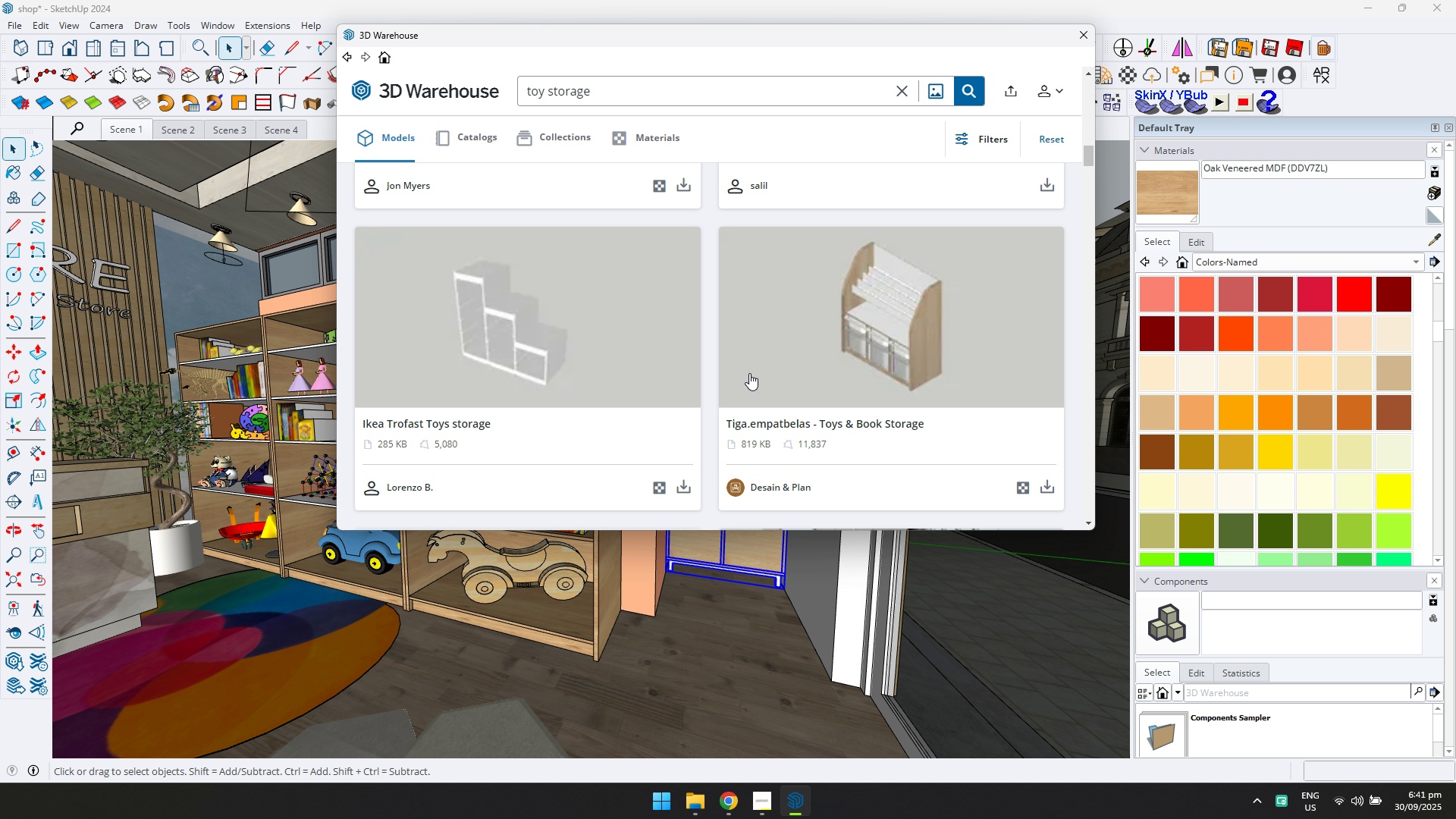 
scroll: coordinate [749, 373], scroll_direction: up, amount: 1.0
 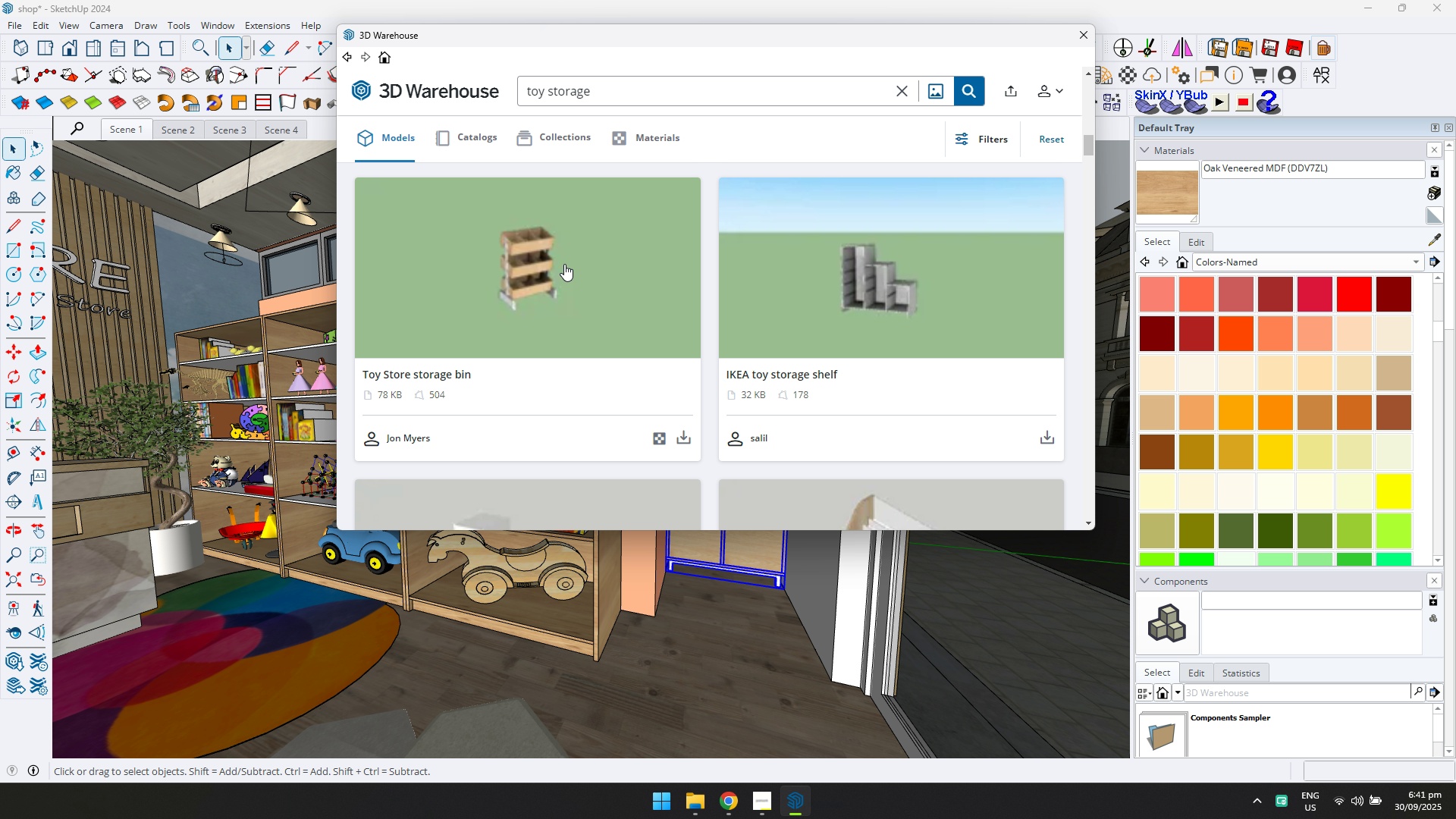 
left_click([564, 264])
 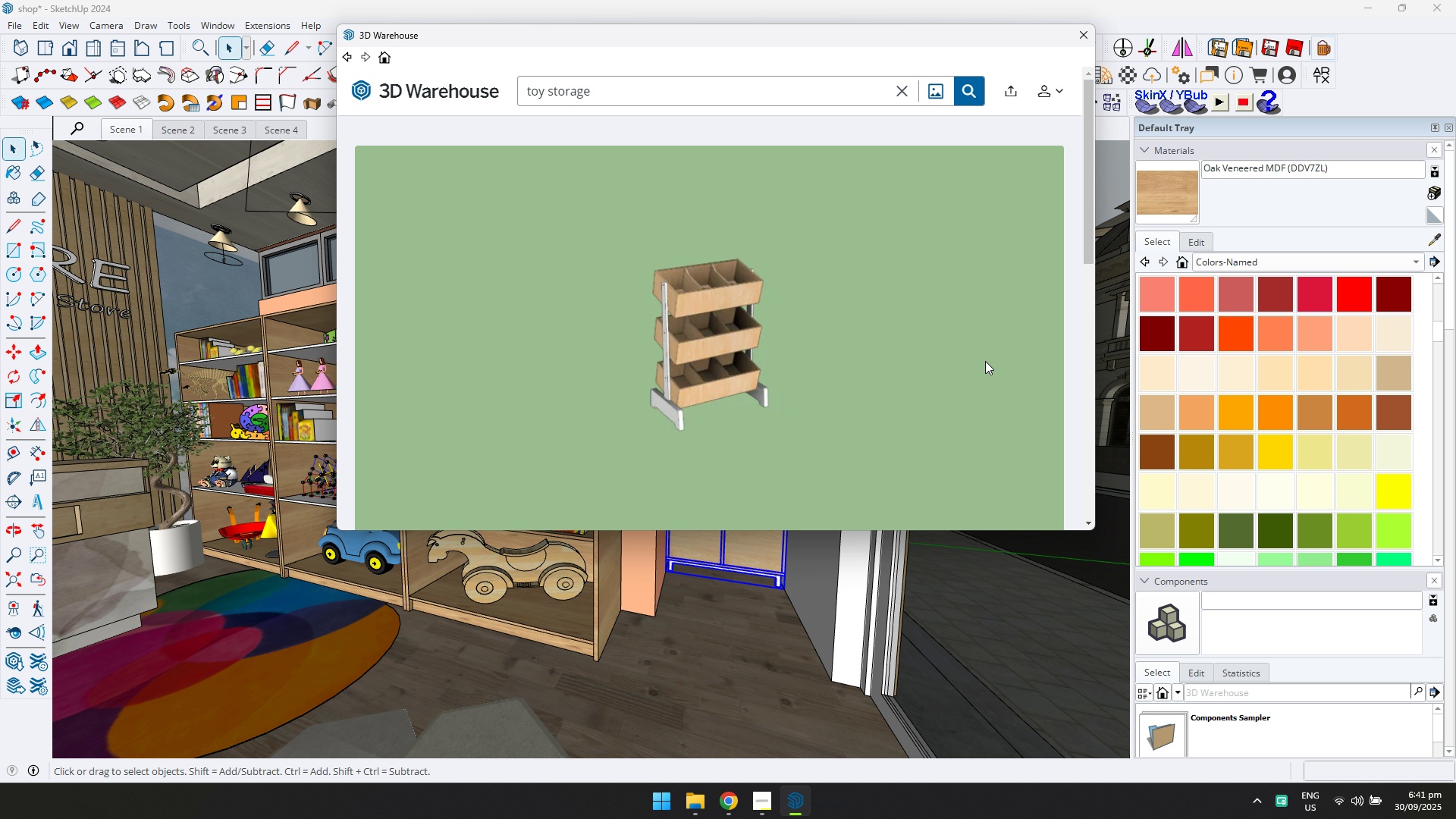 
scroll: coordinate [977, 428], scroll_direction: down, amount: 1.0
 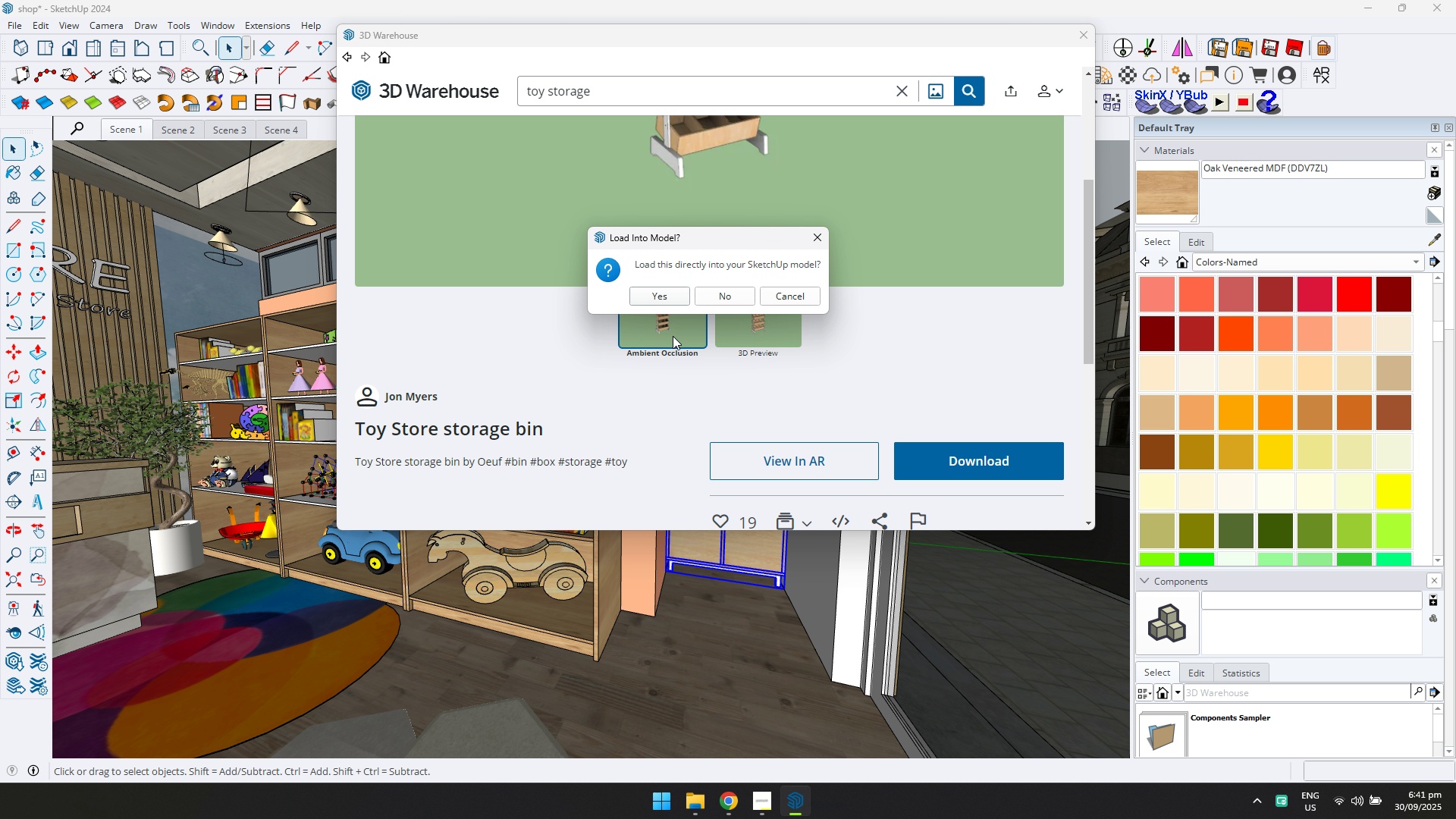 
left_click([674, 298])
 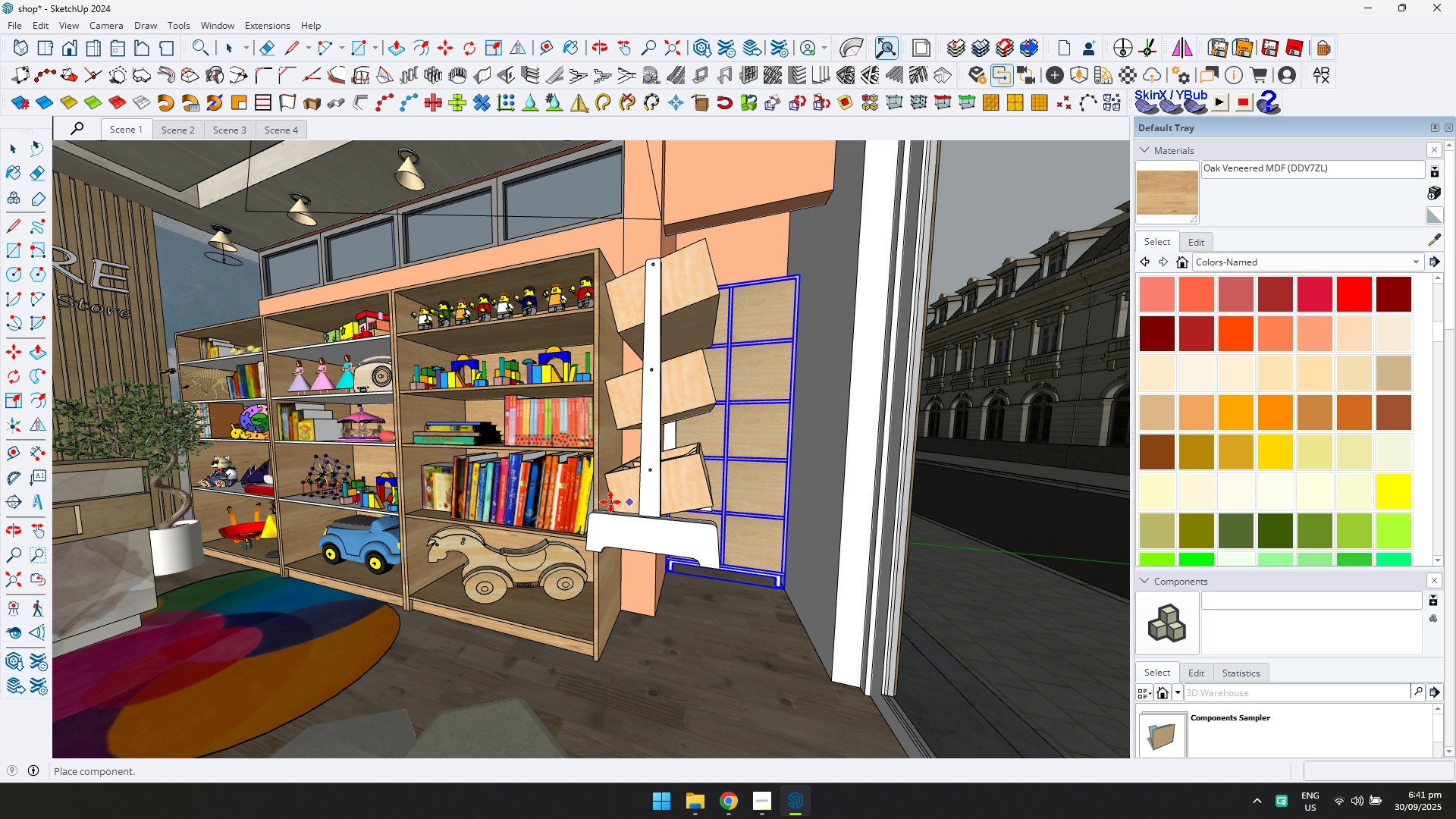 
scroll: coordinate [438, 477], scroll_direction: up, amount: 3.0
 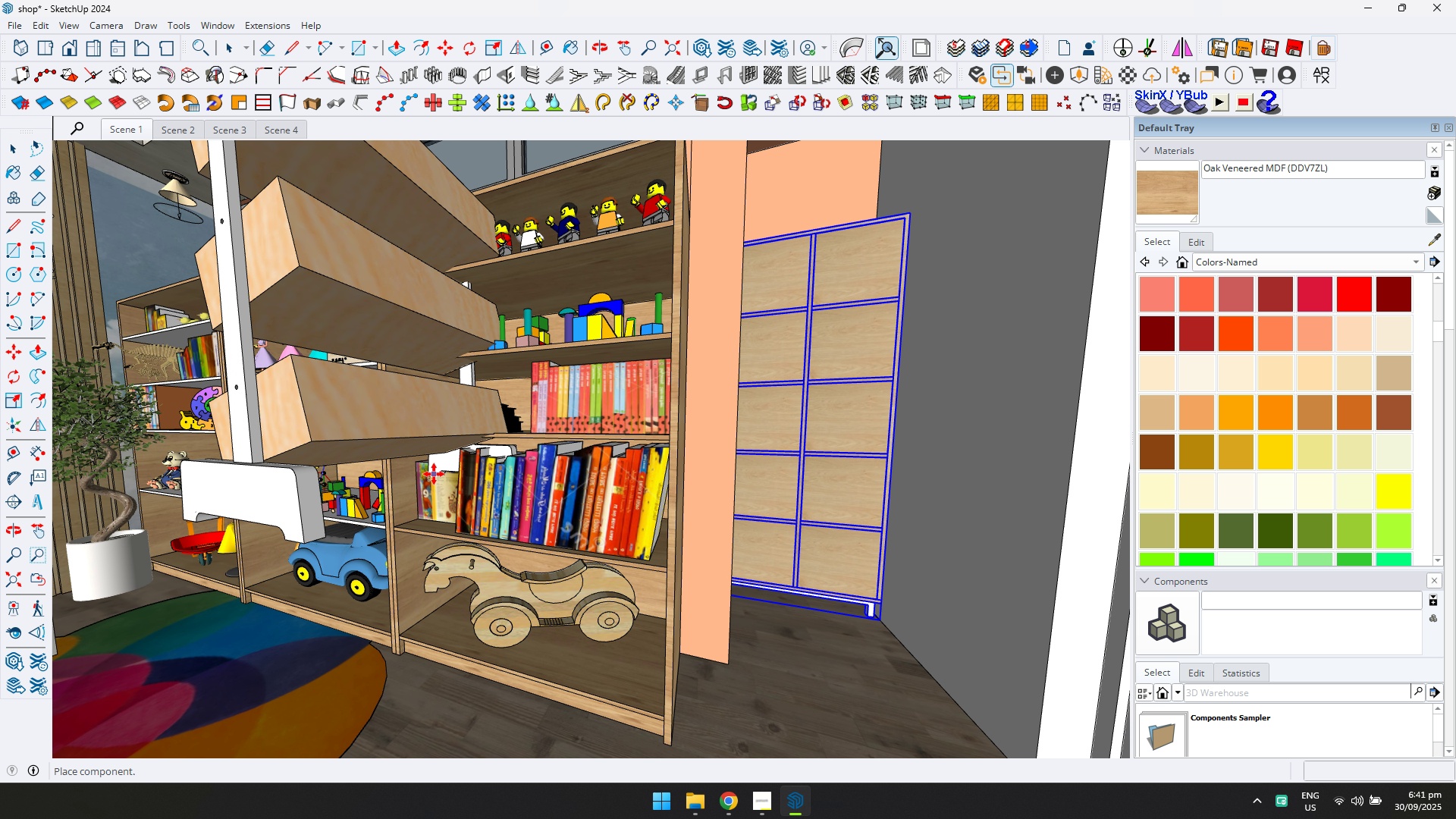 
hold_key(key=ShiftLeft, duration=0.37)
 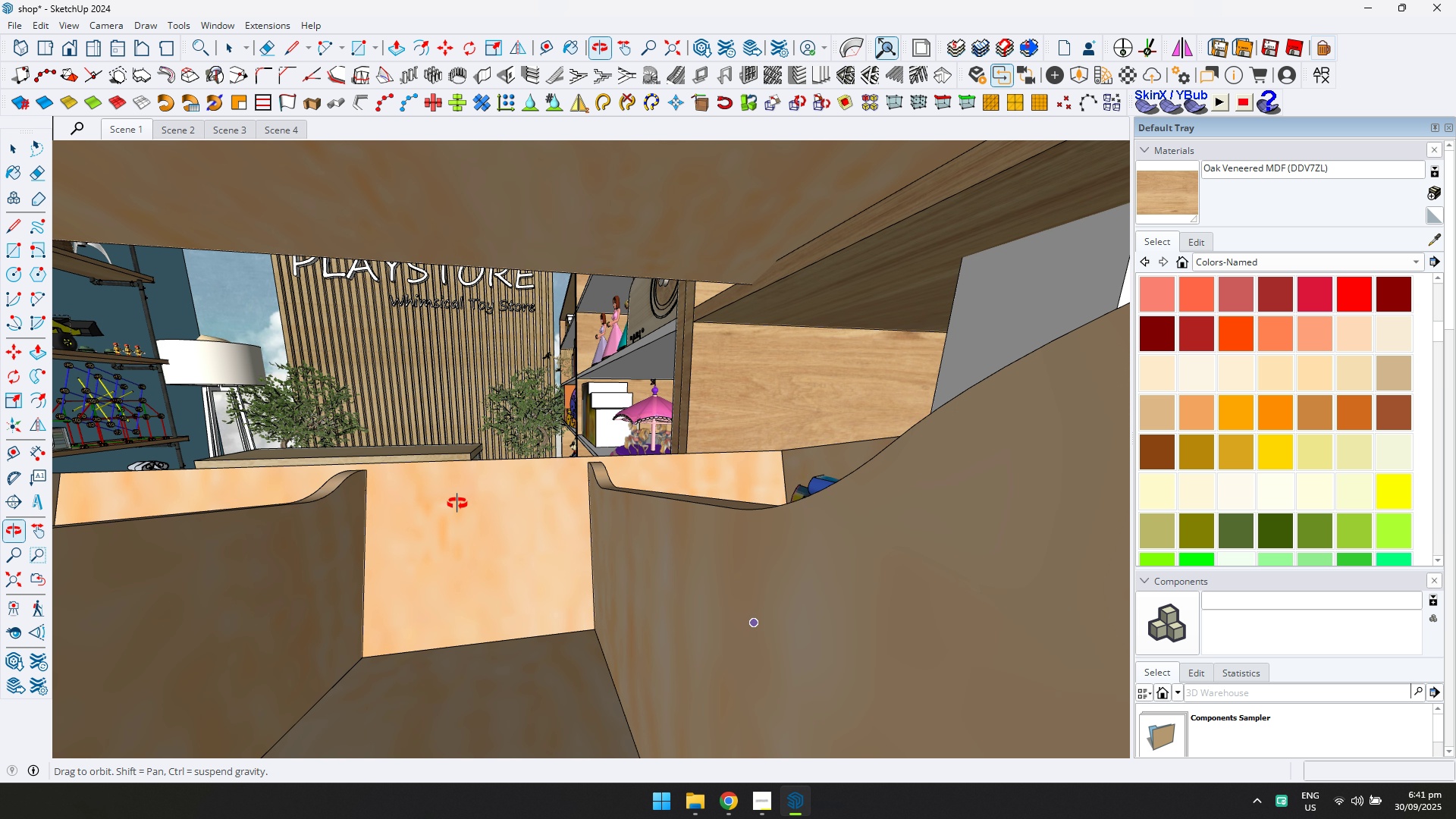 
hold_key(key=ShiftLeft, duration=0.46)
 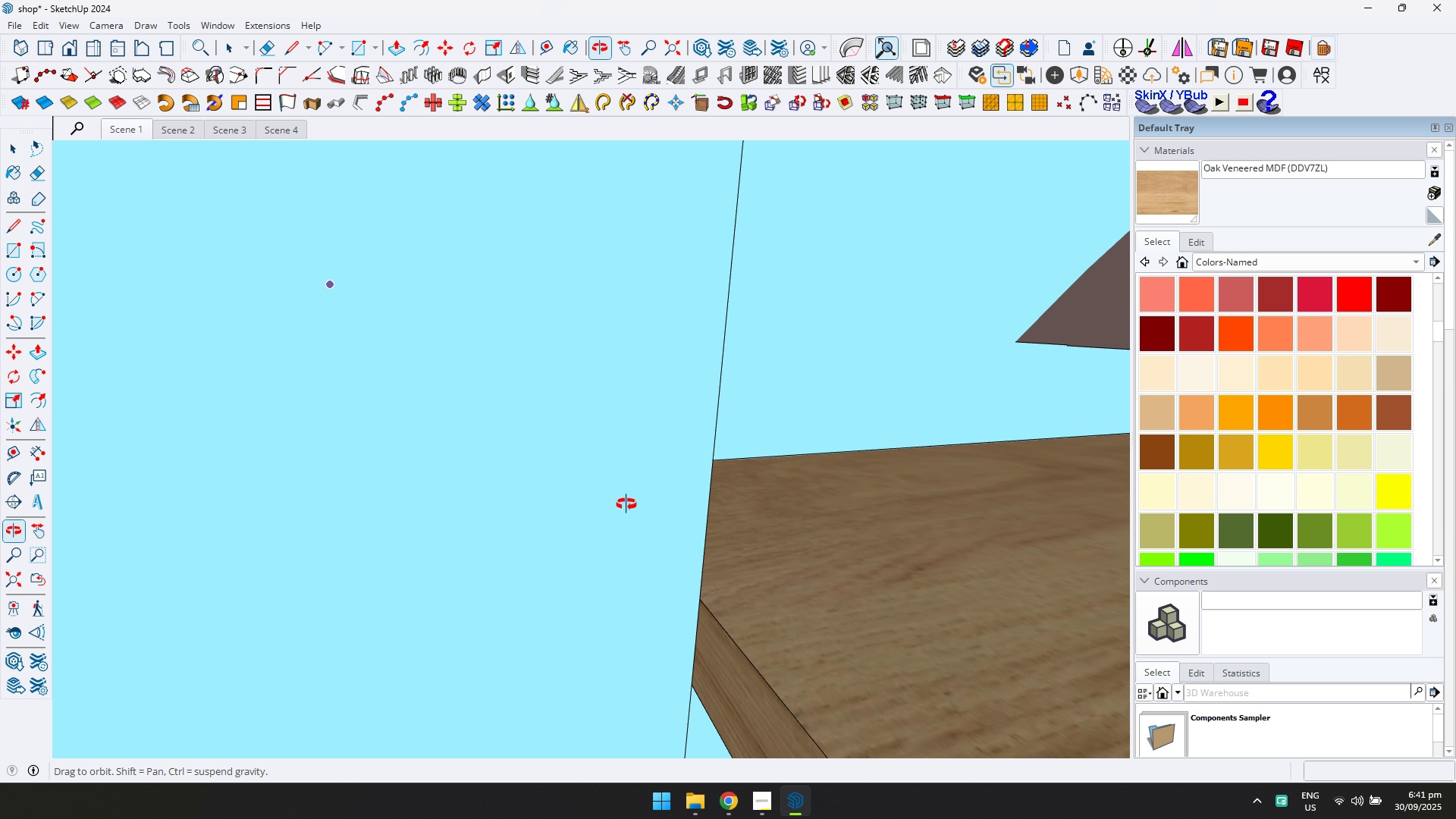 
scroll: coordinate [467, 439], scroll_direction: down, amount: 11.0
 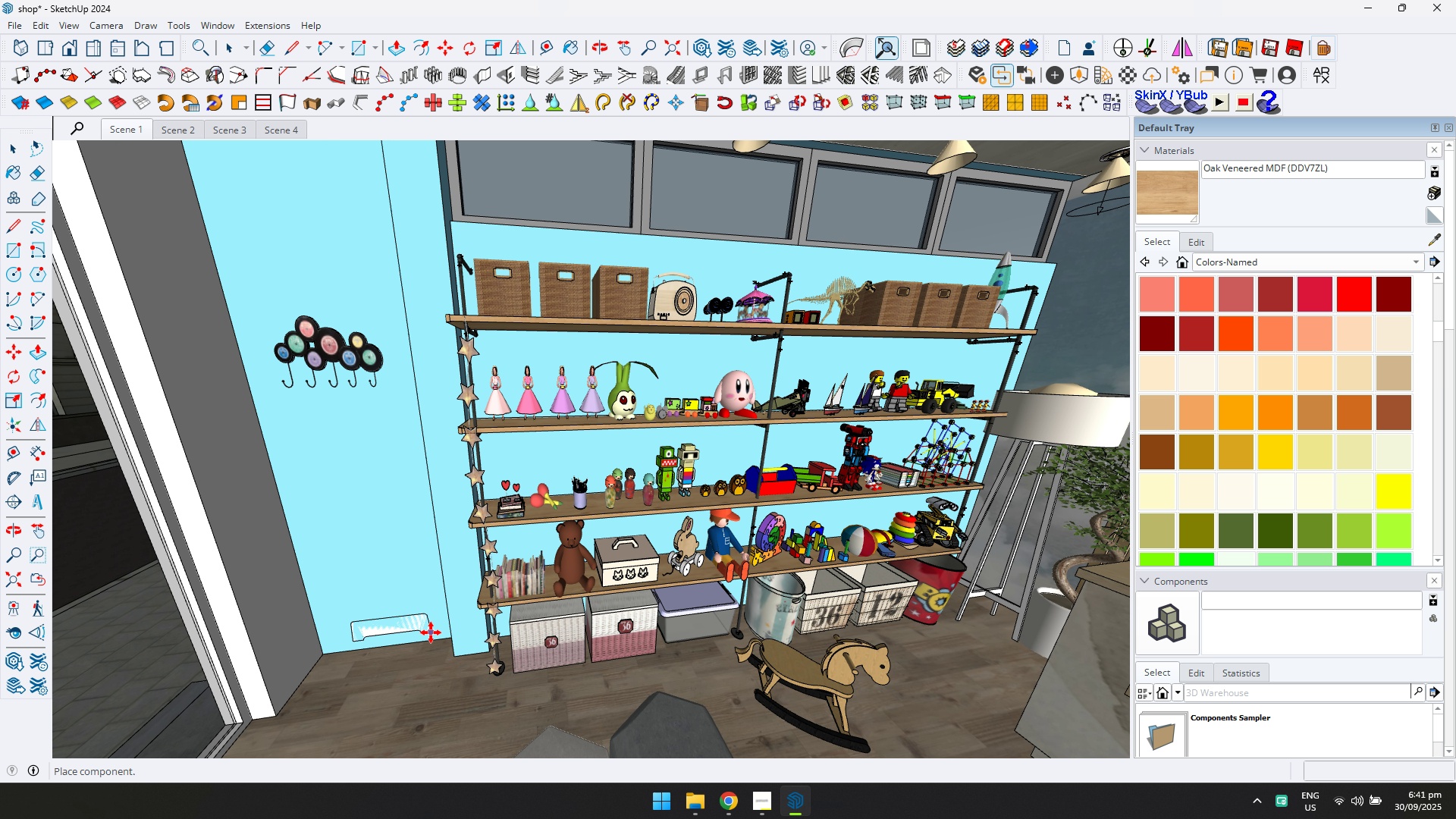 
hold_key(key=ShiftLeft, duration=0.34)
 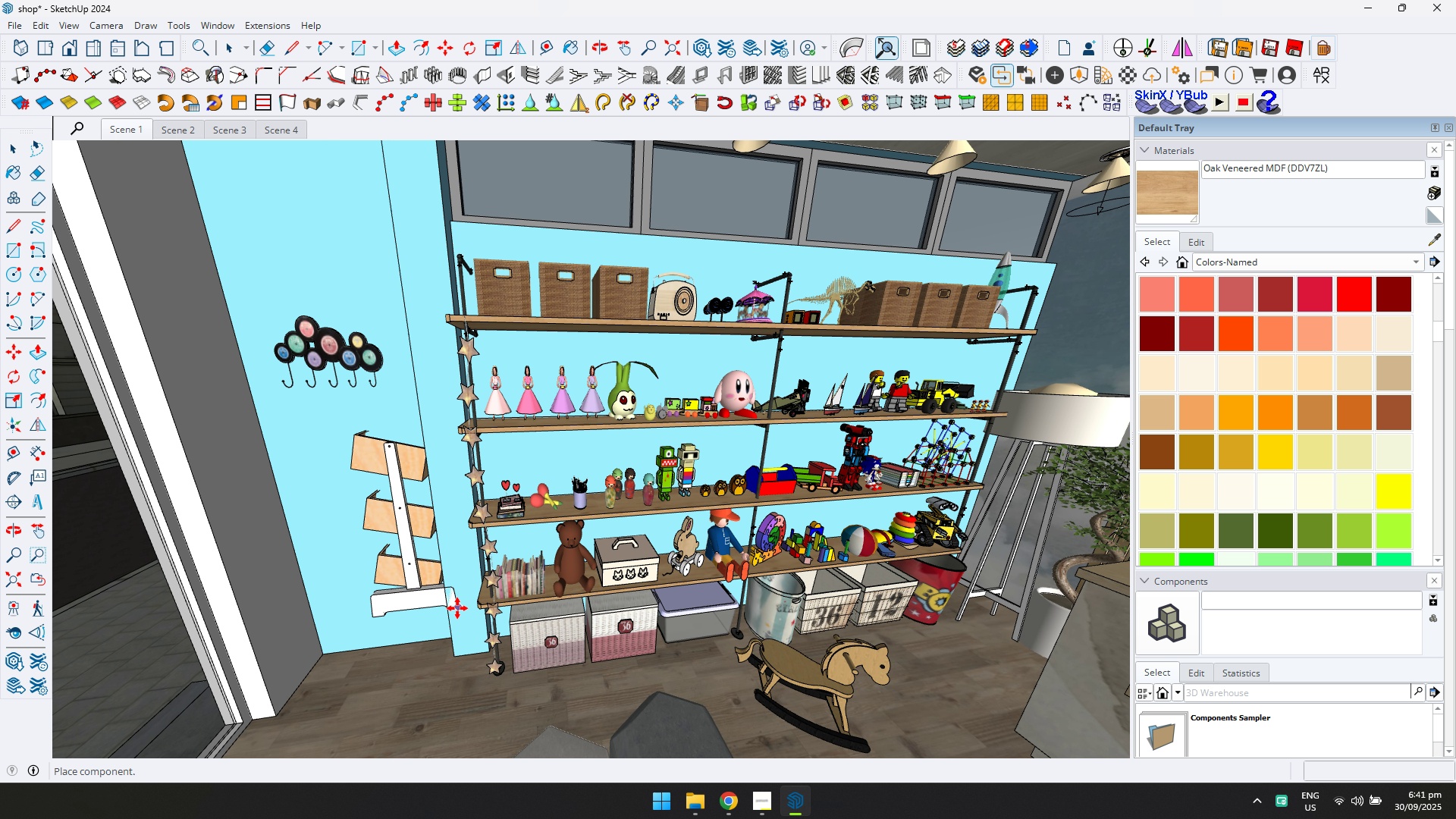 
key(Shift+ShiftLeft)
 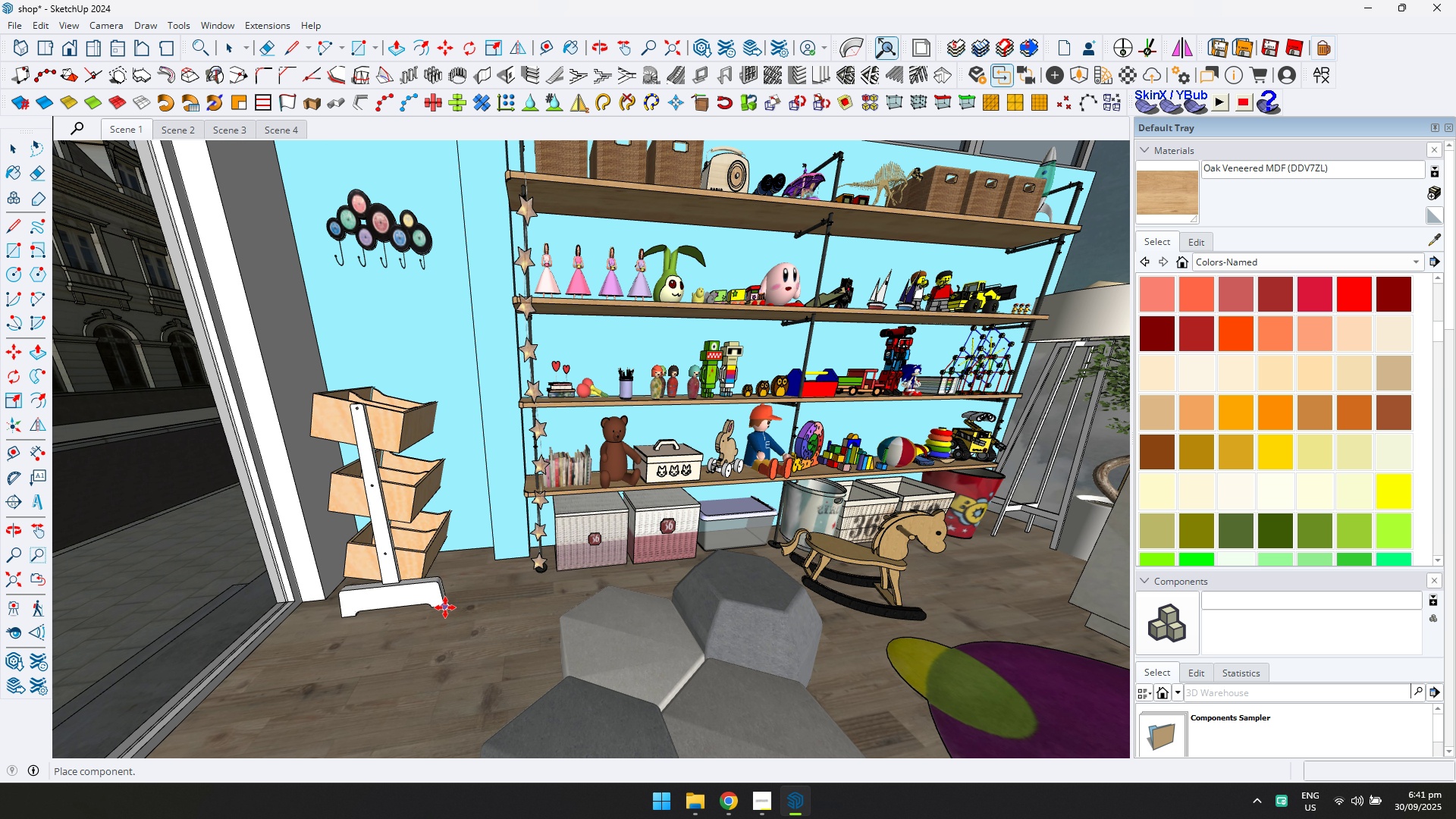 
left_click([447, 621])
 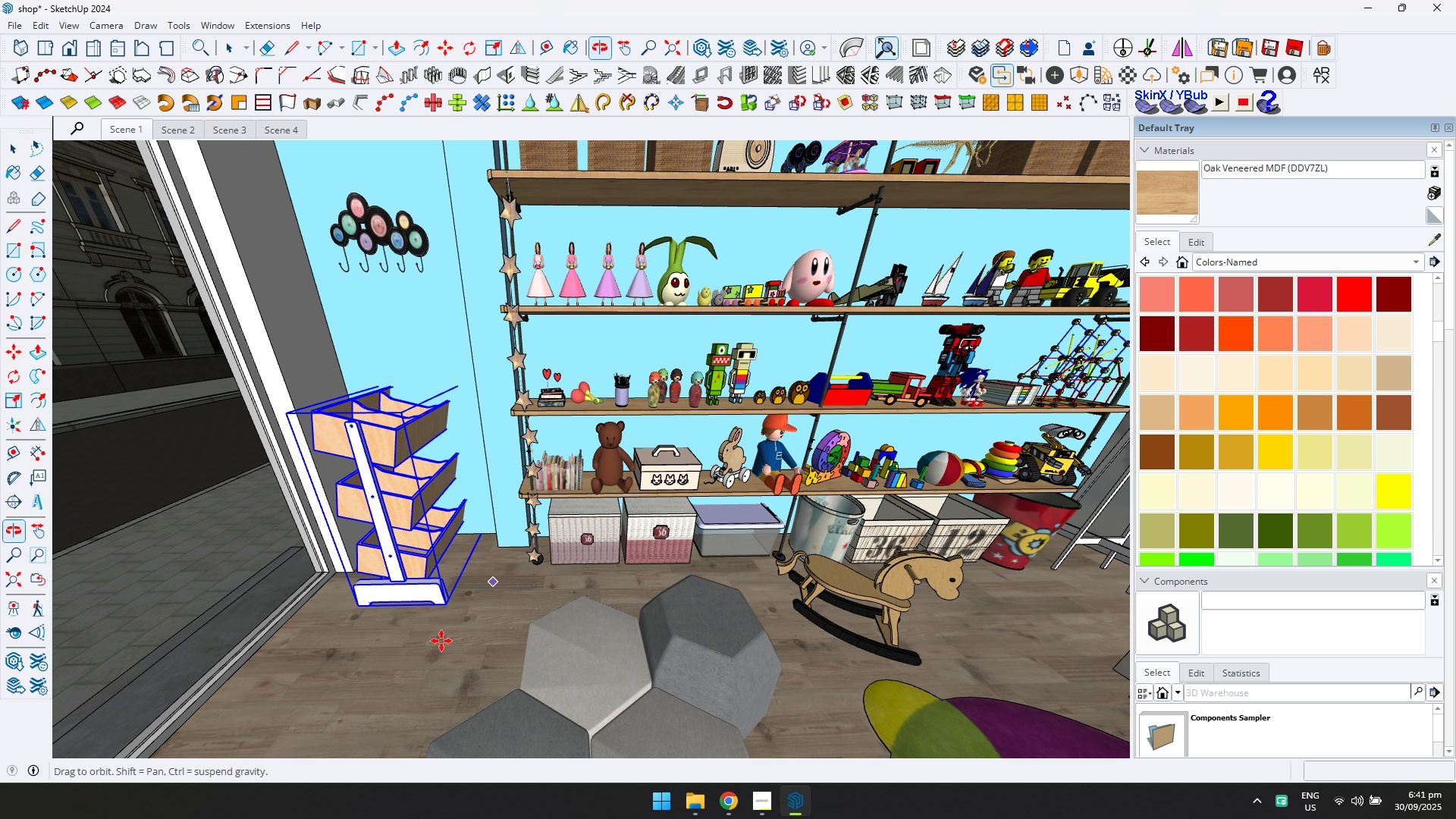 
key(Q)
 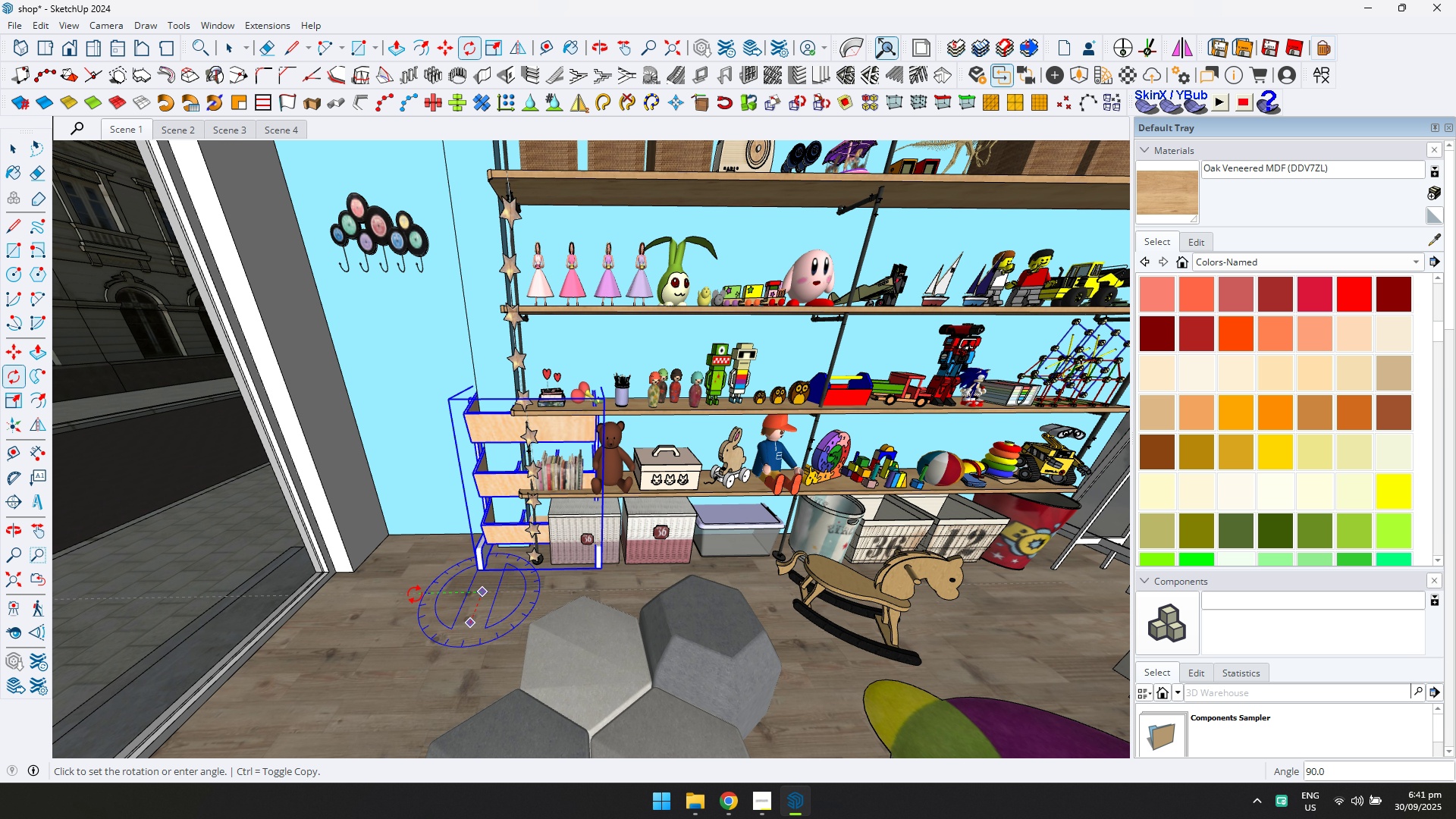 
left_click([415, 594])
 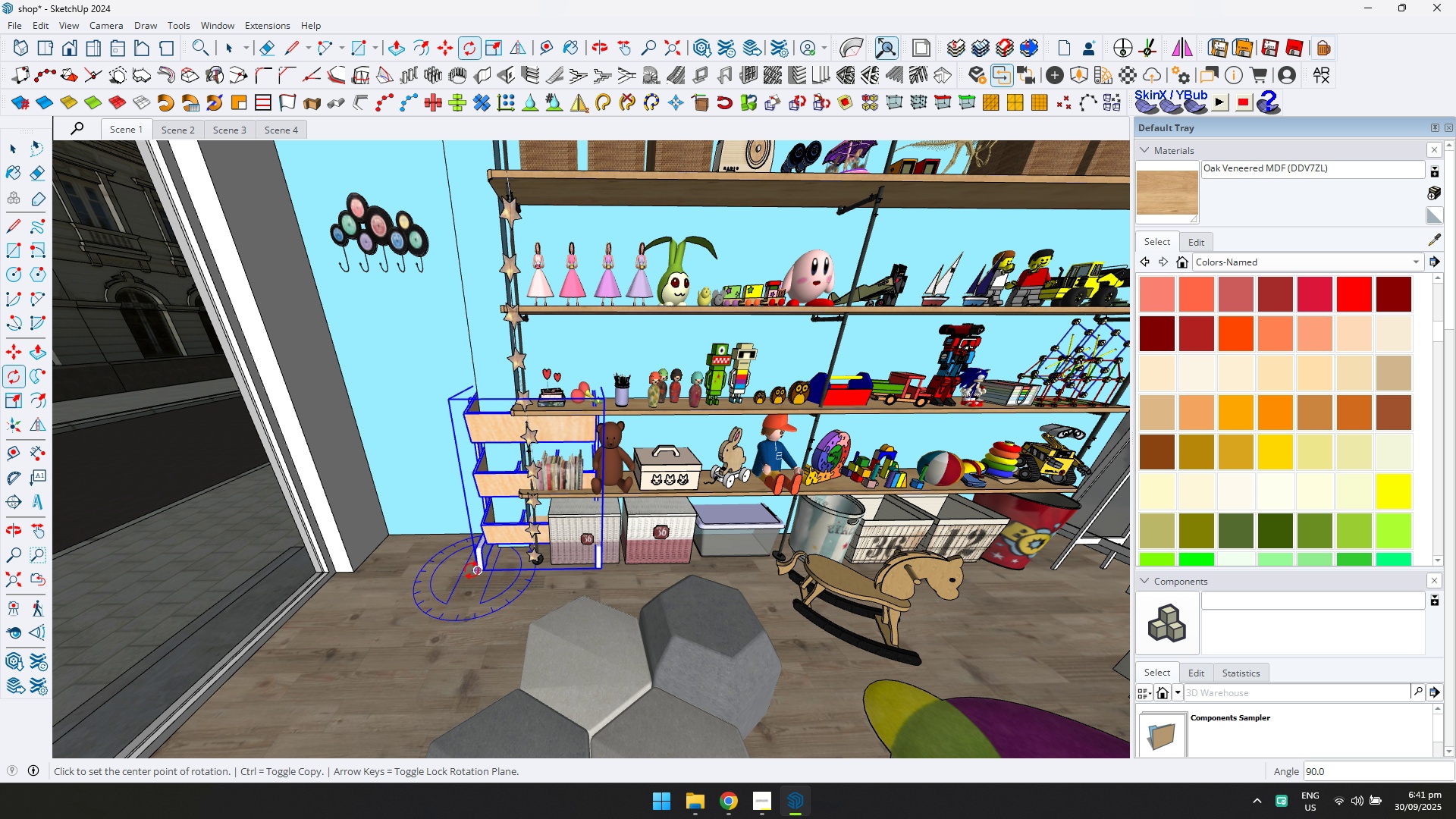 
key(M)
 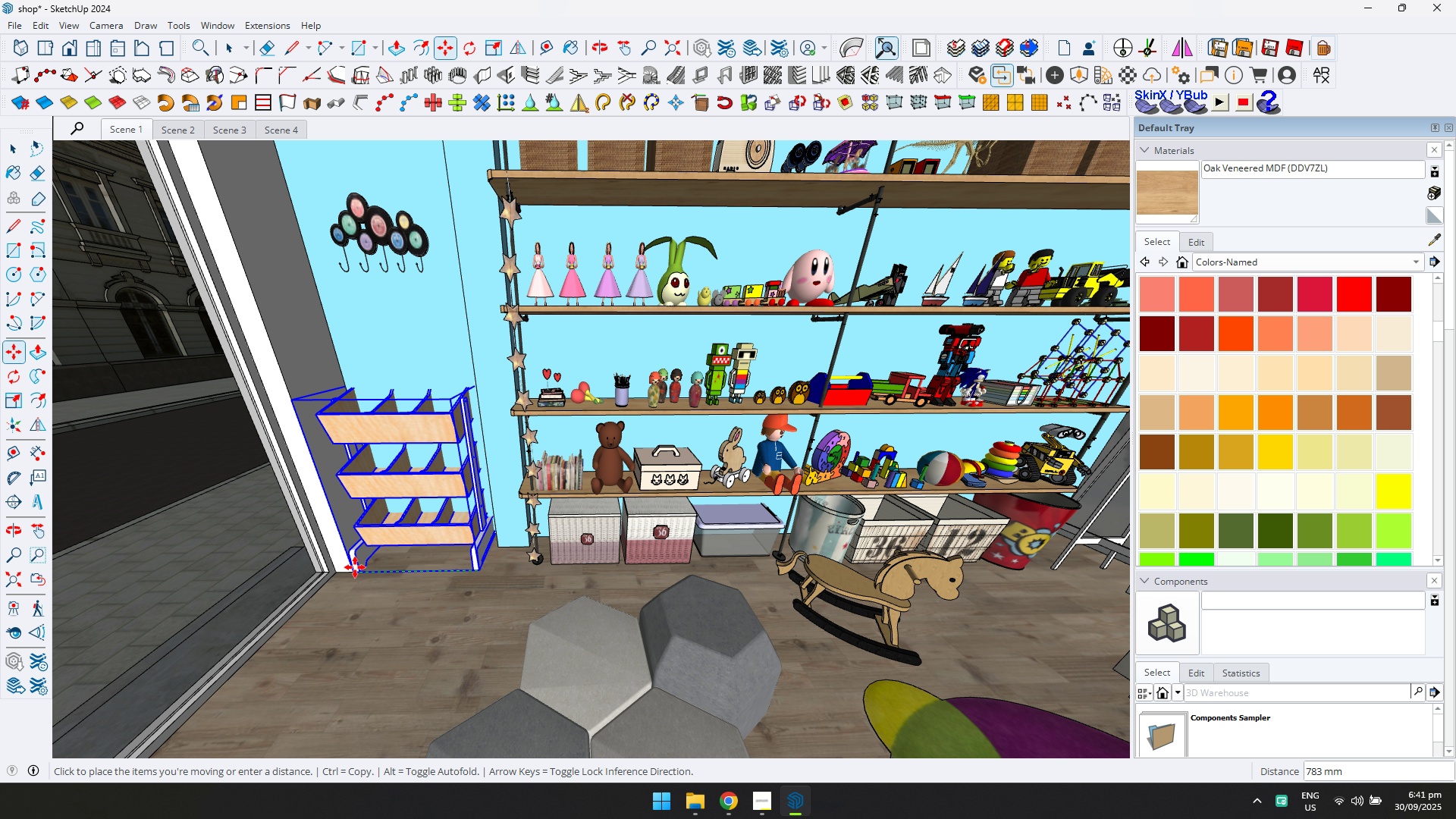 
left_click([356, 573])
 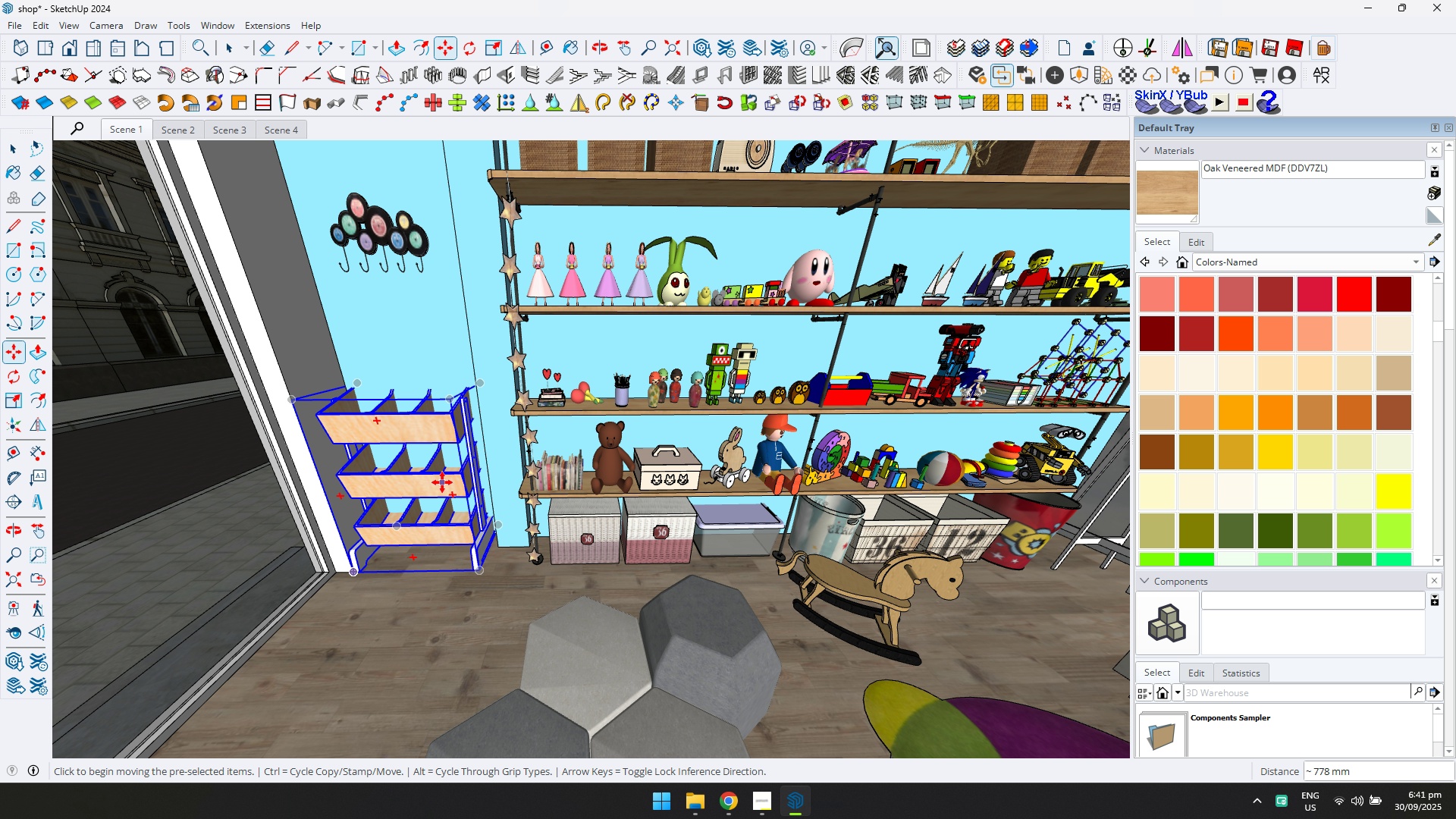 
scroll: coordinate [455, 507], scroll_direction: down, amount: 1.0
 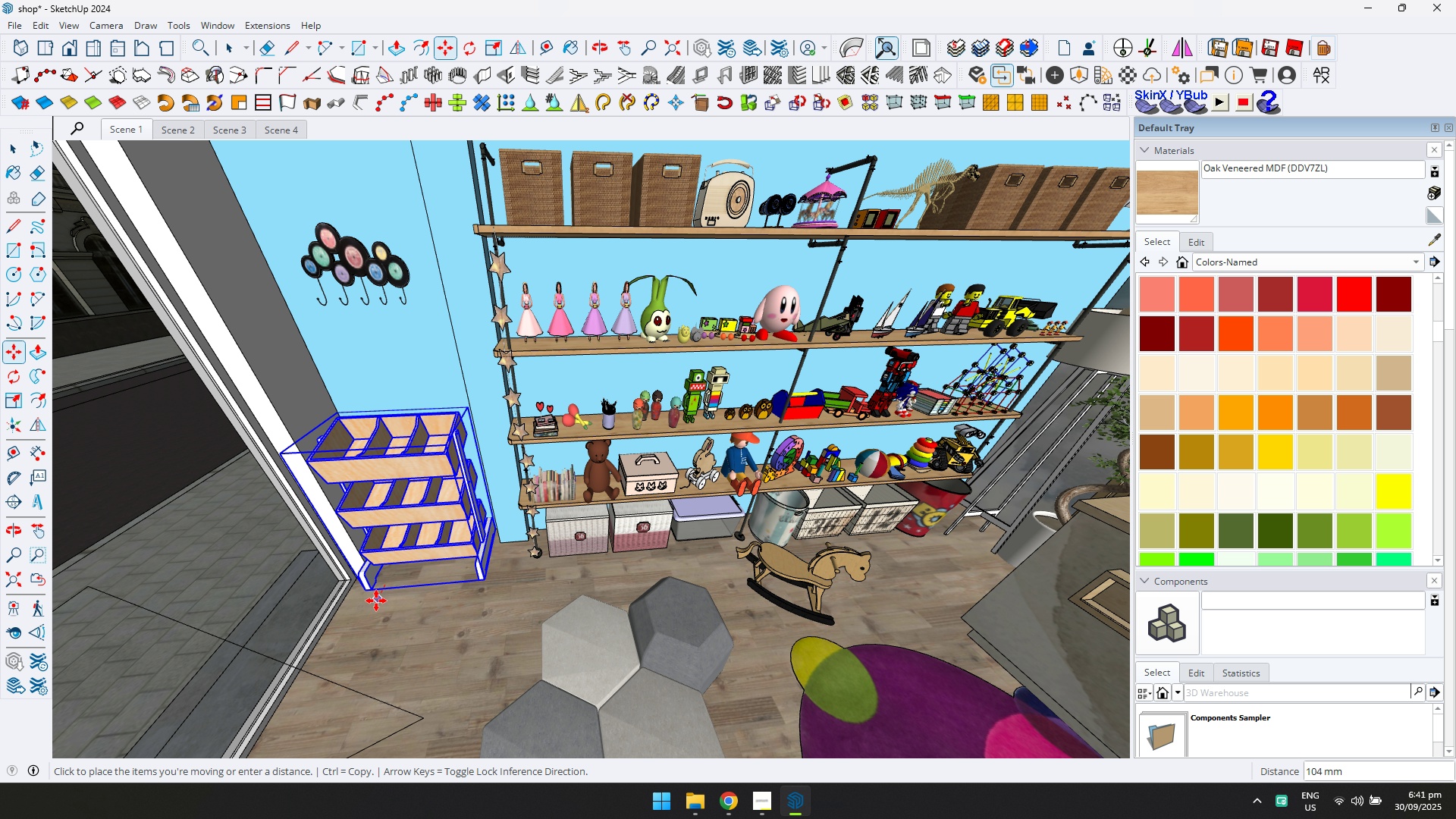 
double_click([374, 611])
 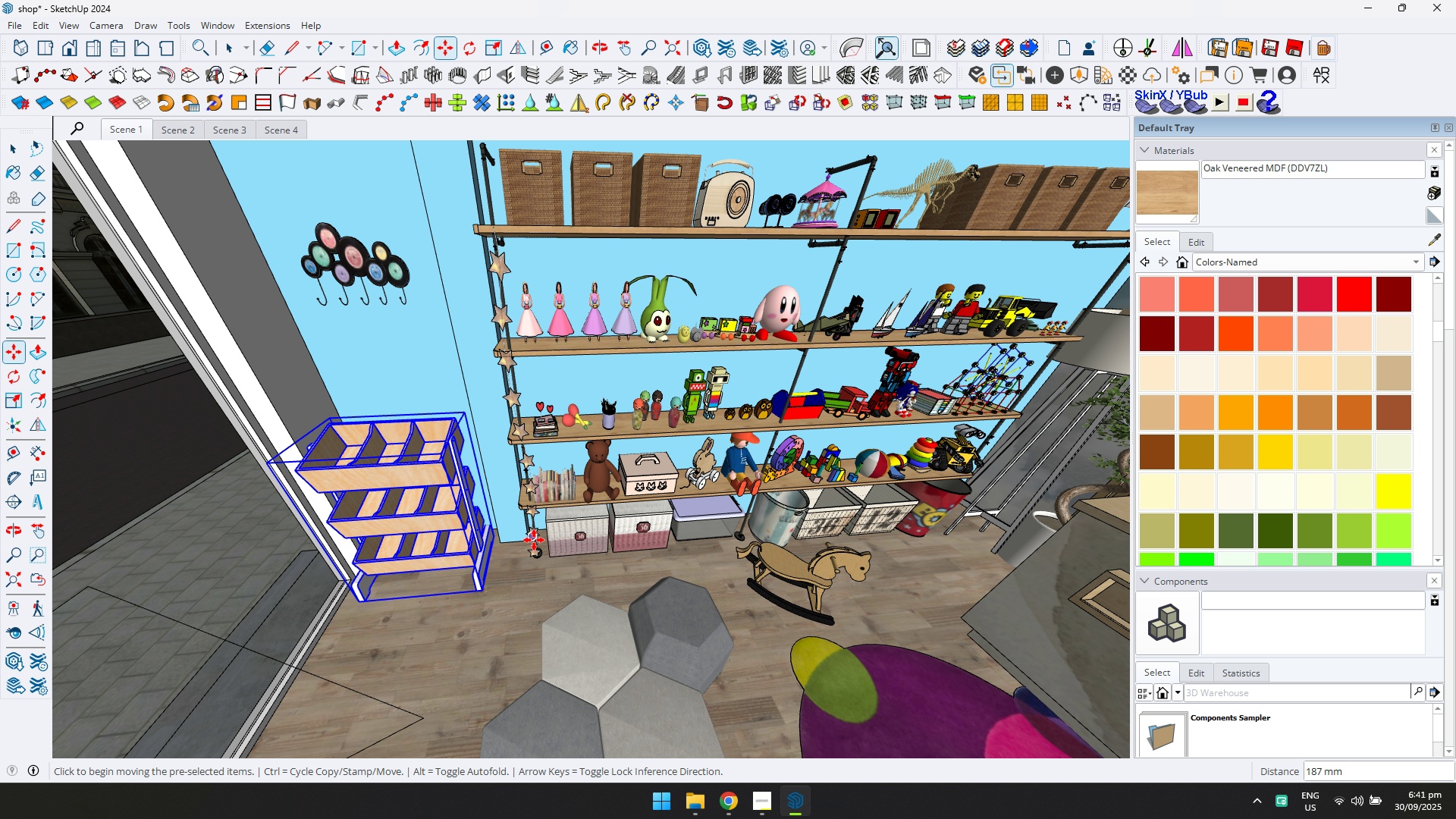 
scroll: coordinate [530, 538], scroll_direction: up, amount: 4.0
 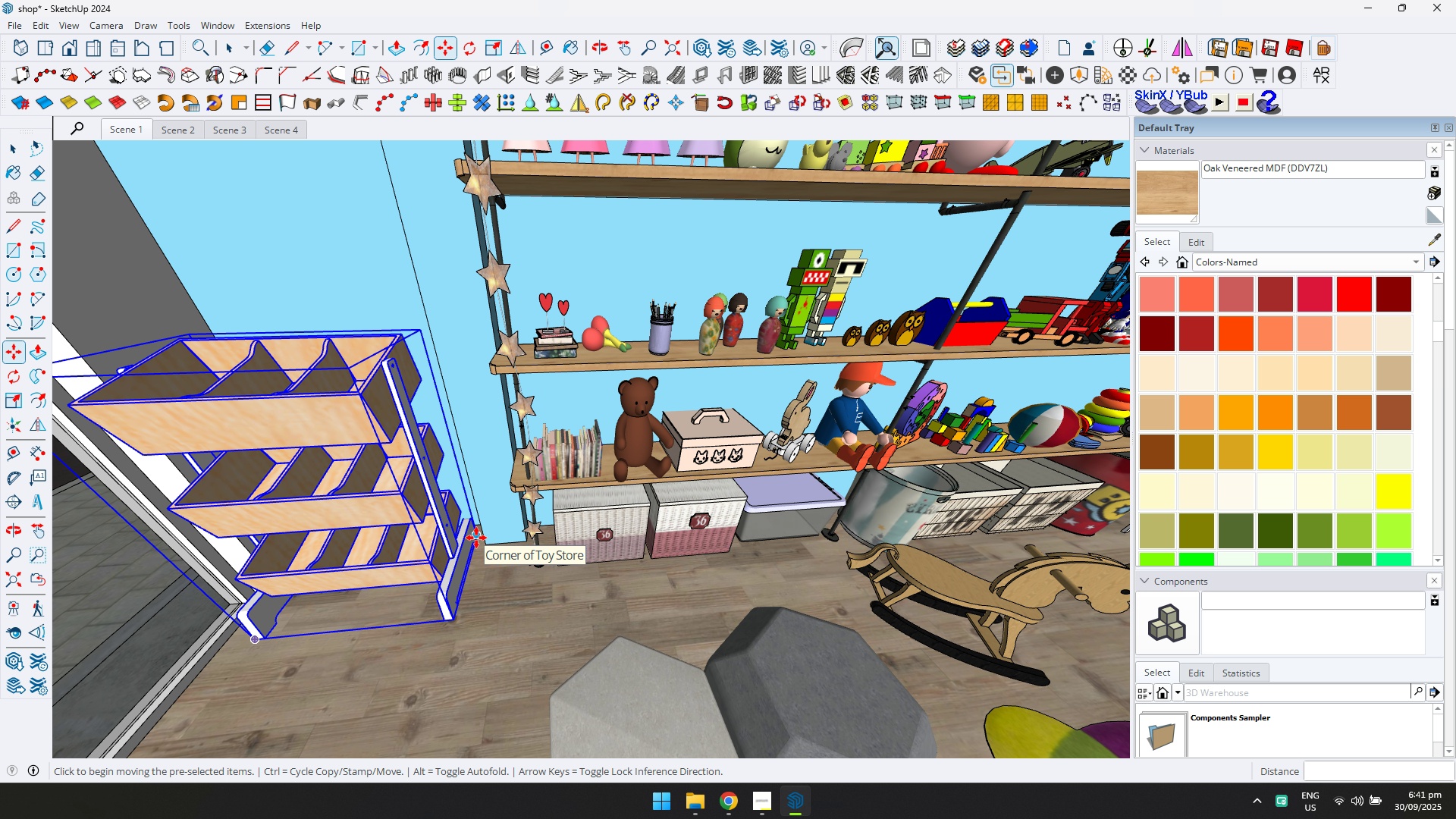 
left_click([476, 538])
 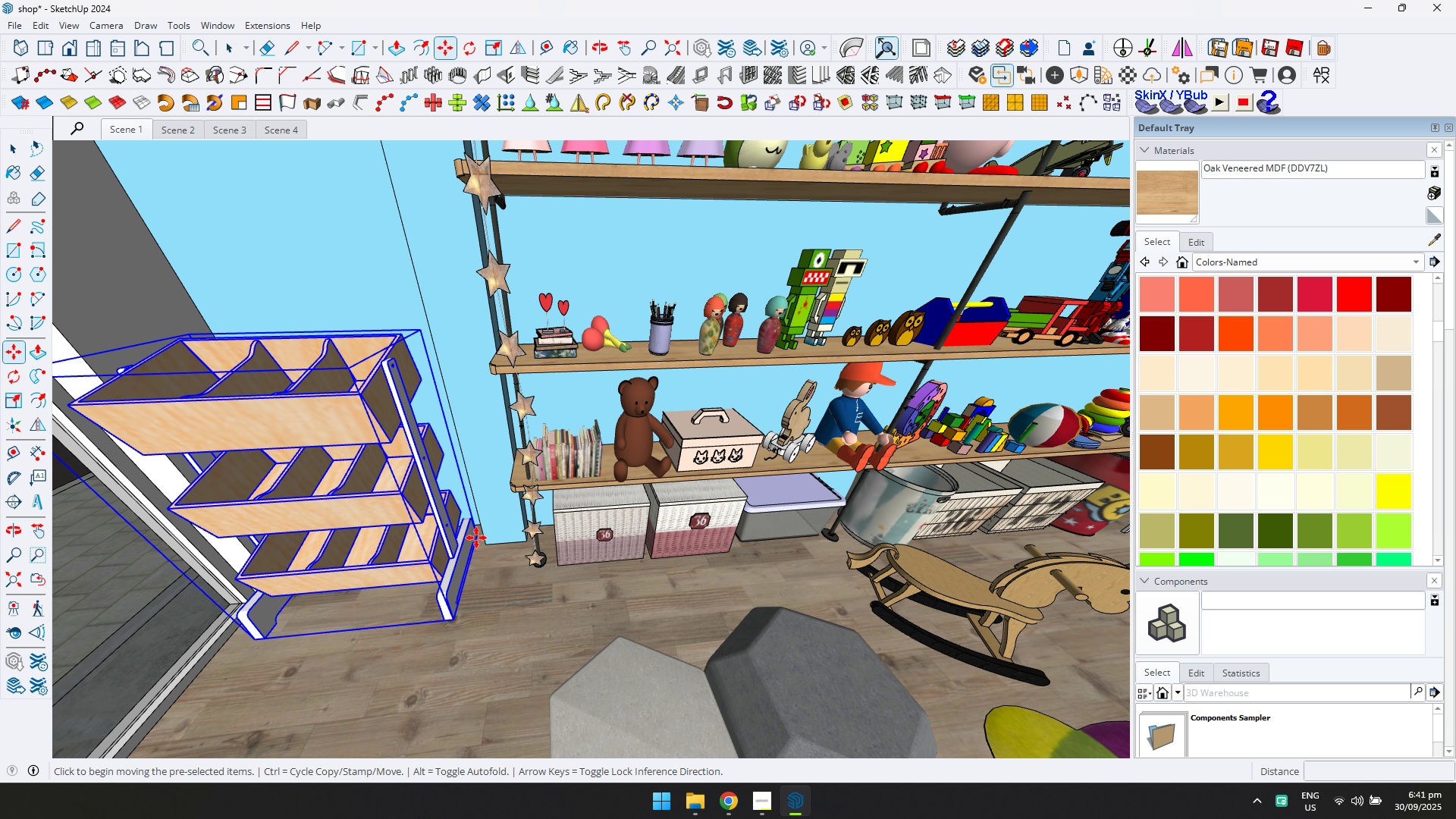 
key(ArrowLeft)
 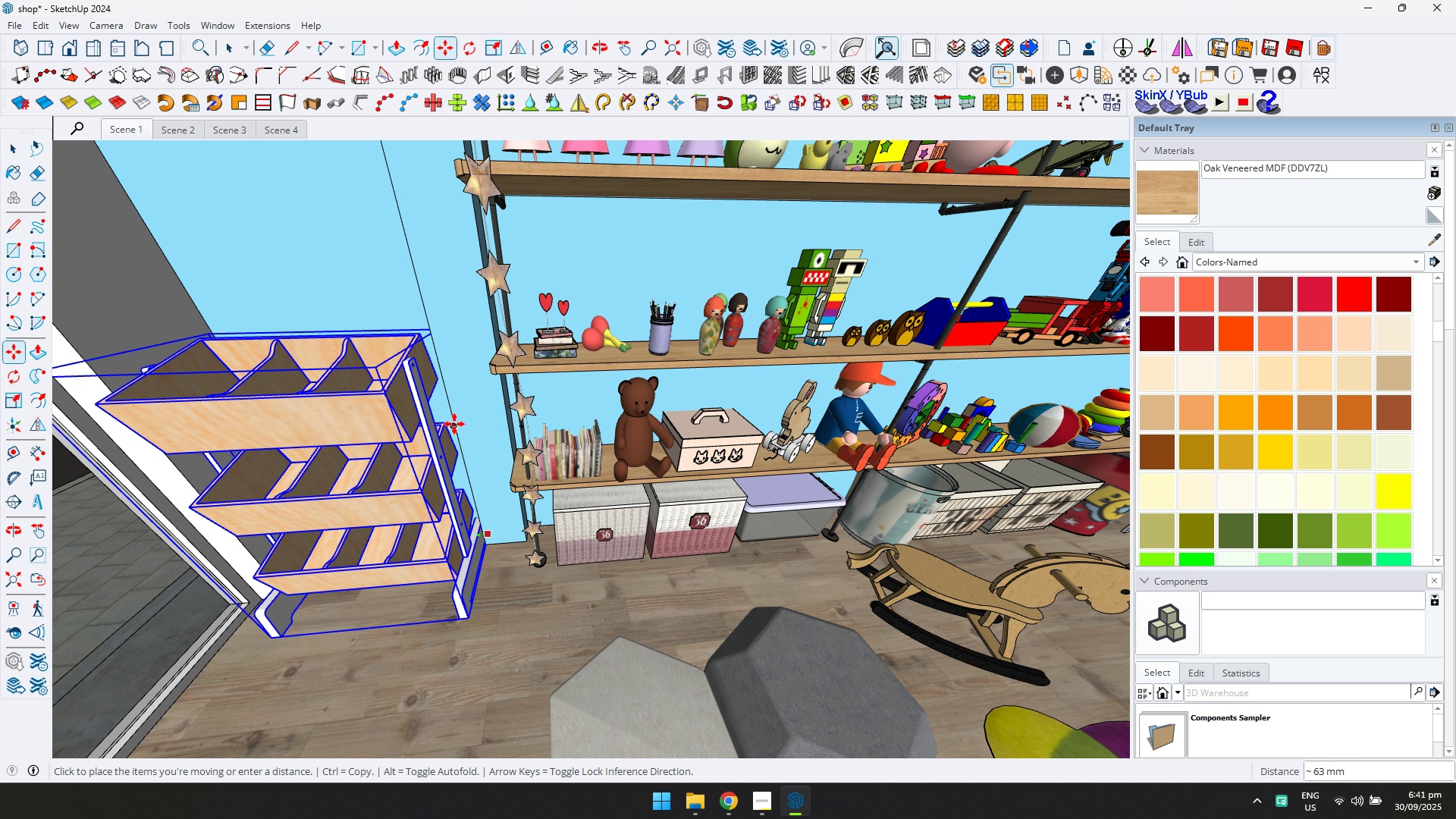 
key(ArrowRight)
 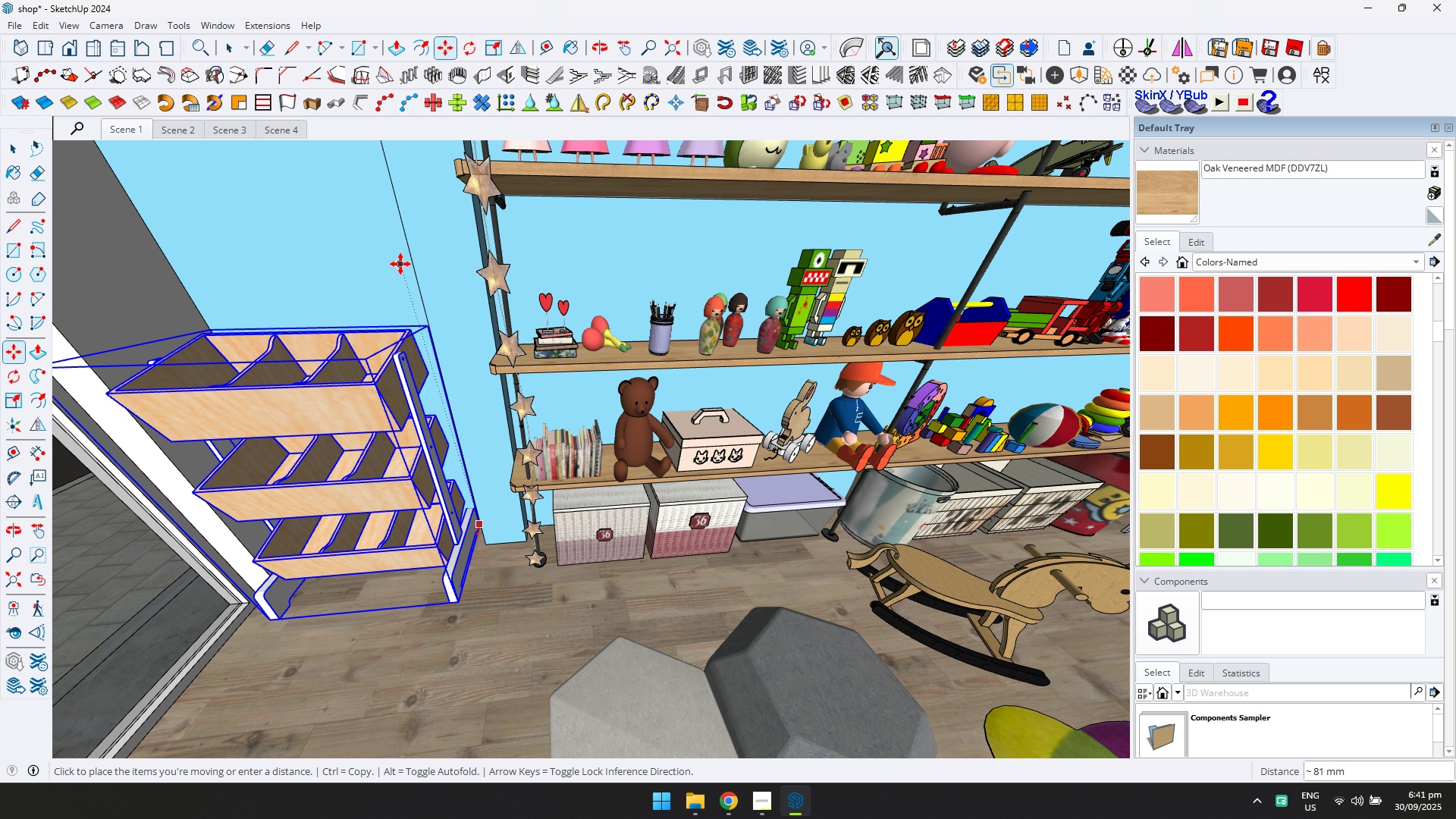 
left_click([400, 264])
 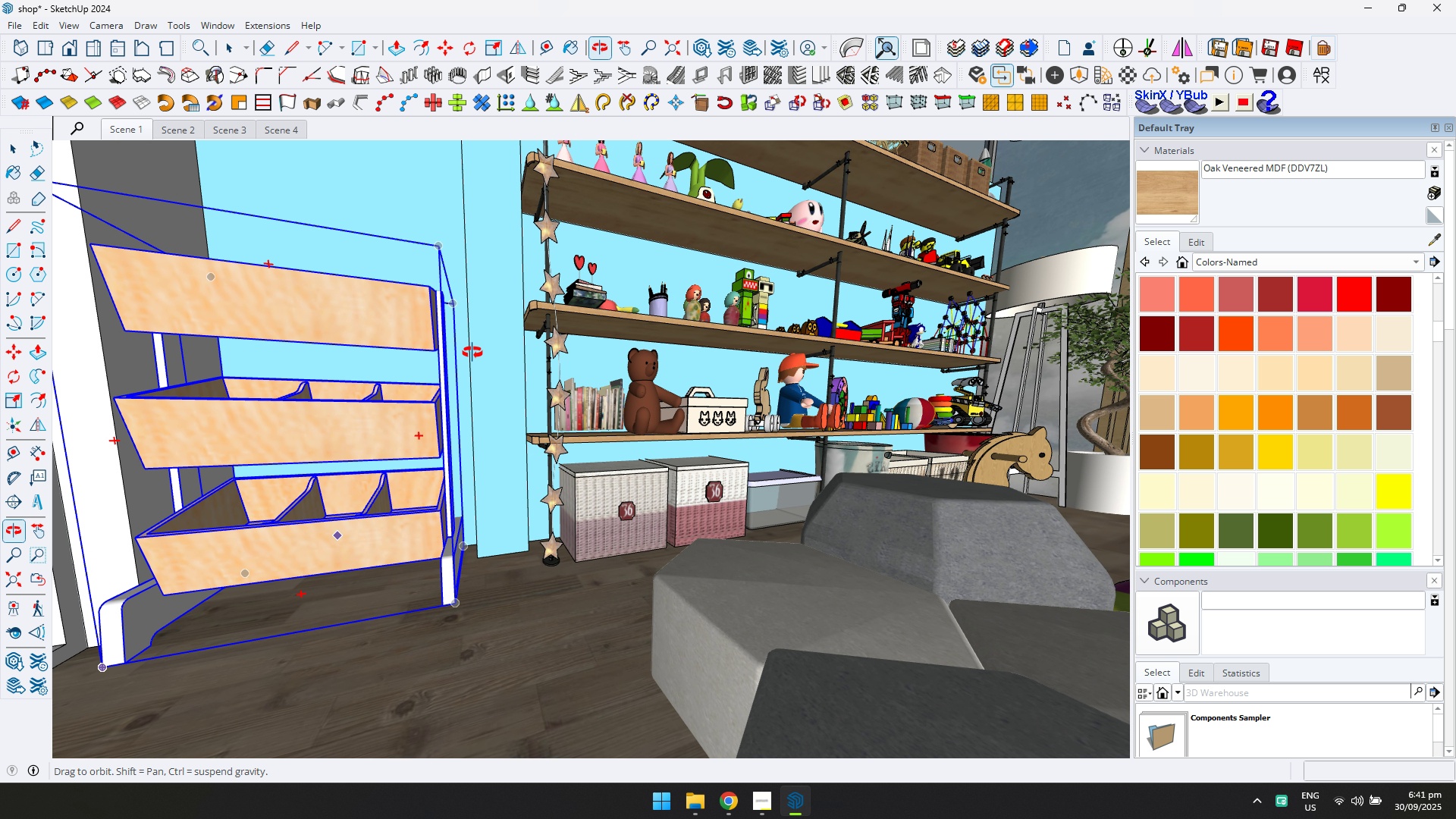 
scroll: coordinate [344, 428], scroll_direction: down, amount: 1.0
 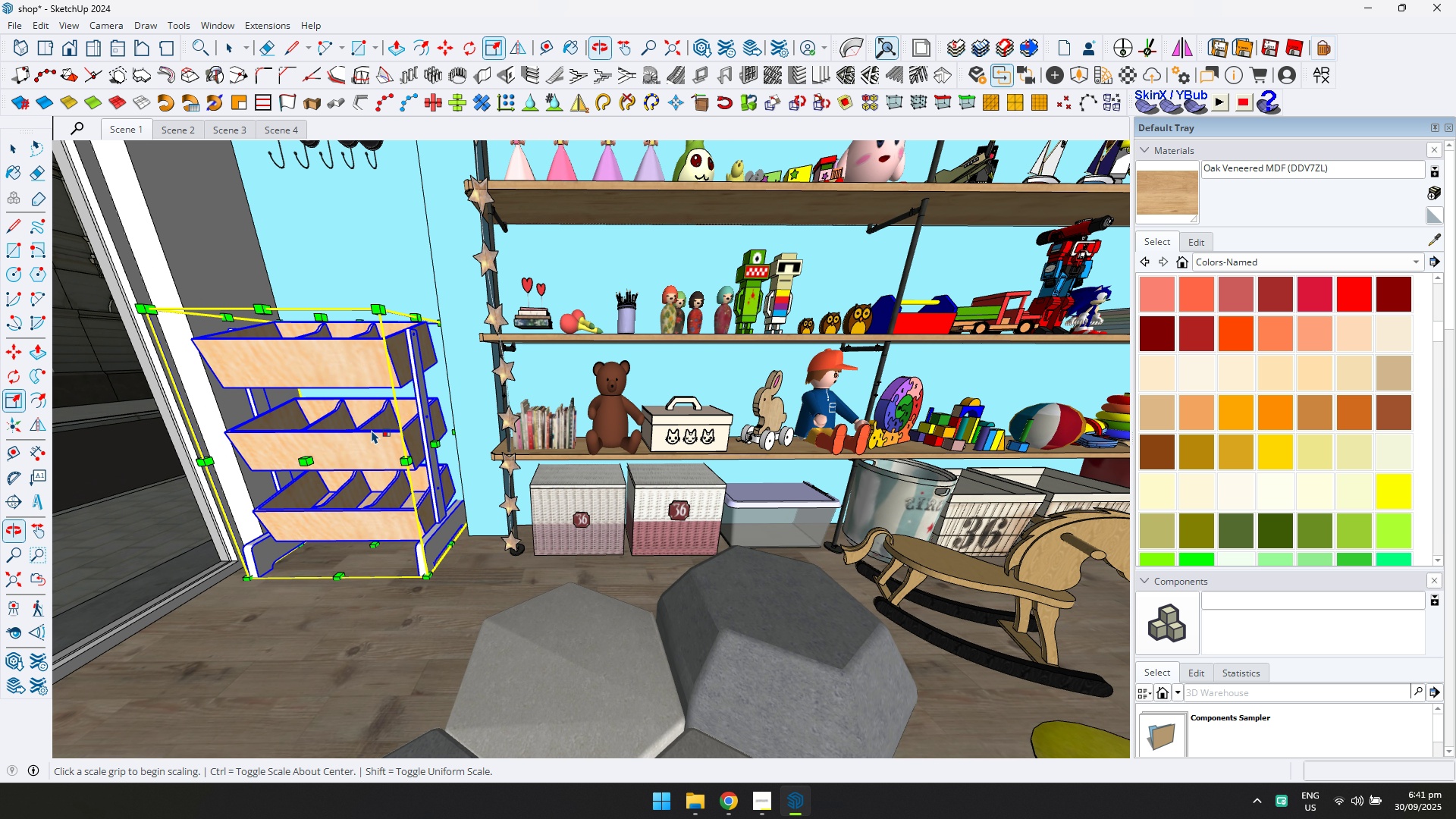 
key(S)
 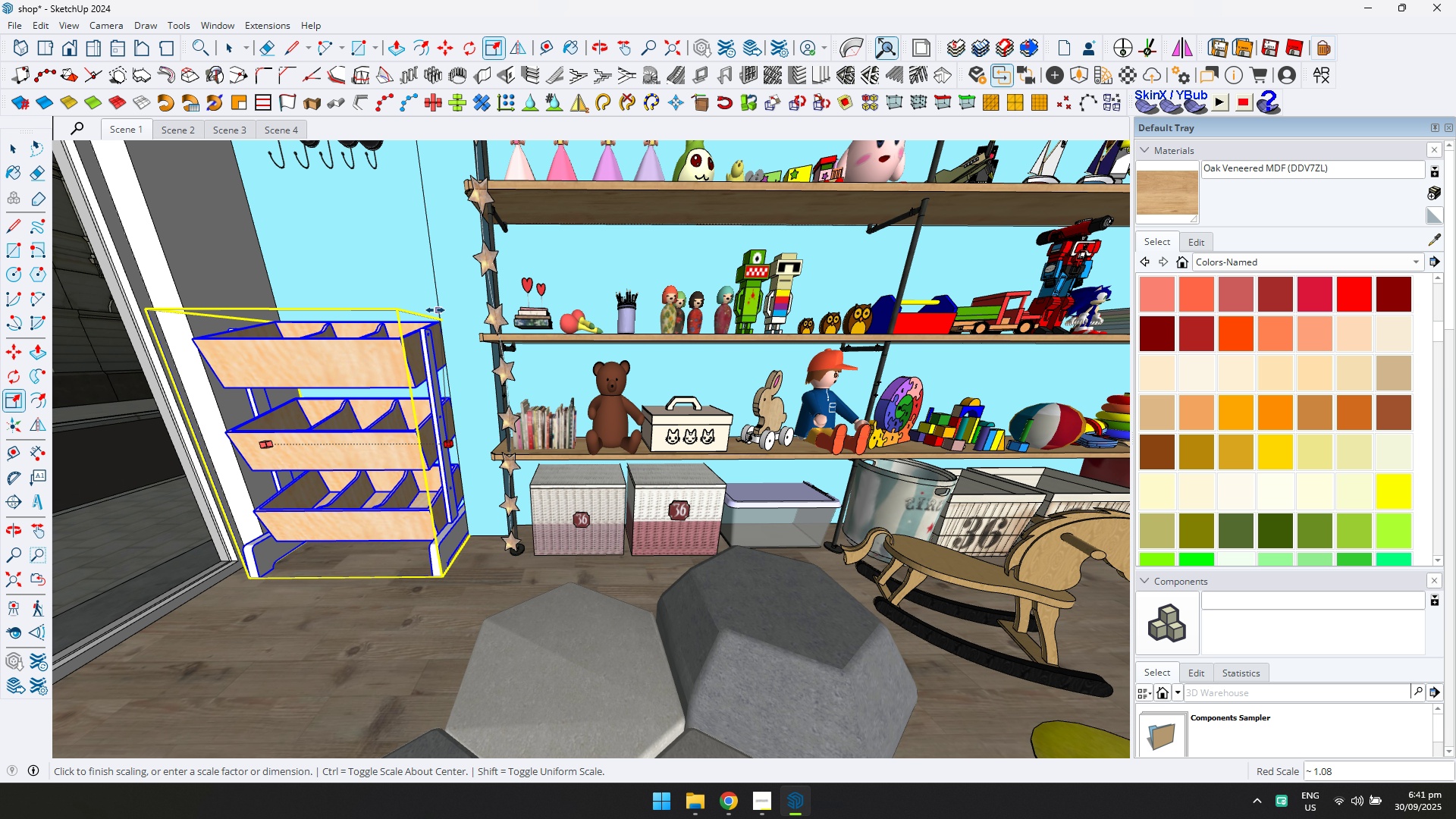 
left_click([435, 309])
 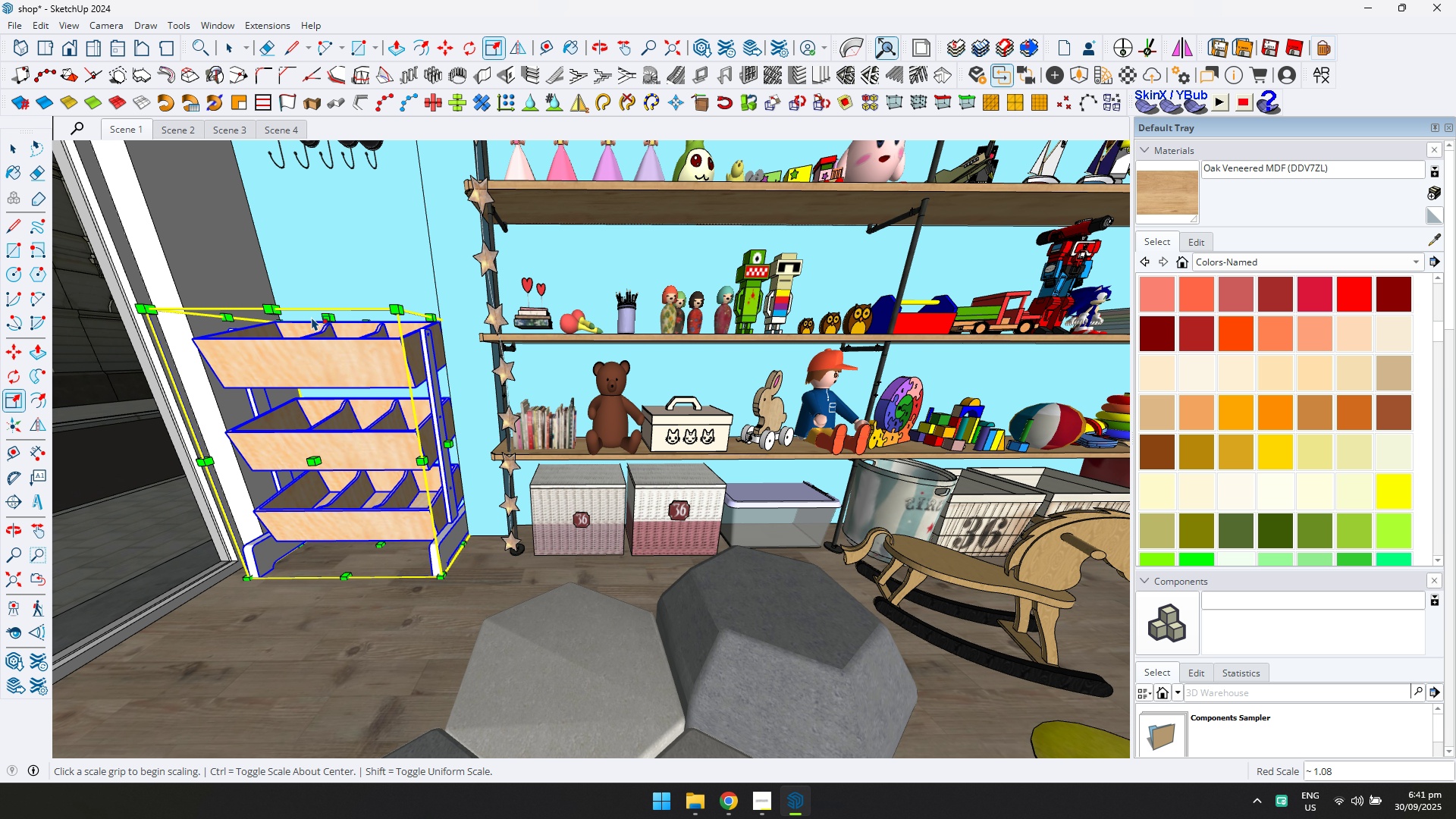 
key(Shift+ShiftLeft)
 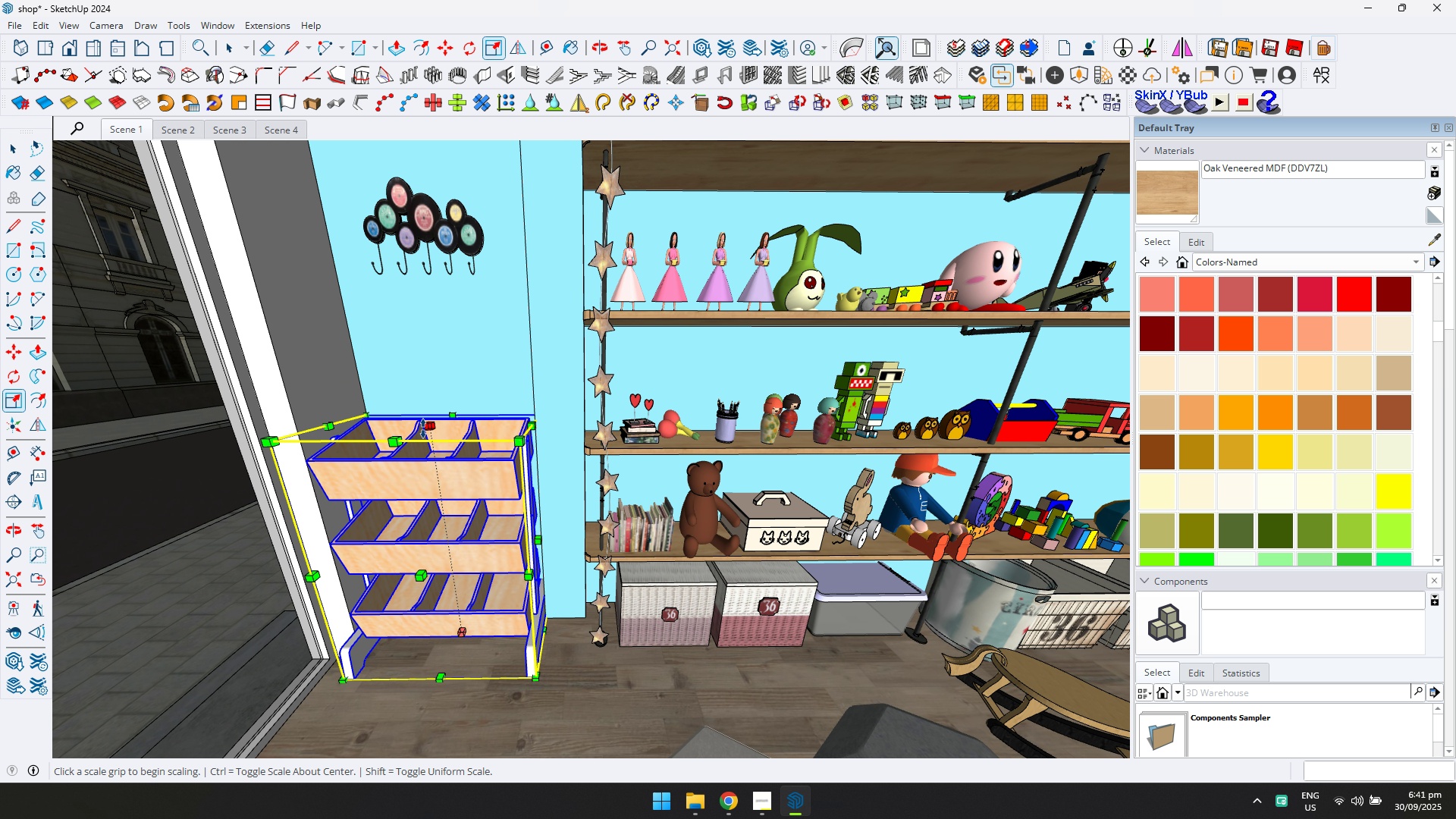 
left_click([423, 428])
 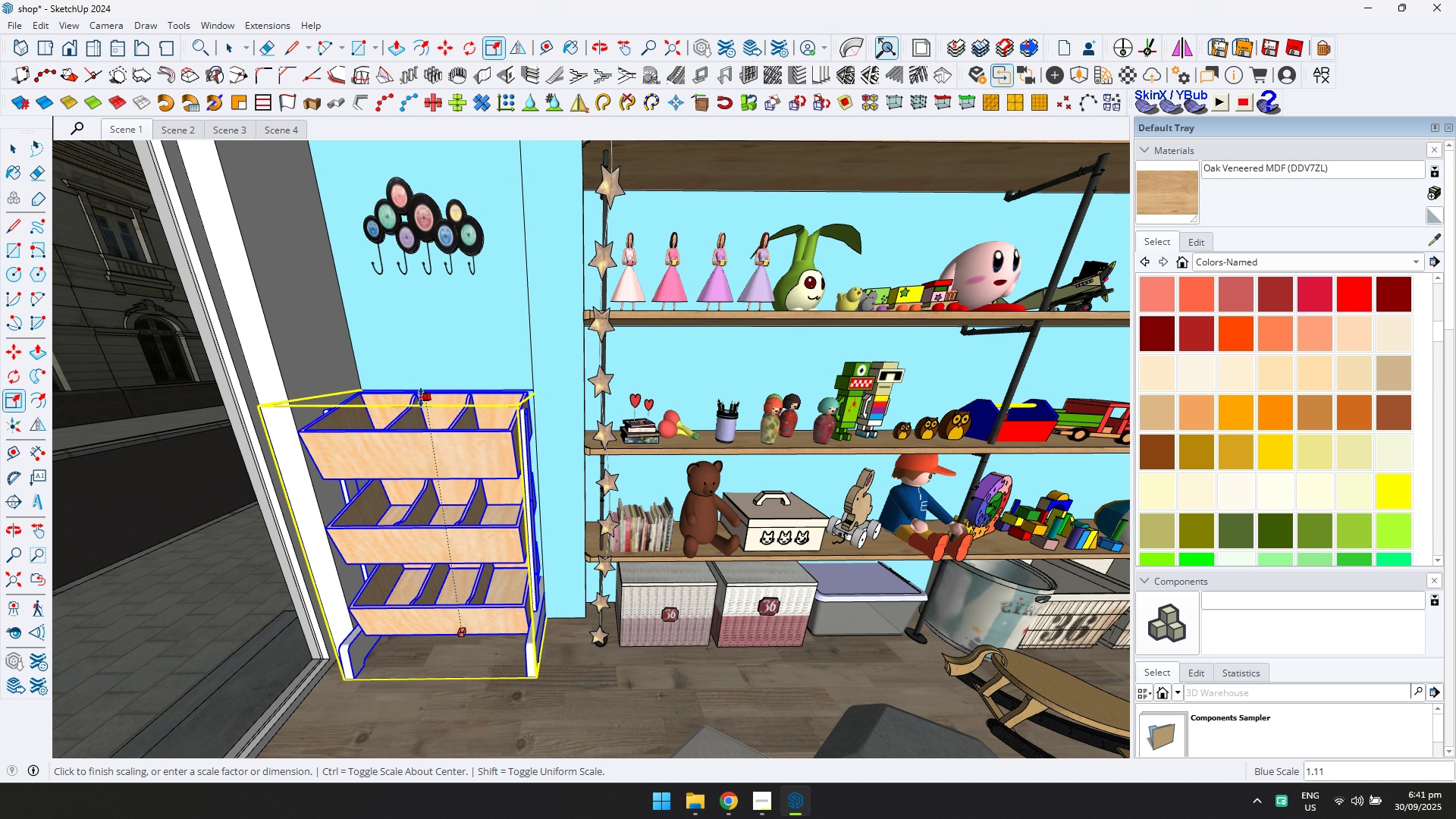 
left_click([421, 397])
 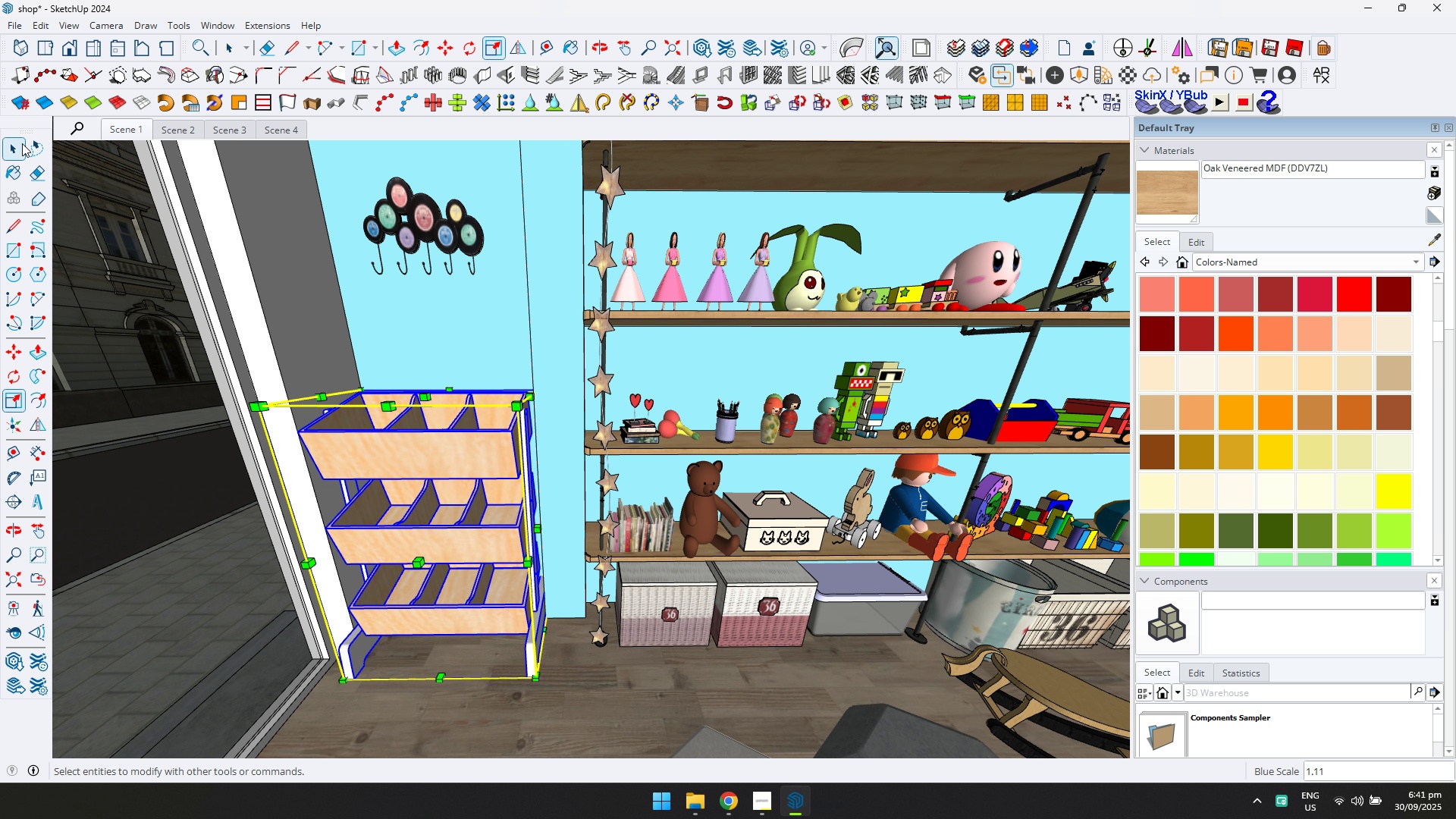 
key(Escape)
 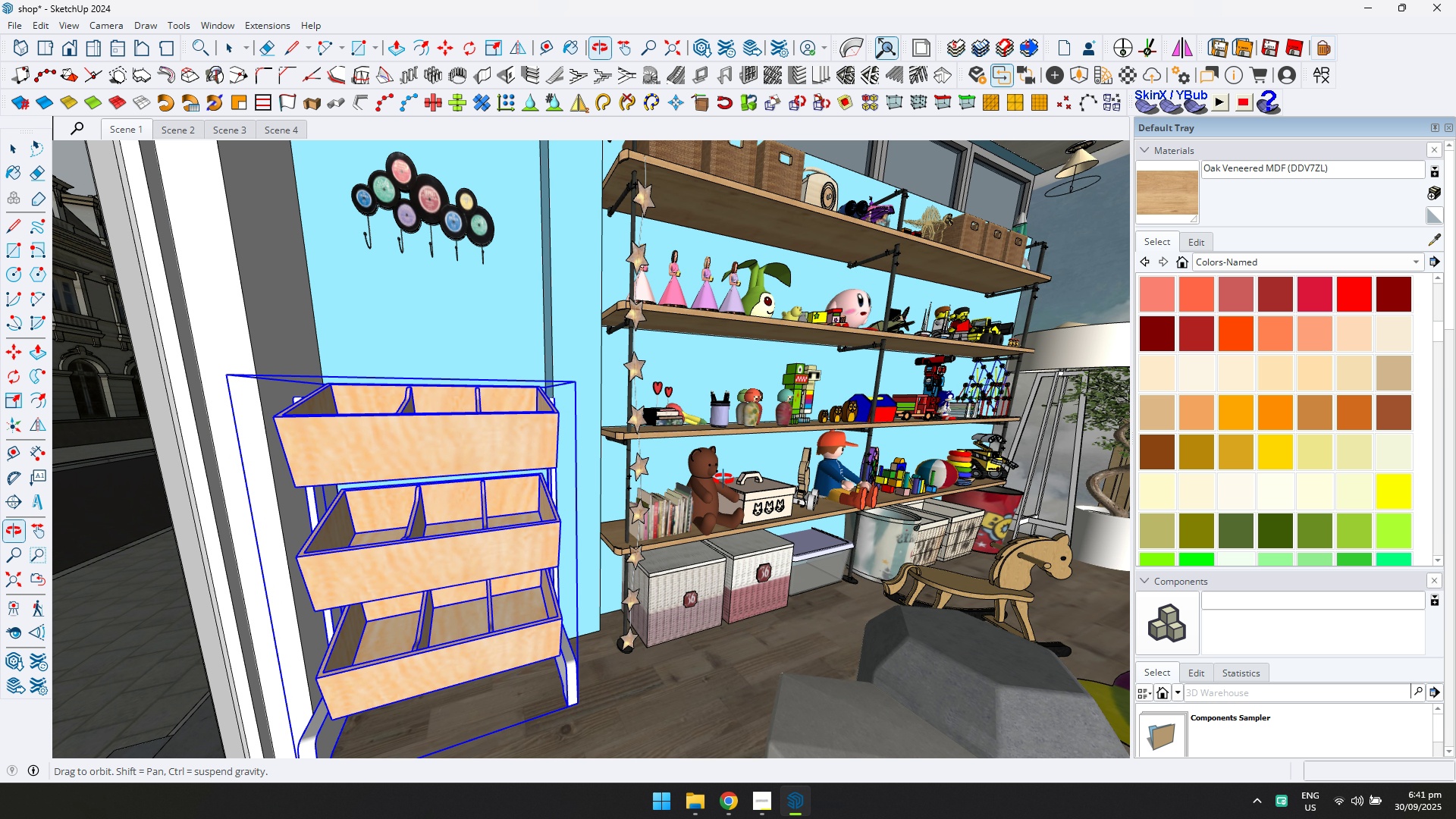 
hold_key(key=ShiftLeft, duration=0.32)
 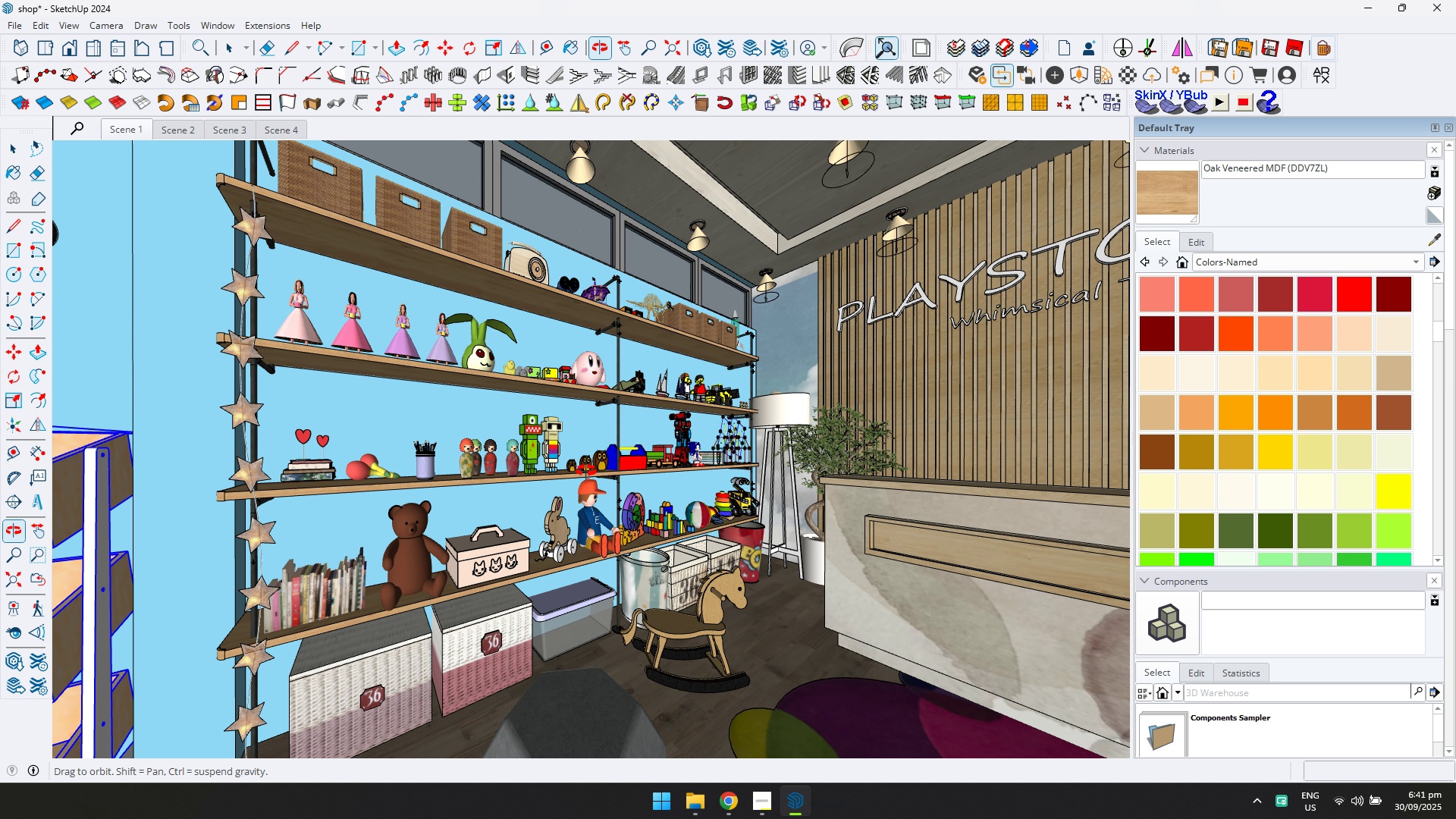 
key(Escape)
 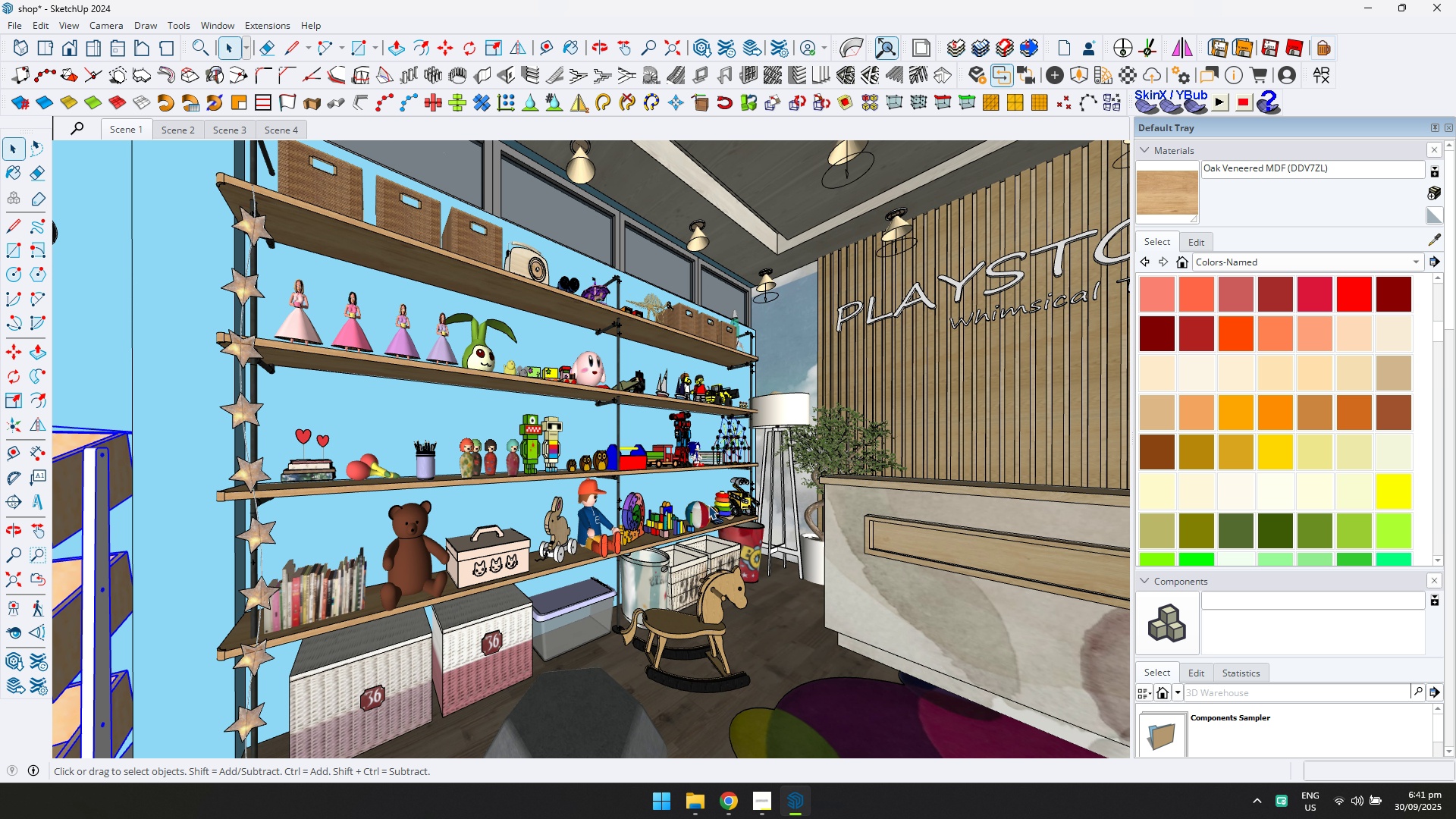 
scroll: coordinate [704, 505], scroll_direction: down, amount: 3.0
 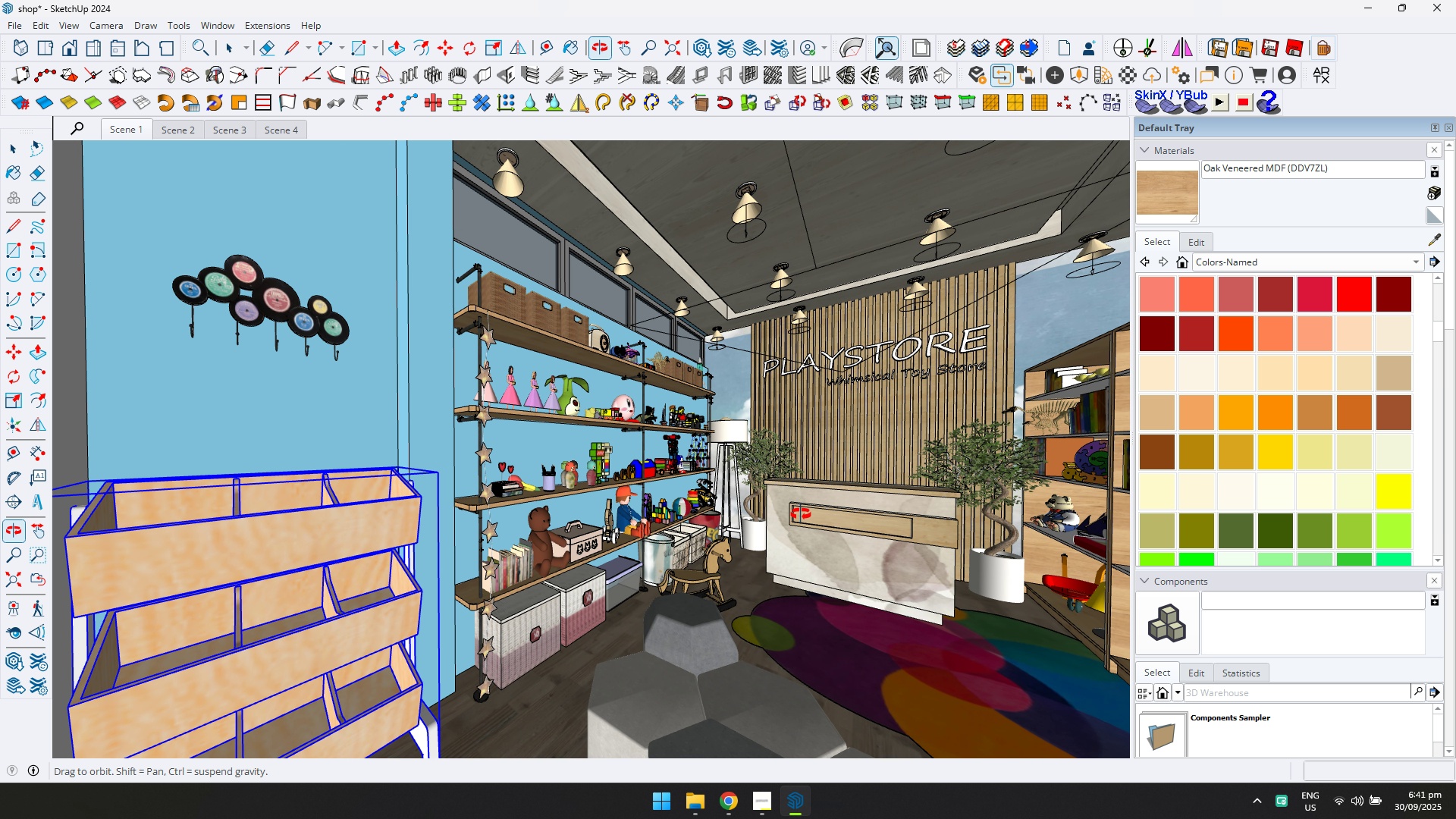 
hold_key(key=ShiftLeft, duration=0.39)
 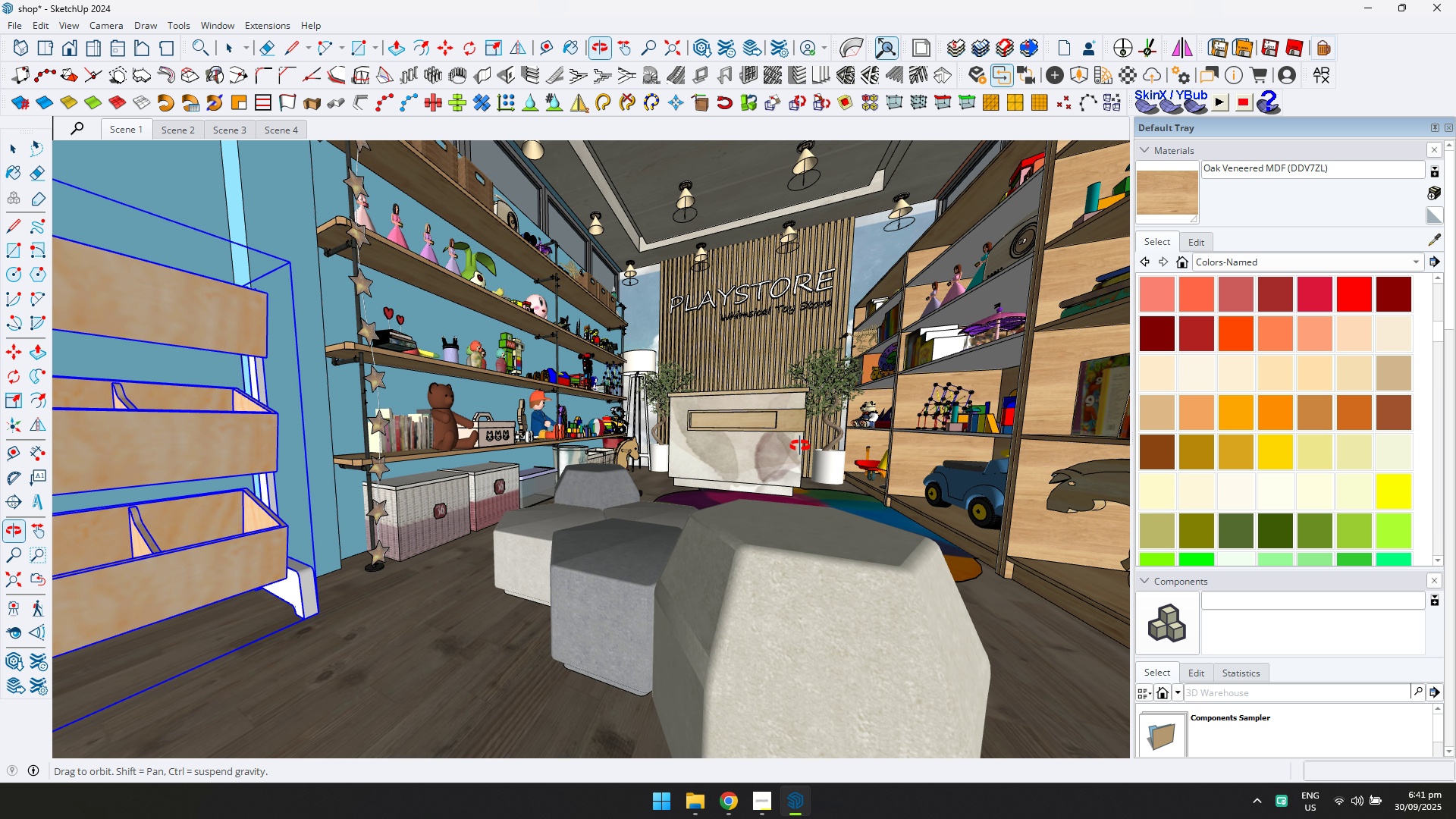 
hold_key(key=ShiftLeft, duration=0.6)
 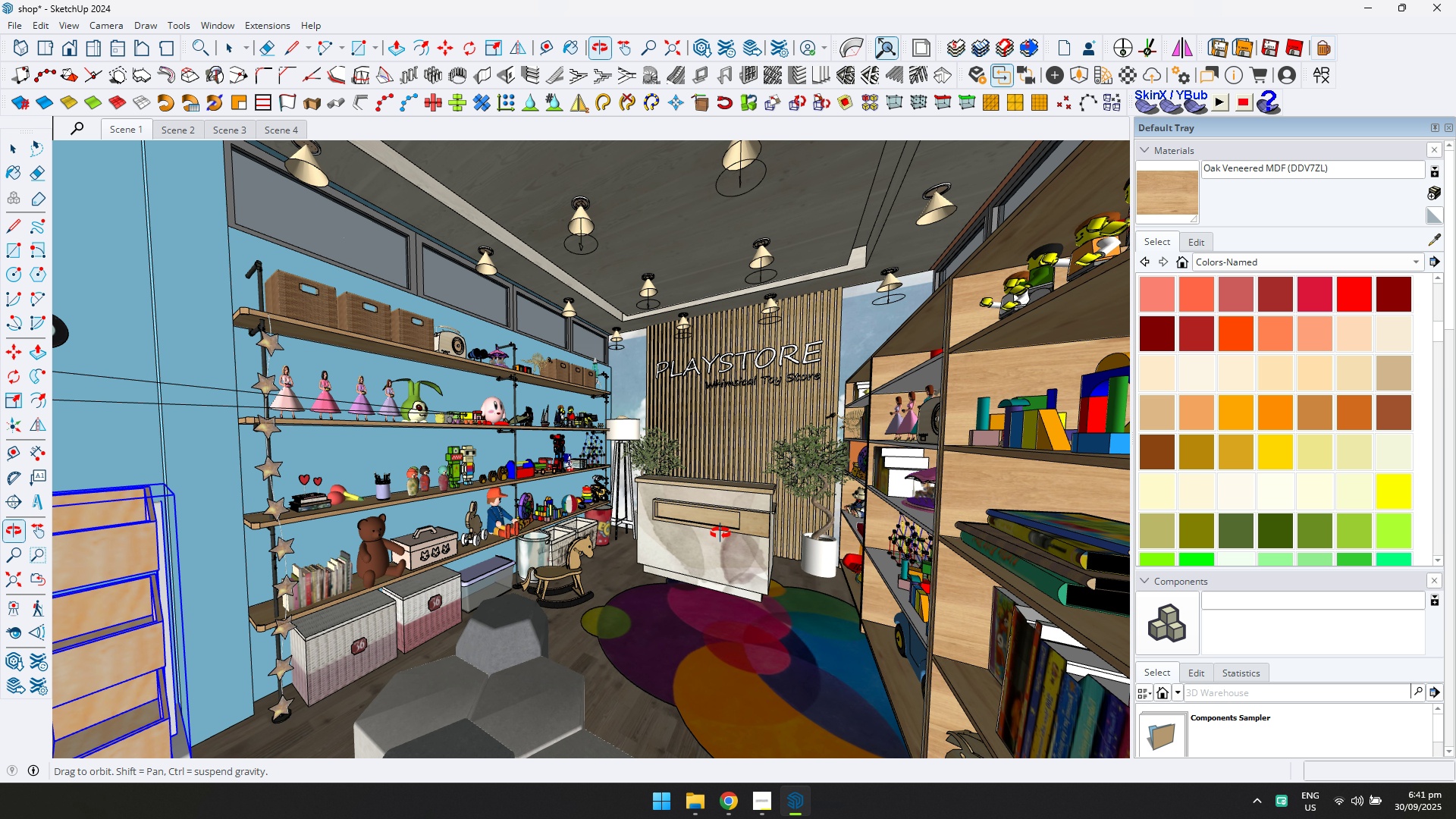 
hold_key(key=ShiftLeft, duration=0.42)
 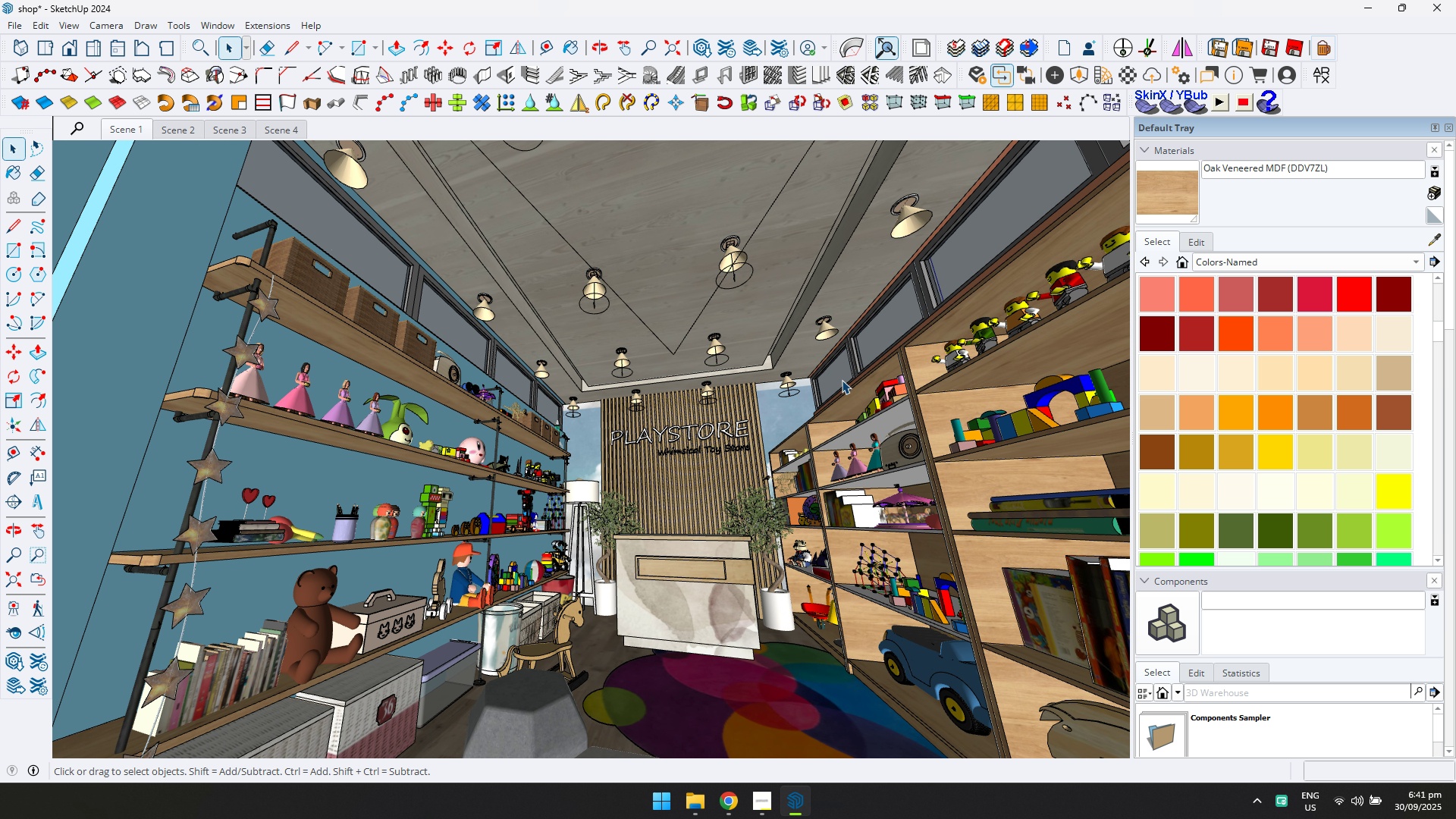 
scroll: coordinate [834, 304], scroll_direction: up, amount: 4.0
 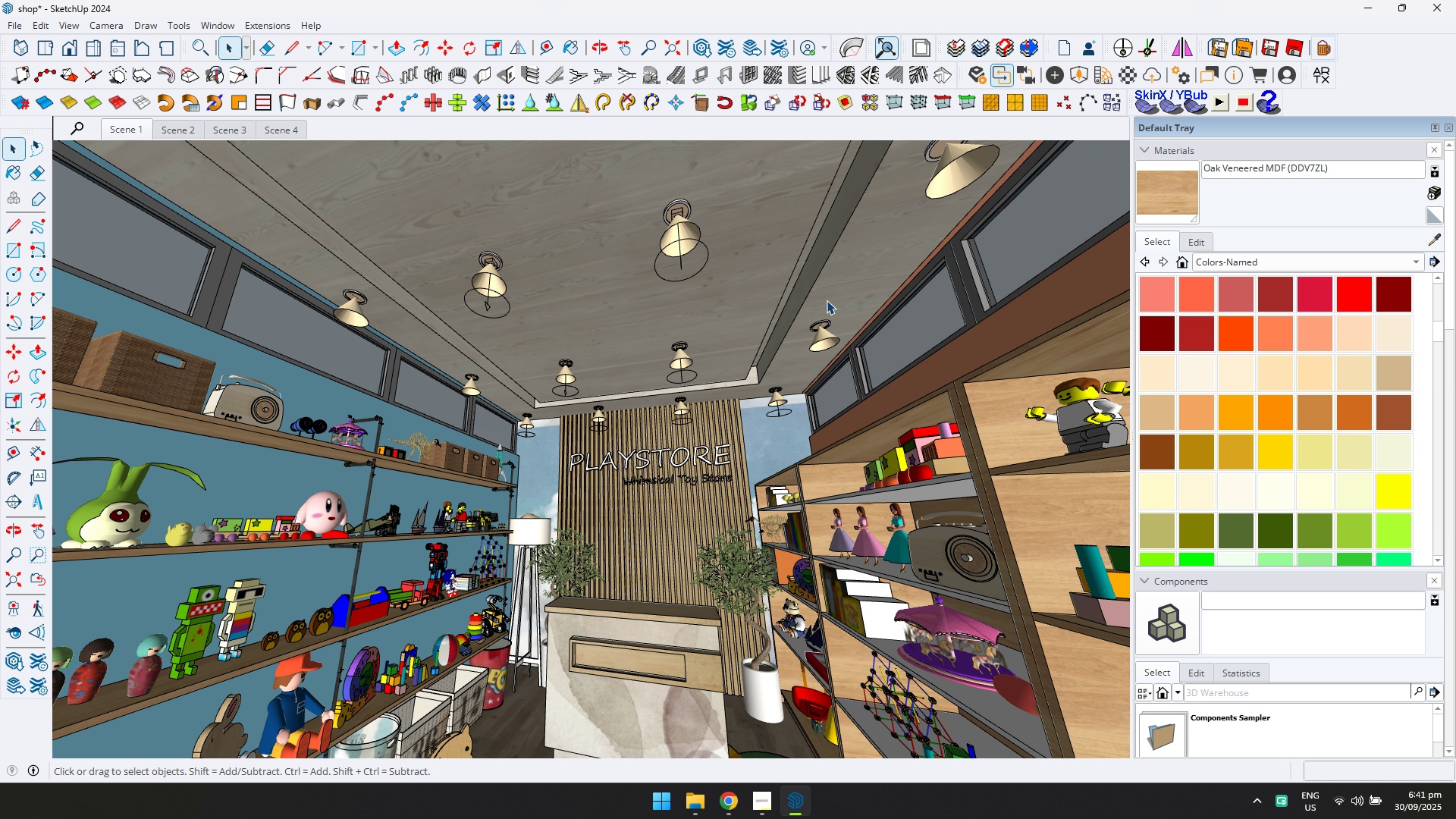 
scroll: coordinate [827, 300], scroll_direction: down, amount: 4.0
 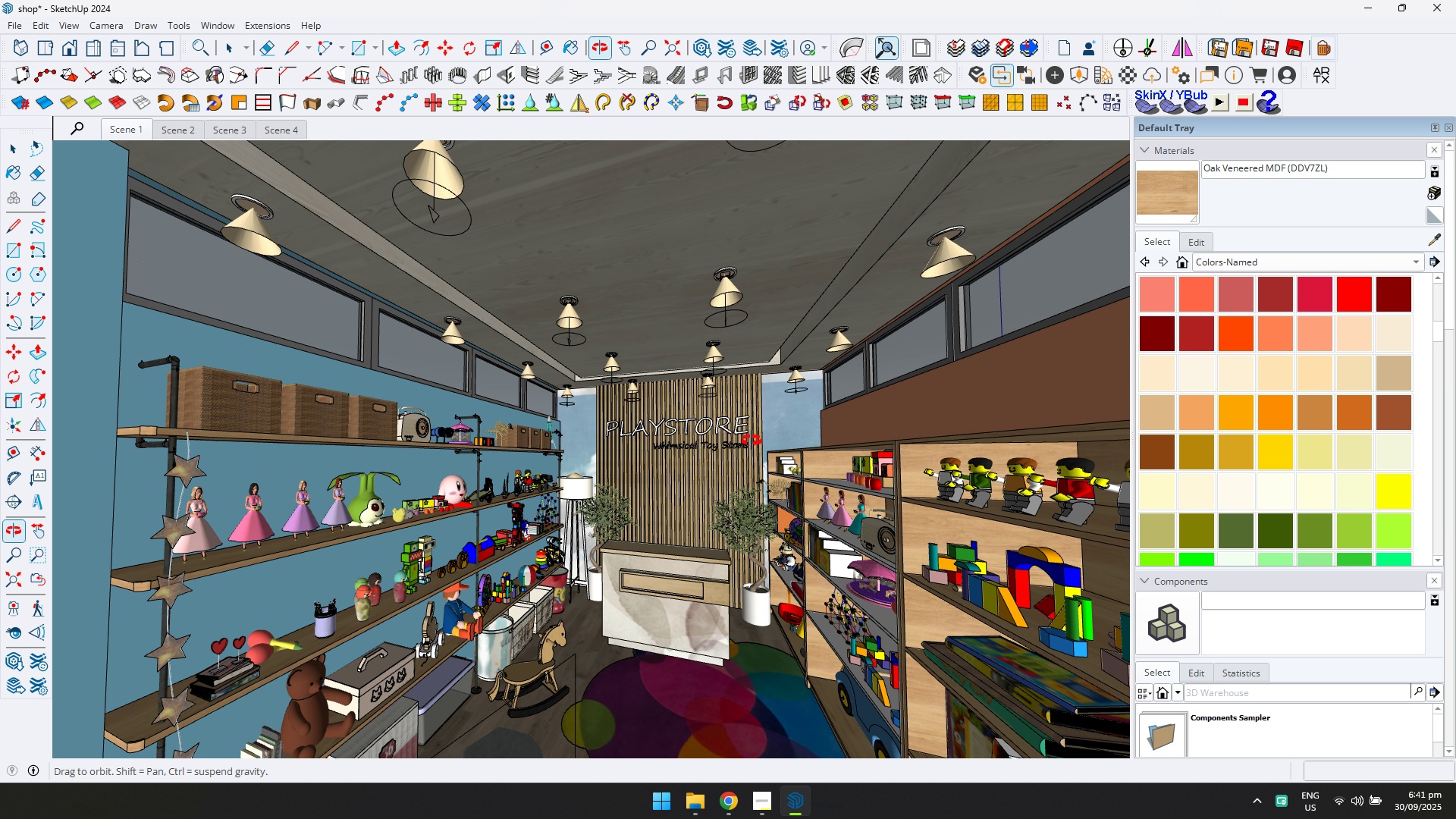 
hold_key(key=ShiftLeft, duration=0.36)
 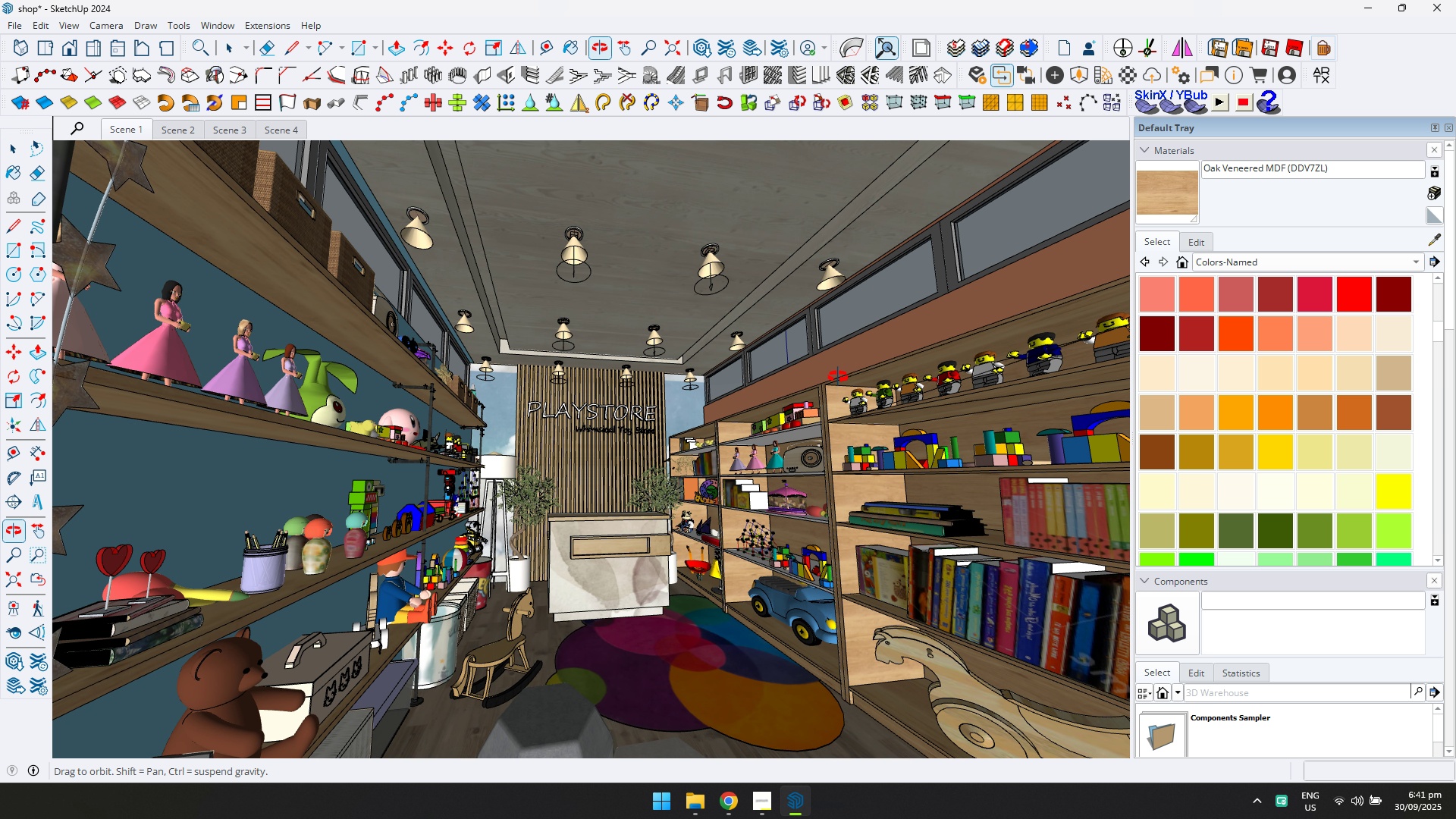 
hold_key(key=ShiftLeft, duration=0.79)
 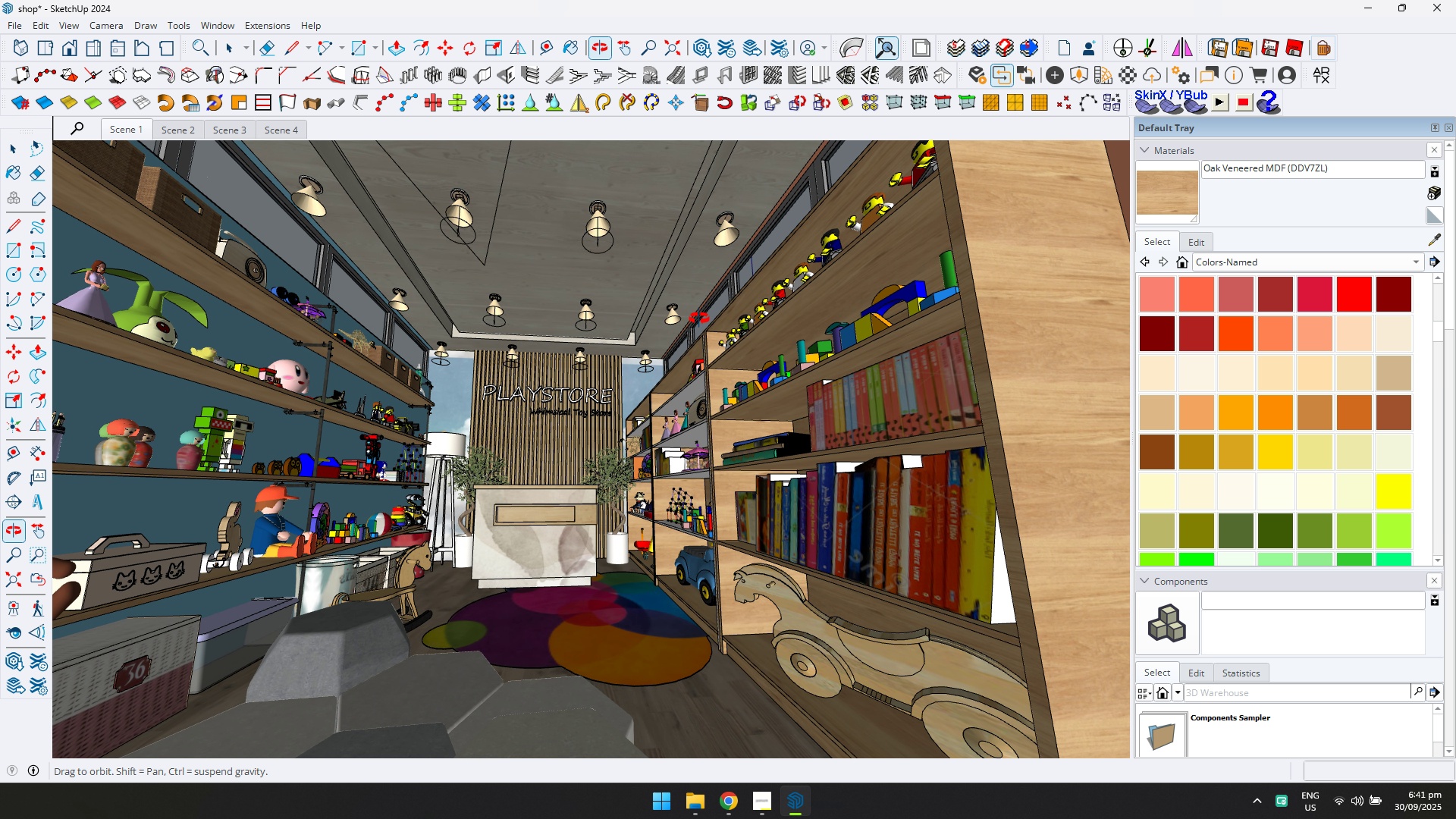 
hold_key(key=ShiftLeft, duration=0.3)
 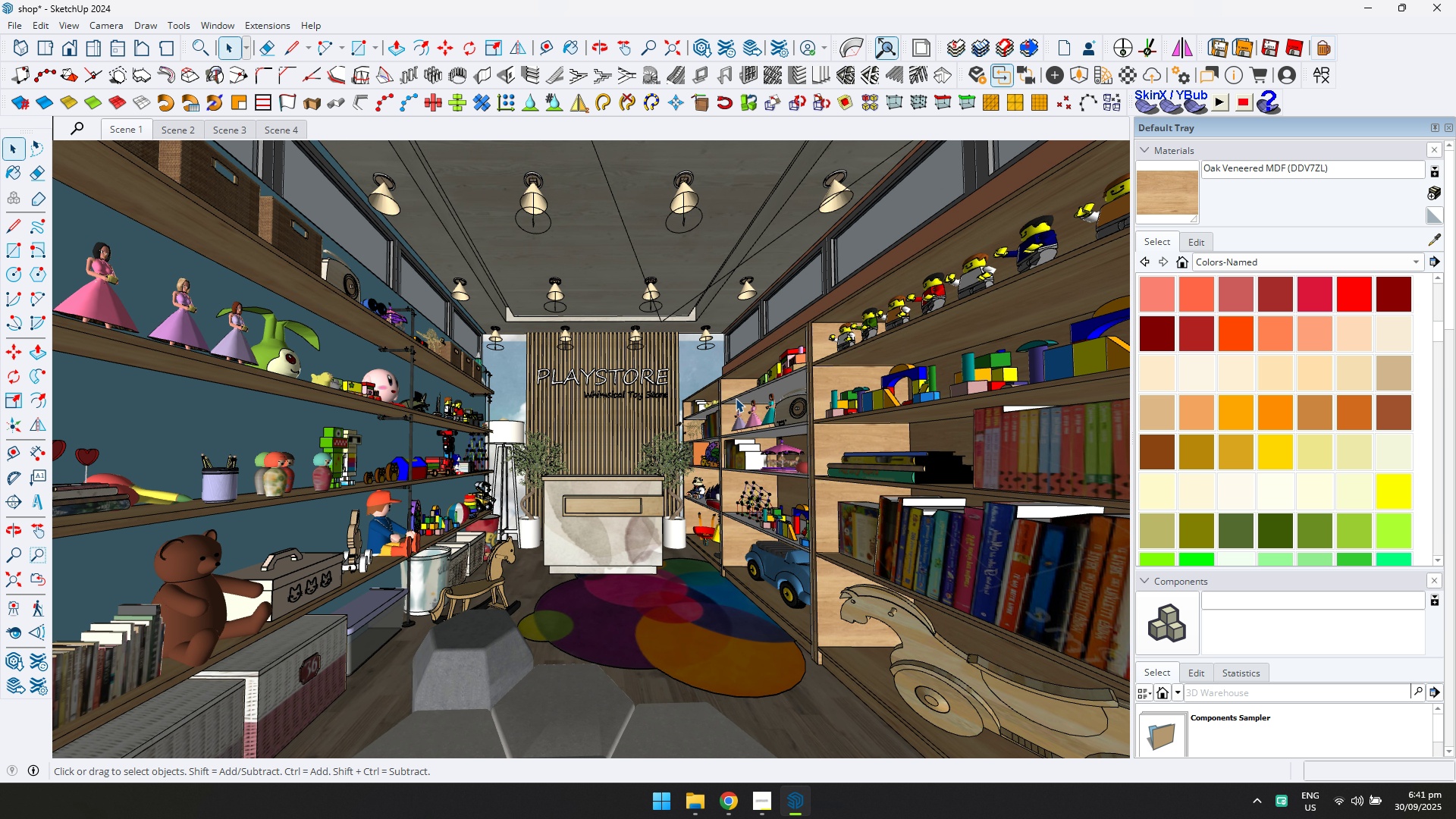 
scroll: coordinate [642, 448], scroll_direction: none, amount: 0.0
 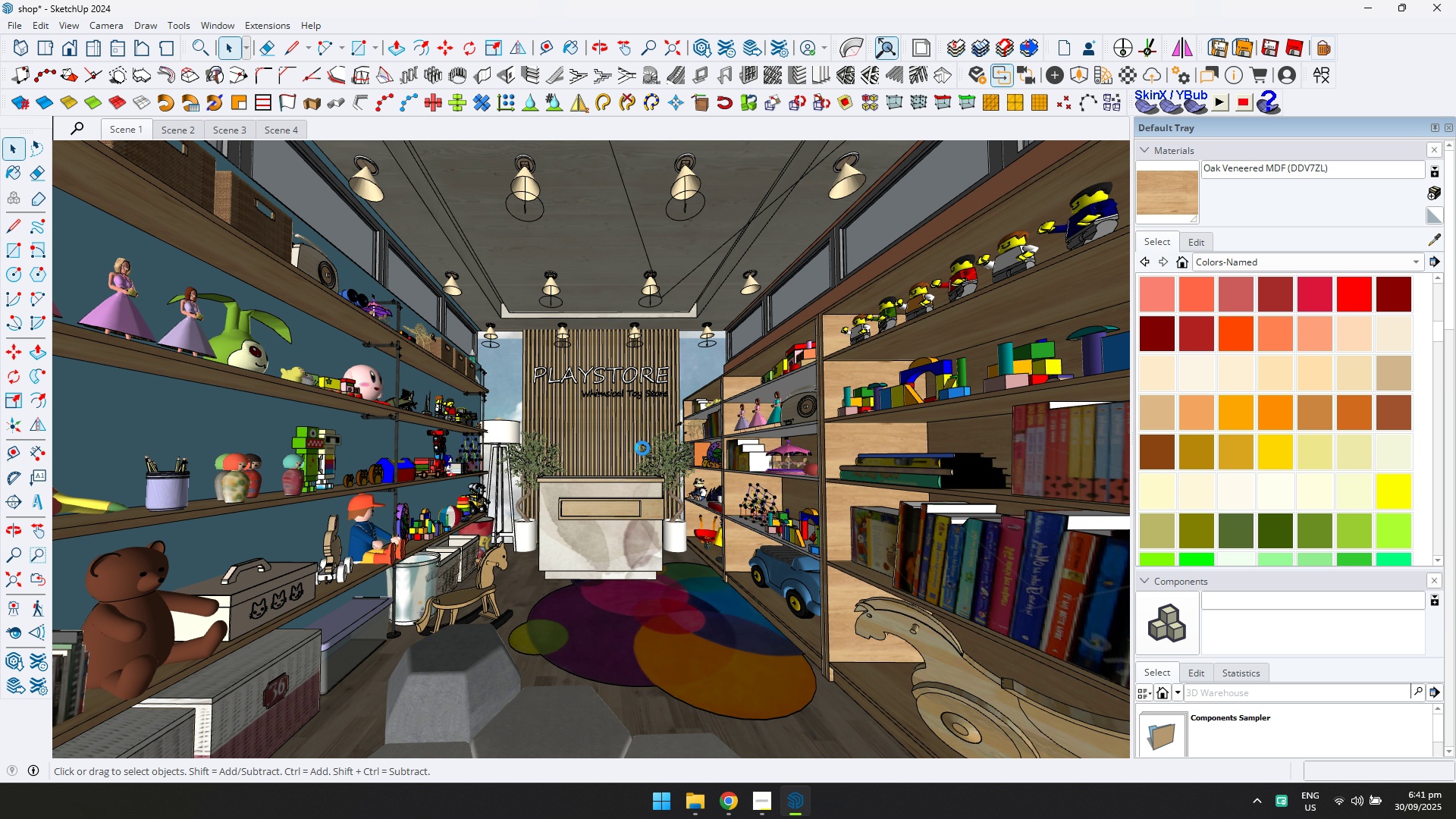 
key(Control+S)
 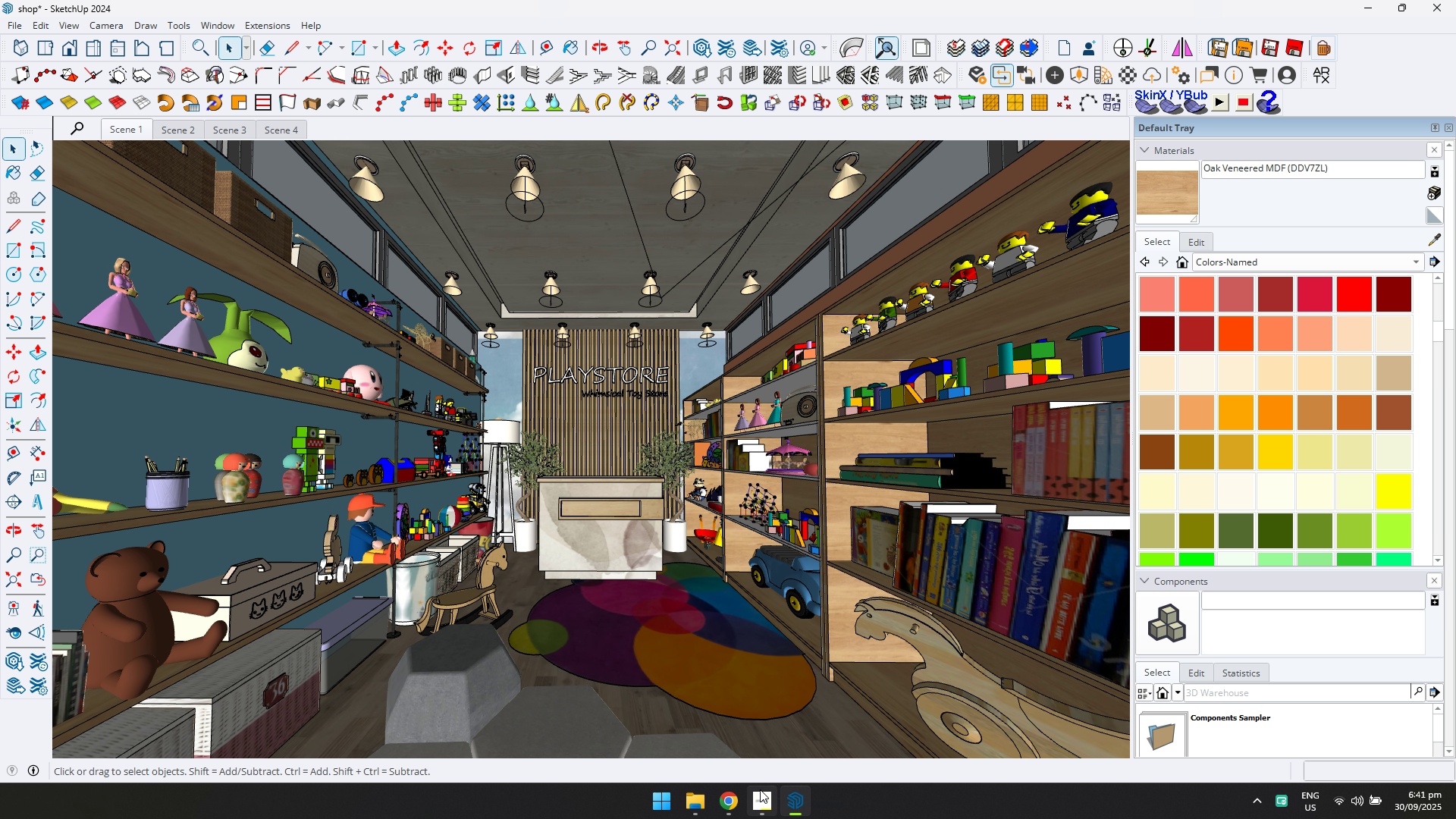 
key(Meta+MetaLeft)
 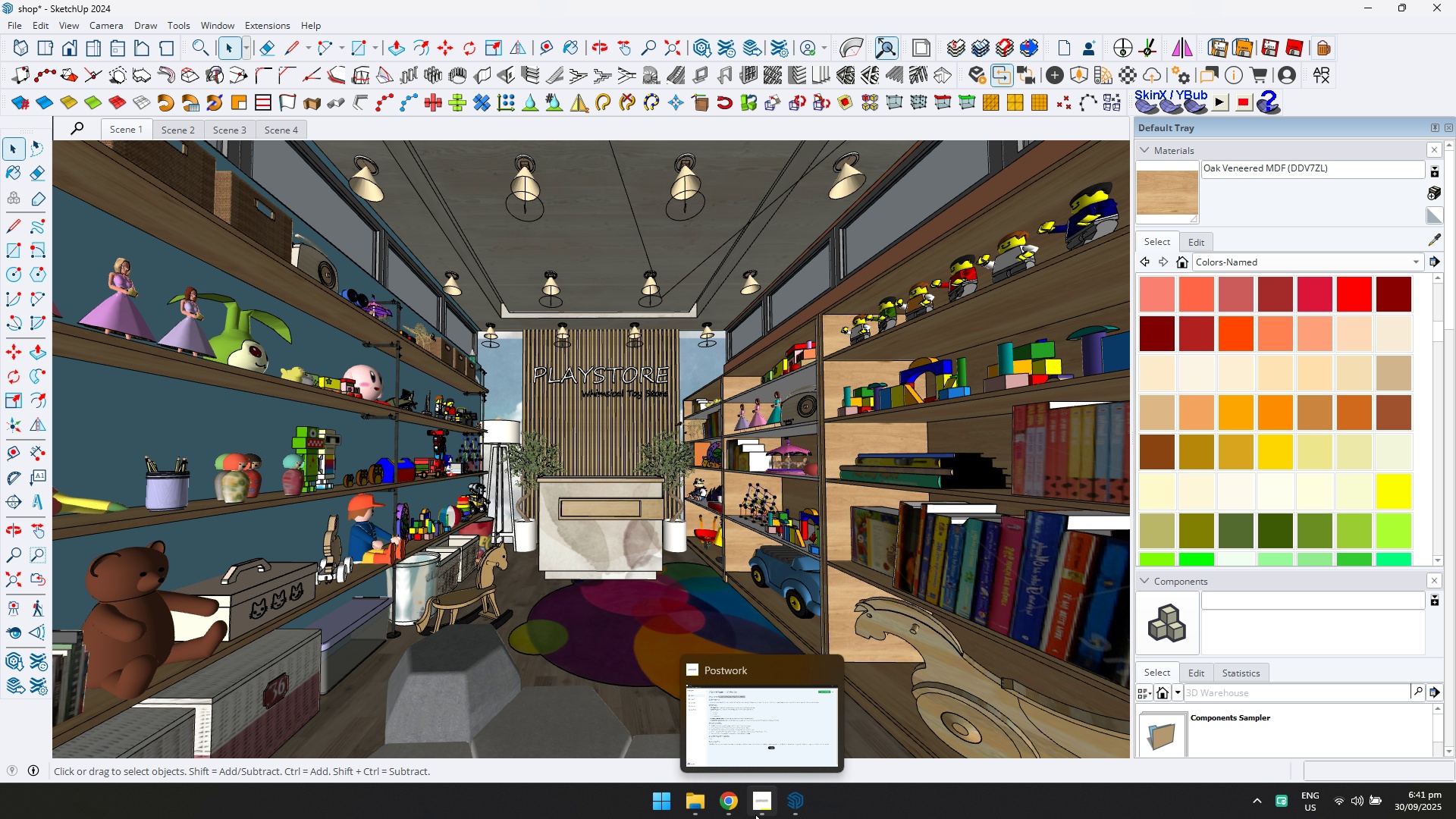 
key(W)
 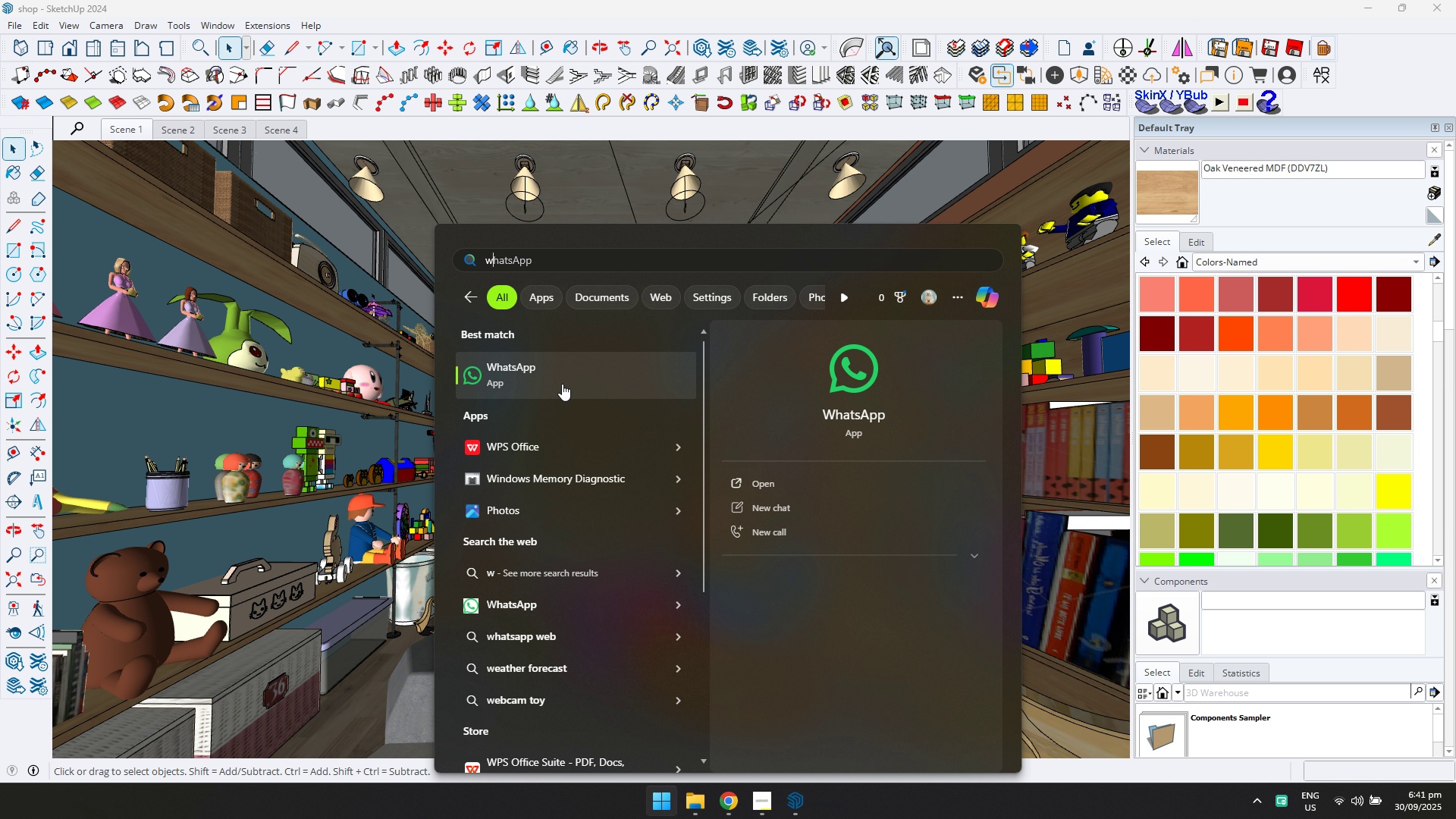 
left_click([562, 383])
 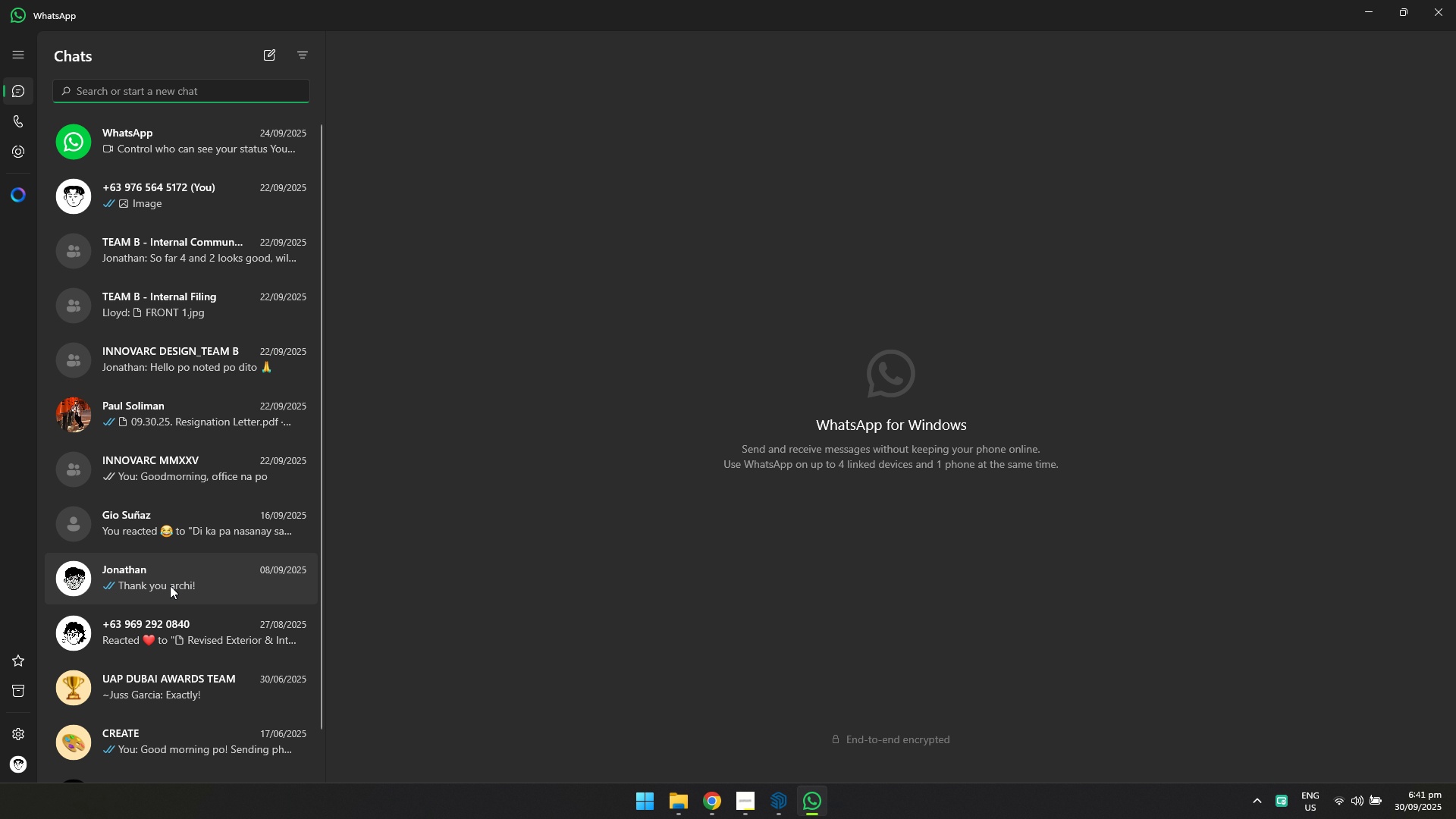 
scroll: coordinate [1021, 478], scroll_direction: up, amount: 4.0
 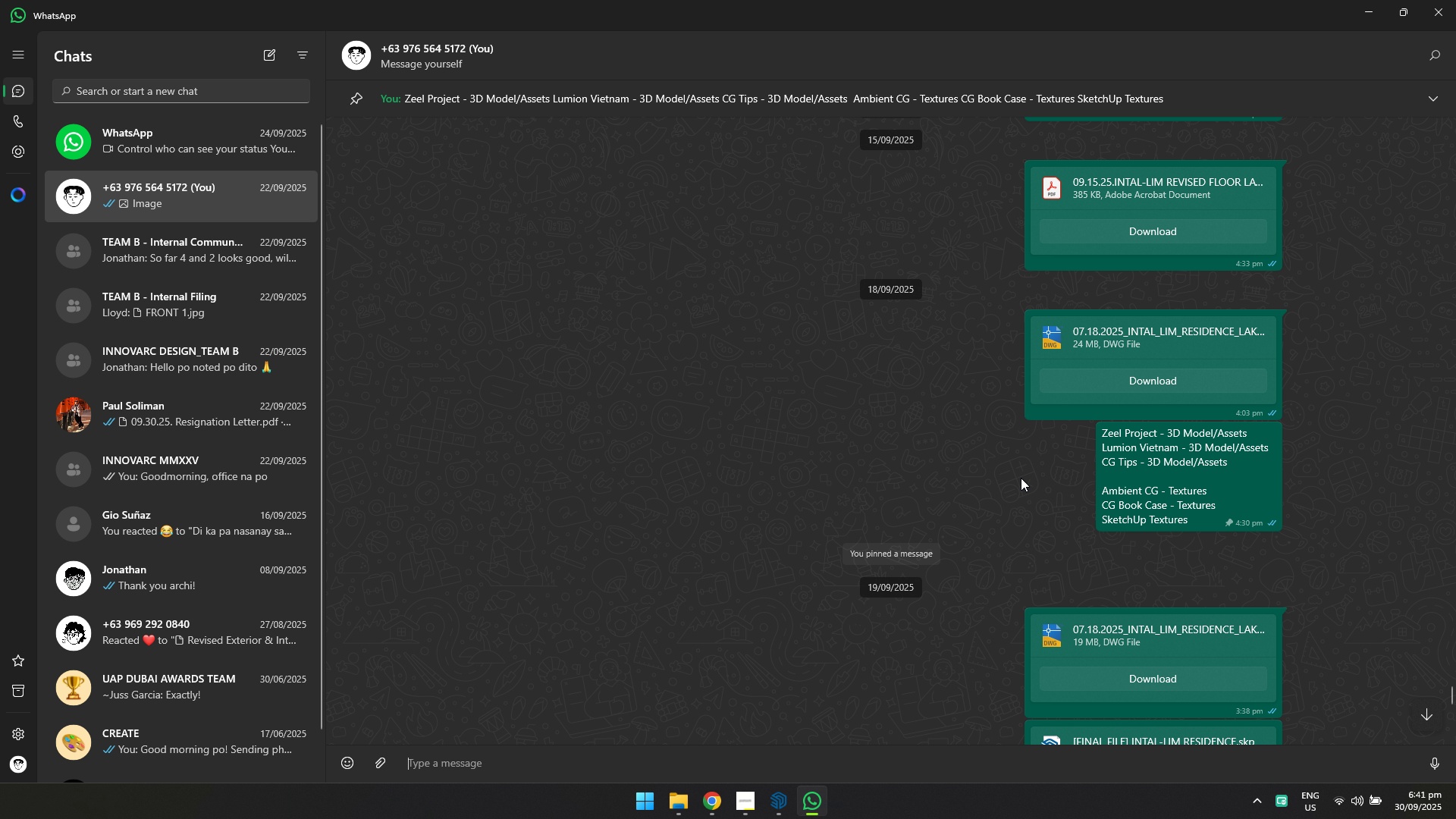 
scroll: coordinate [1021, 478], scroll_direction: down, amount: 1.0
 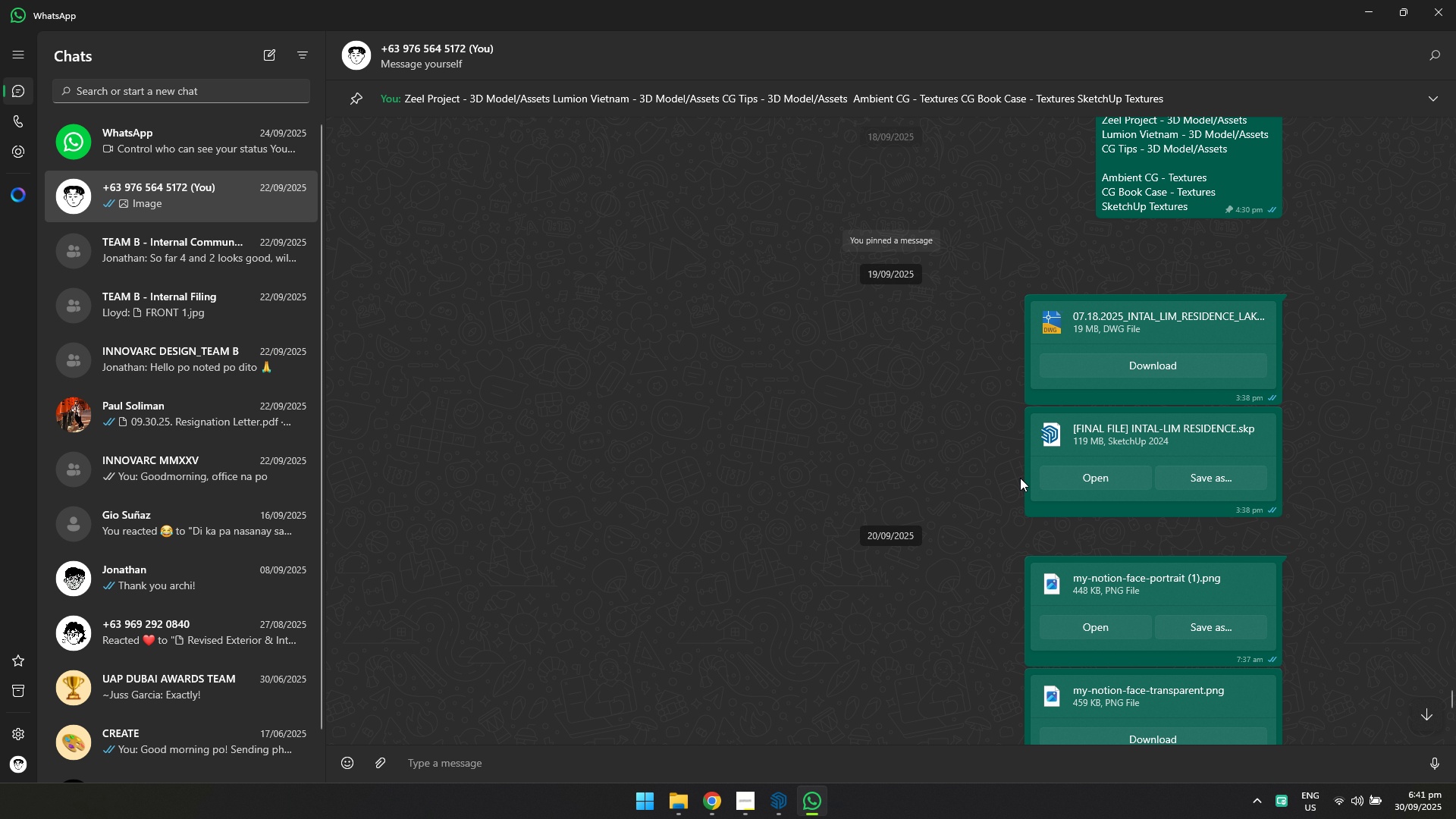 
scroll: coordinate [991, 472], scroll_direction: up, amount: 10.0
 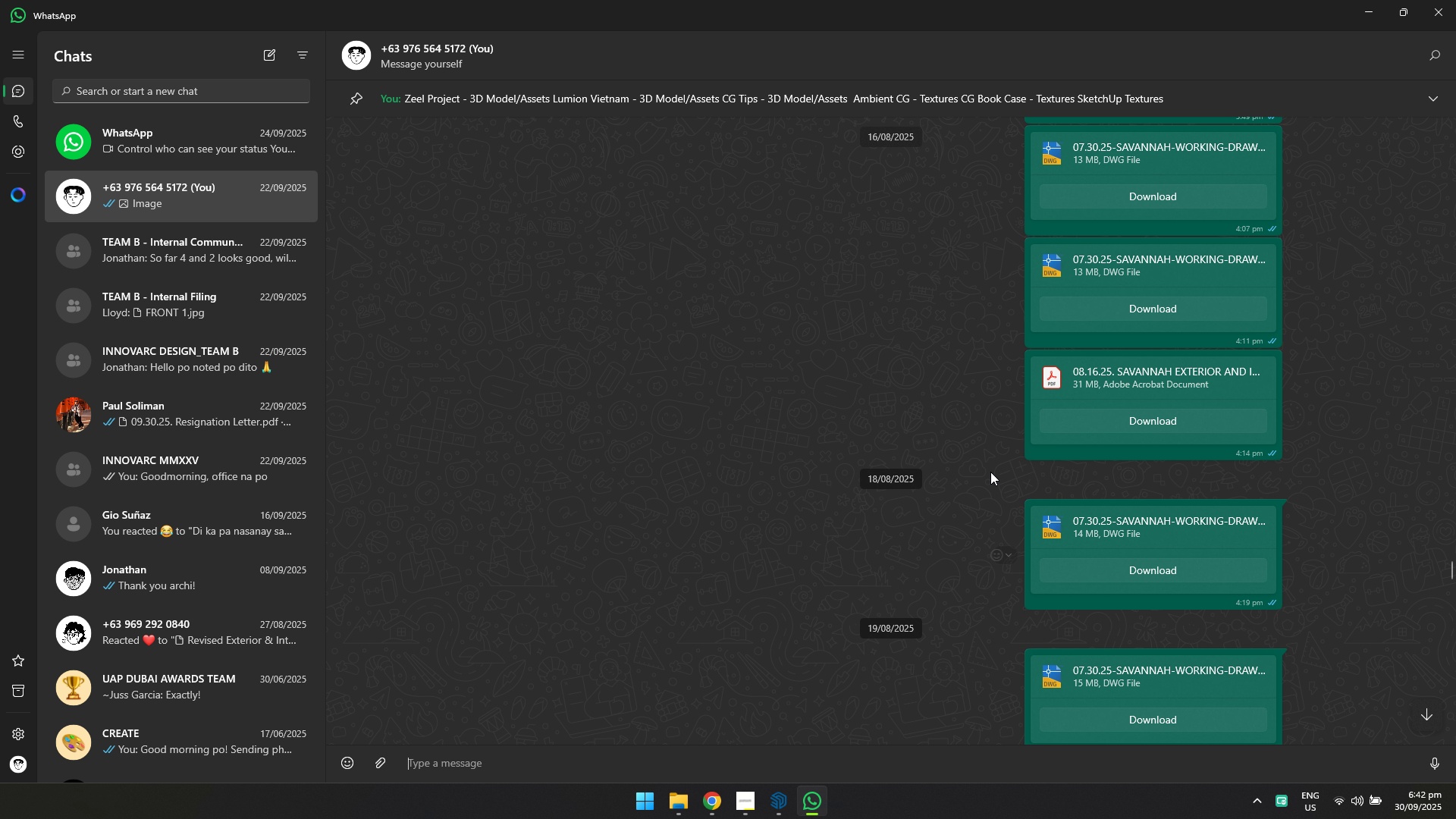 
scroll: coordinate [989, 471], scroll_direction: up, amount: 5.0
 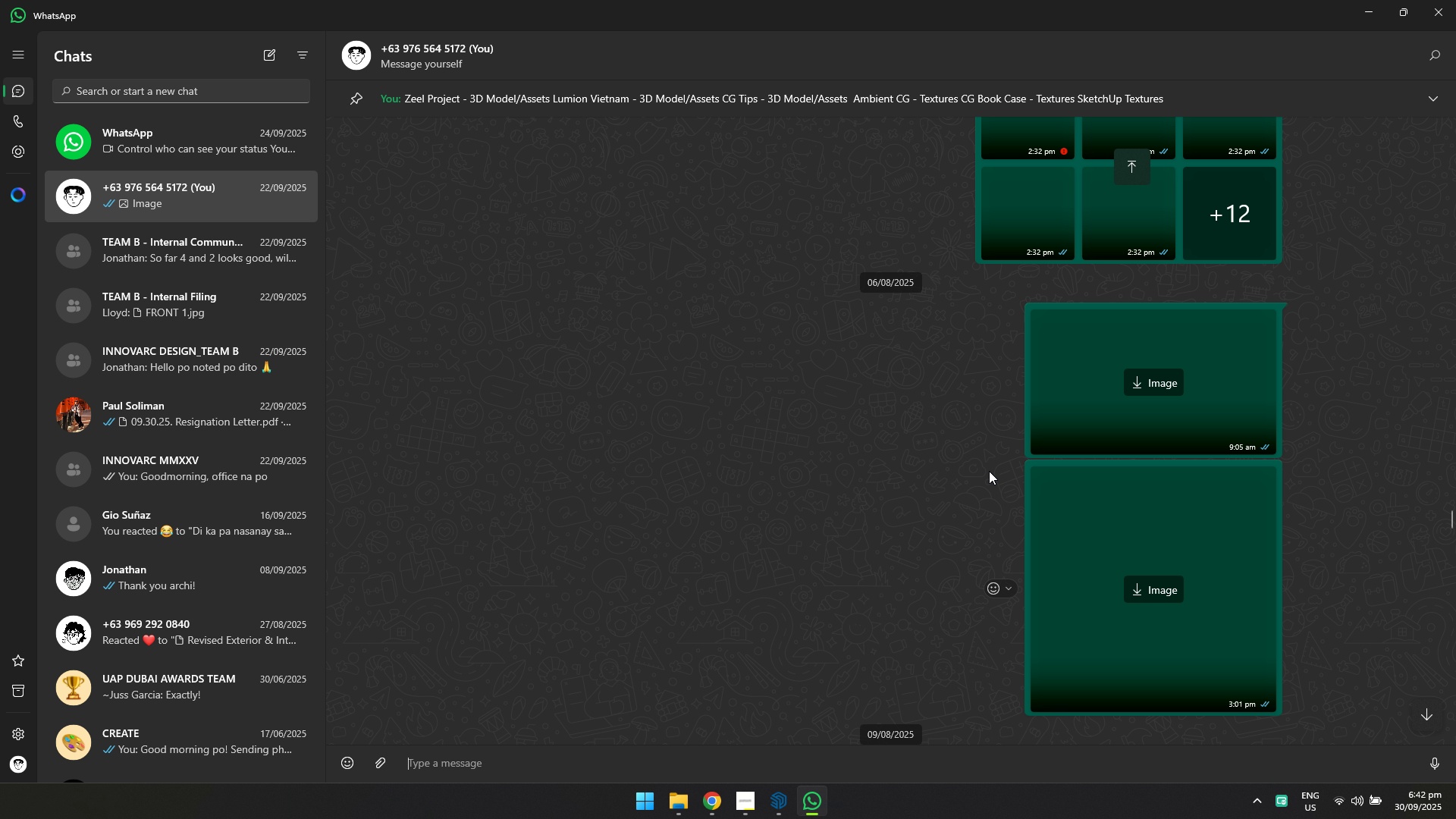 
mouse_move([1081, 418])
 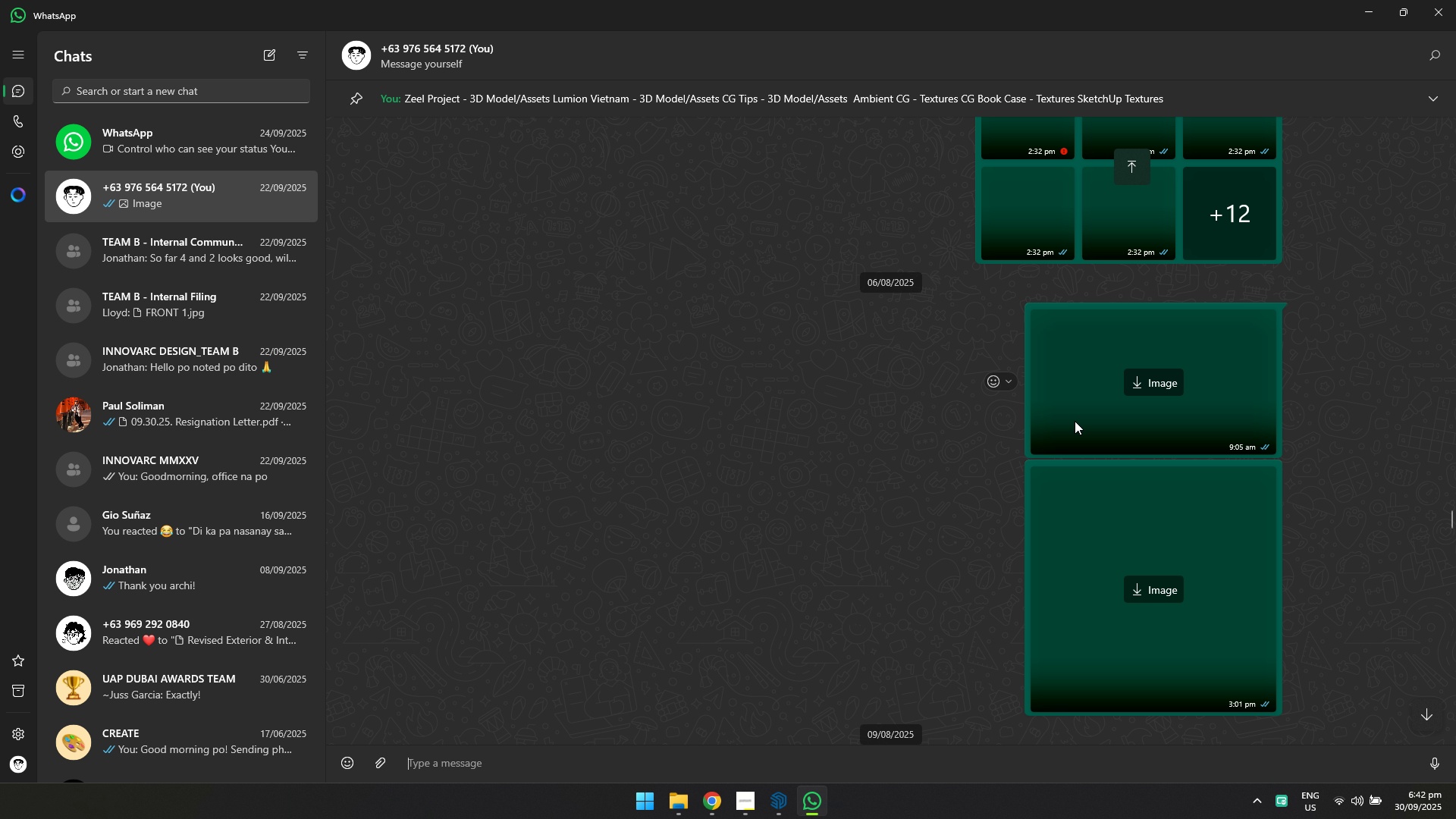 
scroll: coordinate [1075, 421], scroll_direction: up, amount: 2.0
 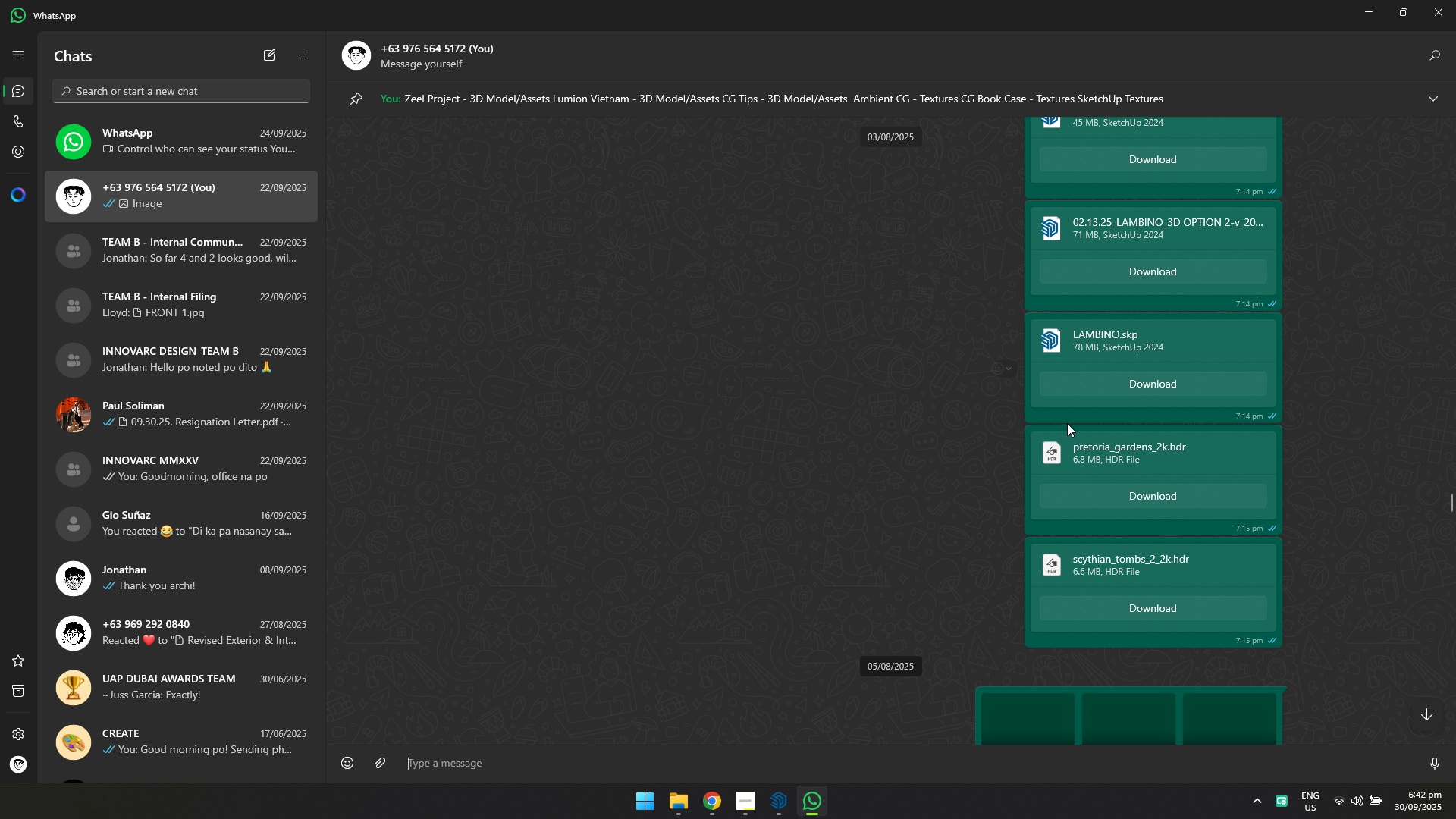 
scroll: coordinate [984, 435], scroll_direction: down, amount: 34.0
 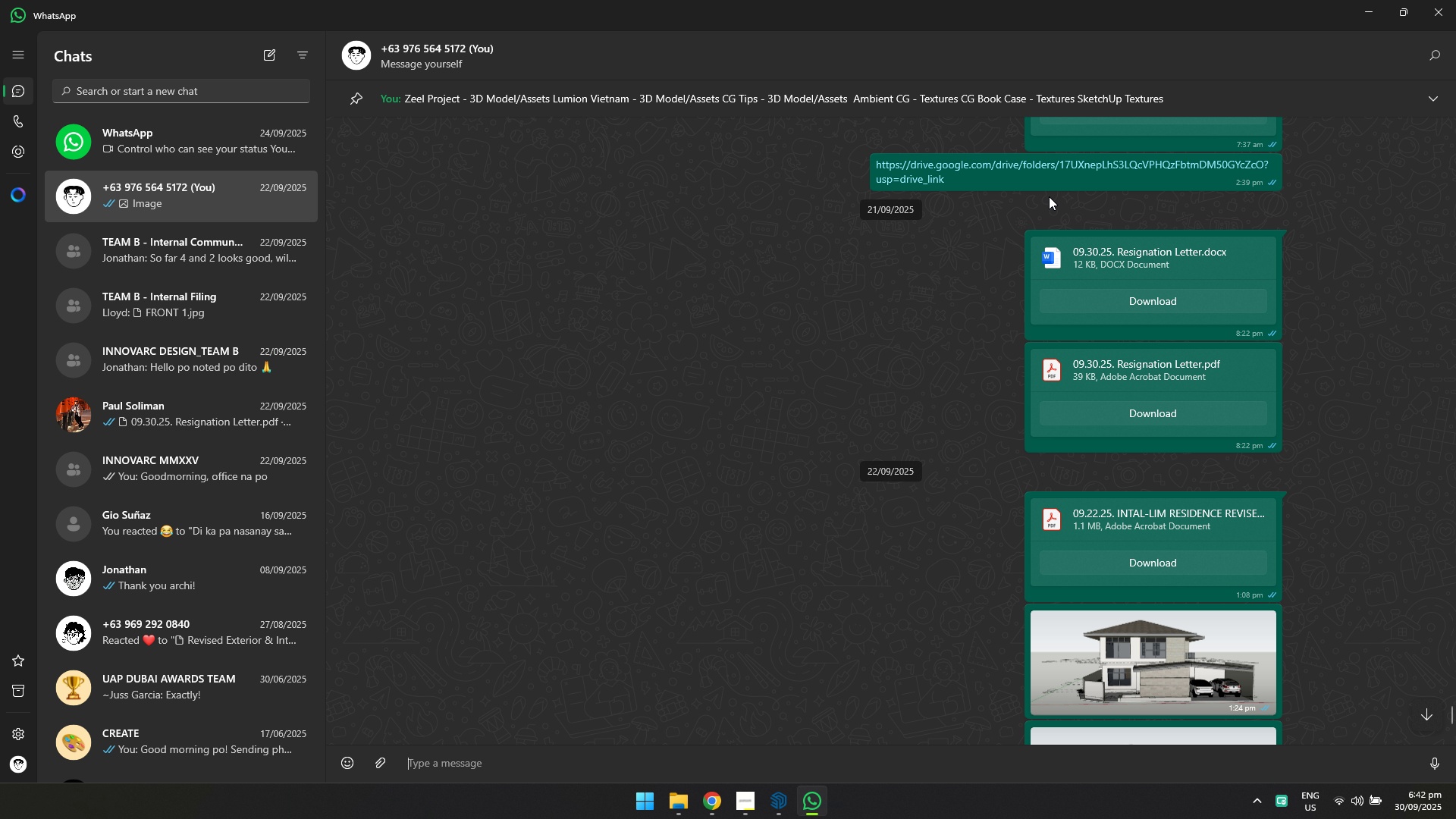 
scroll: coordinate [1146, 276], scroll_direction: up, amount: 1.0
 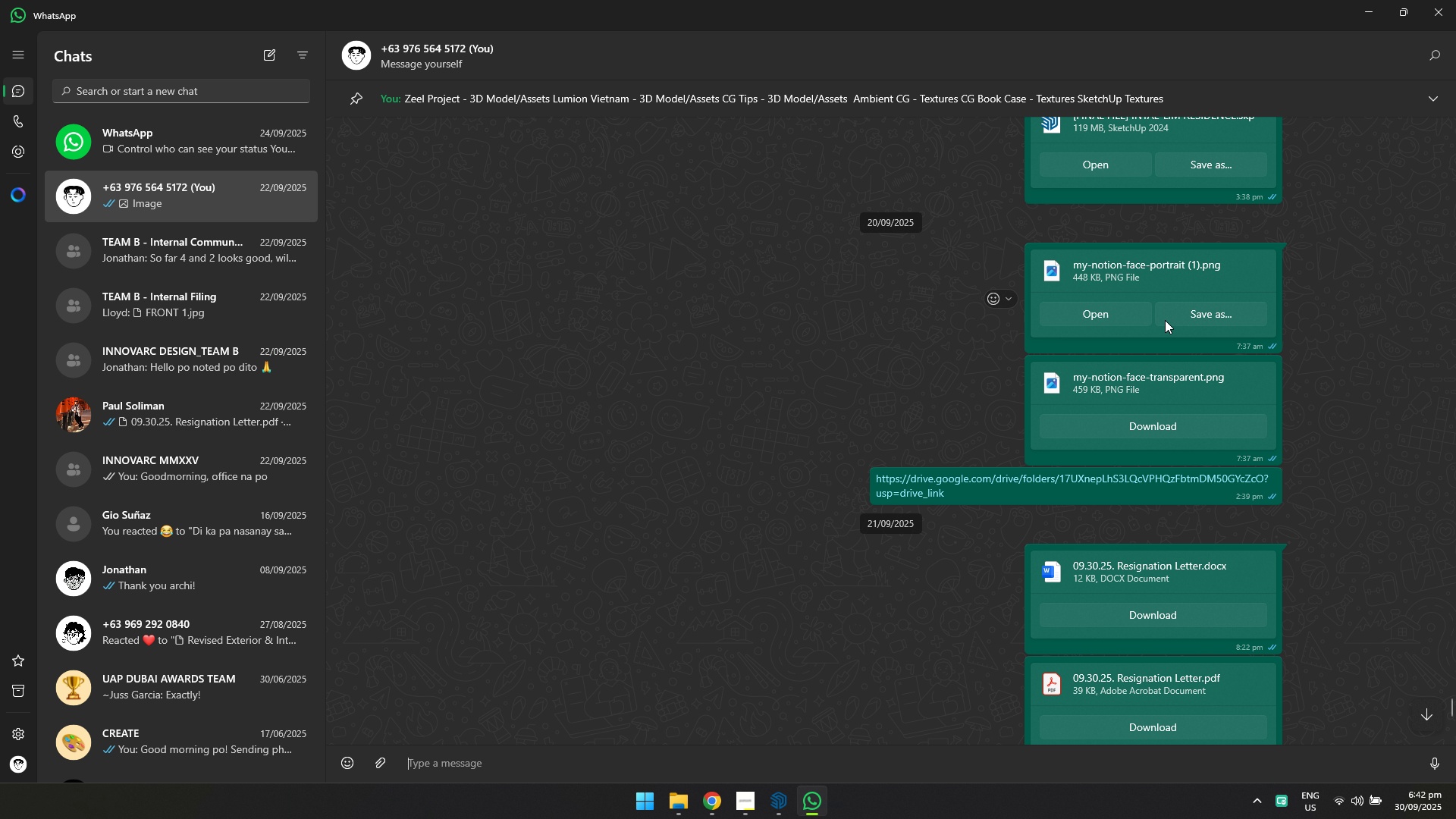 
left_click([1455, 0])
 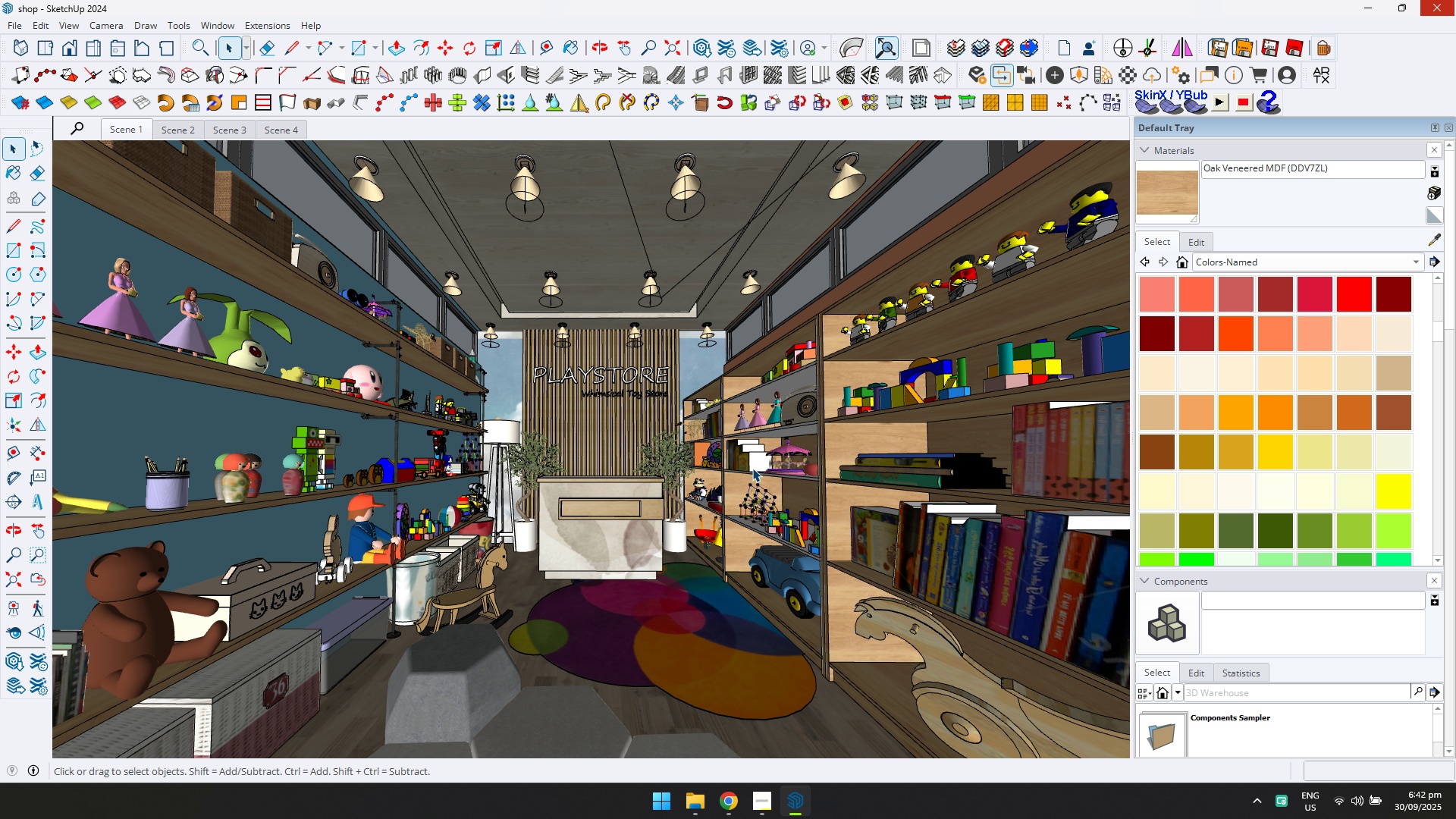 
scroll: coordinate [691, 431], scroll_direction: down, amount: 31.0
 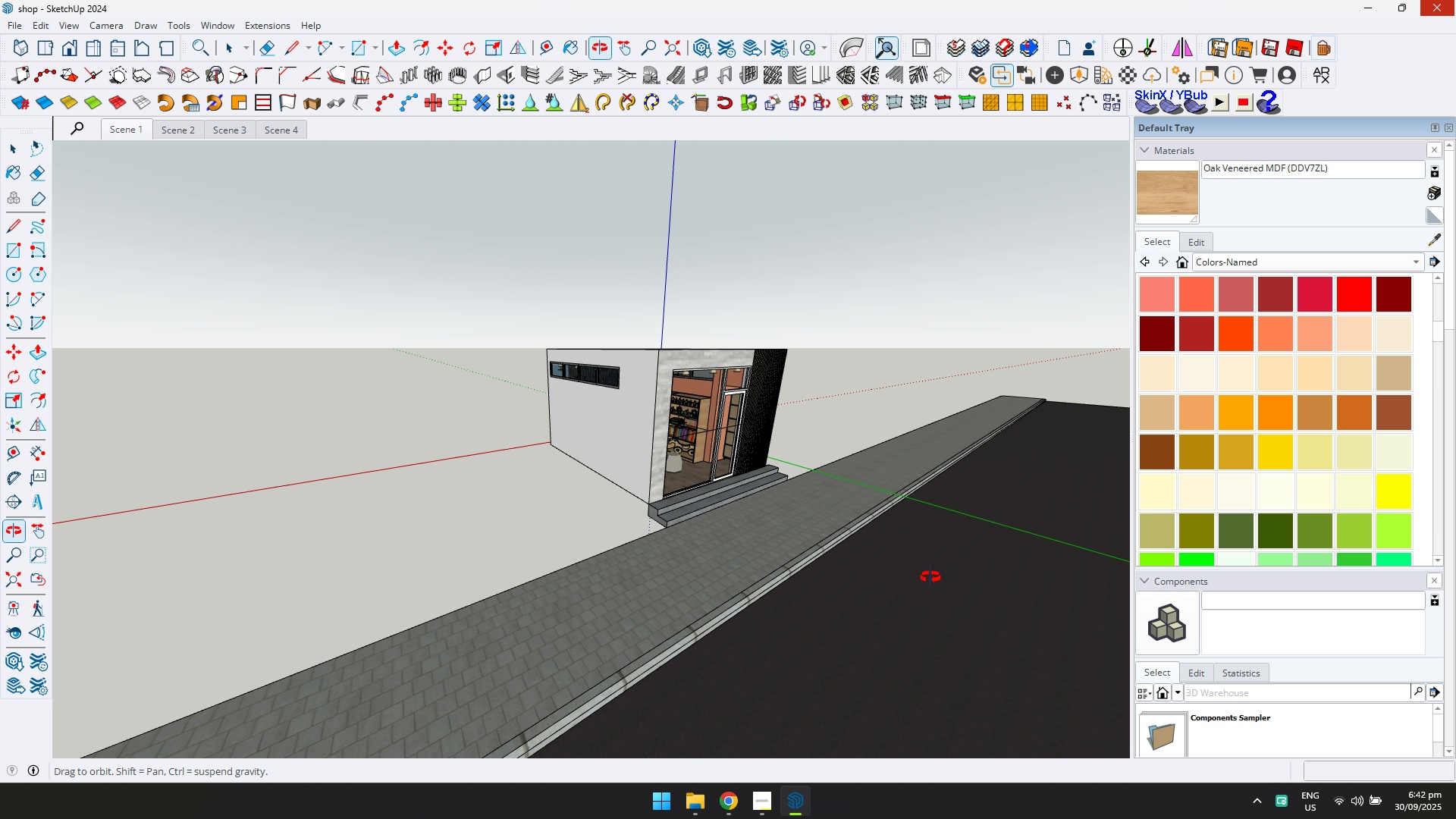 
scroll: coordinate [557, 512], scroll_direction: up, amount: 5.0
 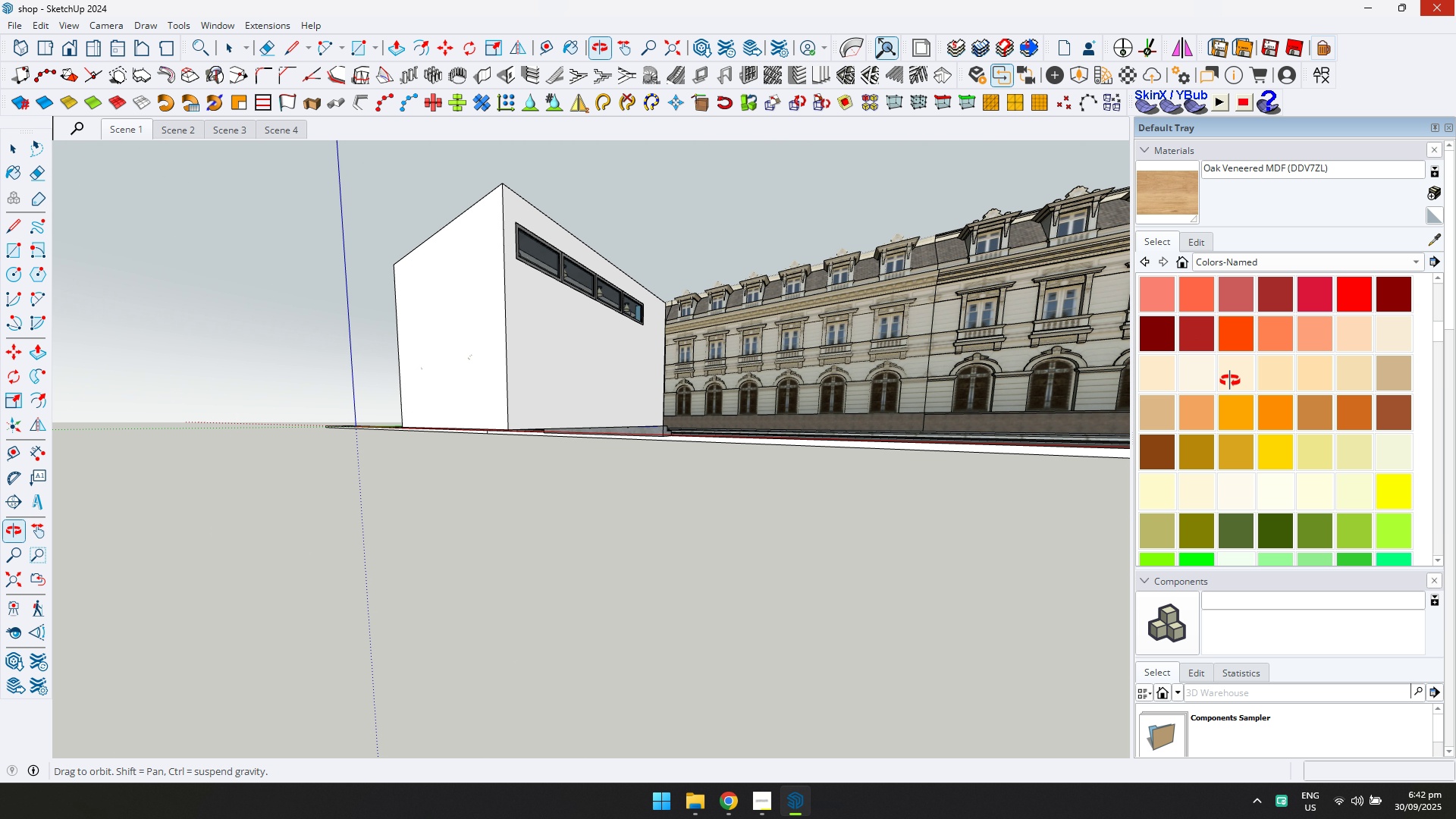 
scroll: coordinate [677, 422], scroll_direction: none, amount: 0.0
 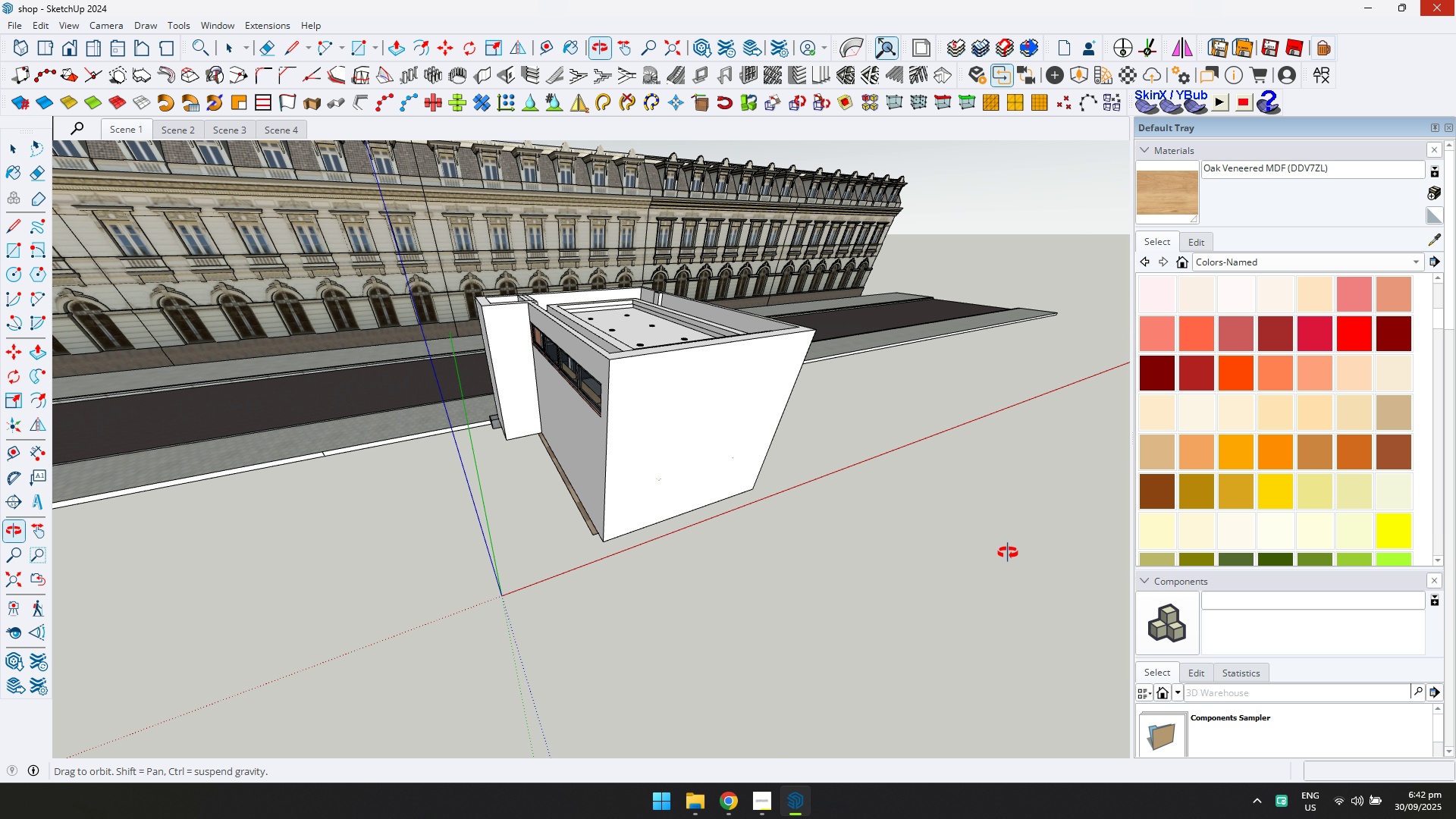 
key(R)
 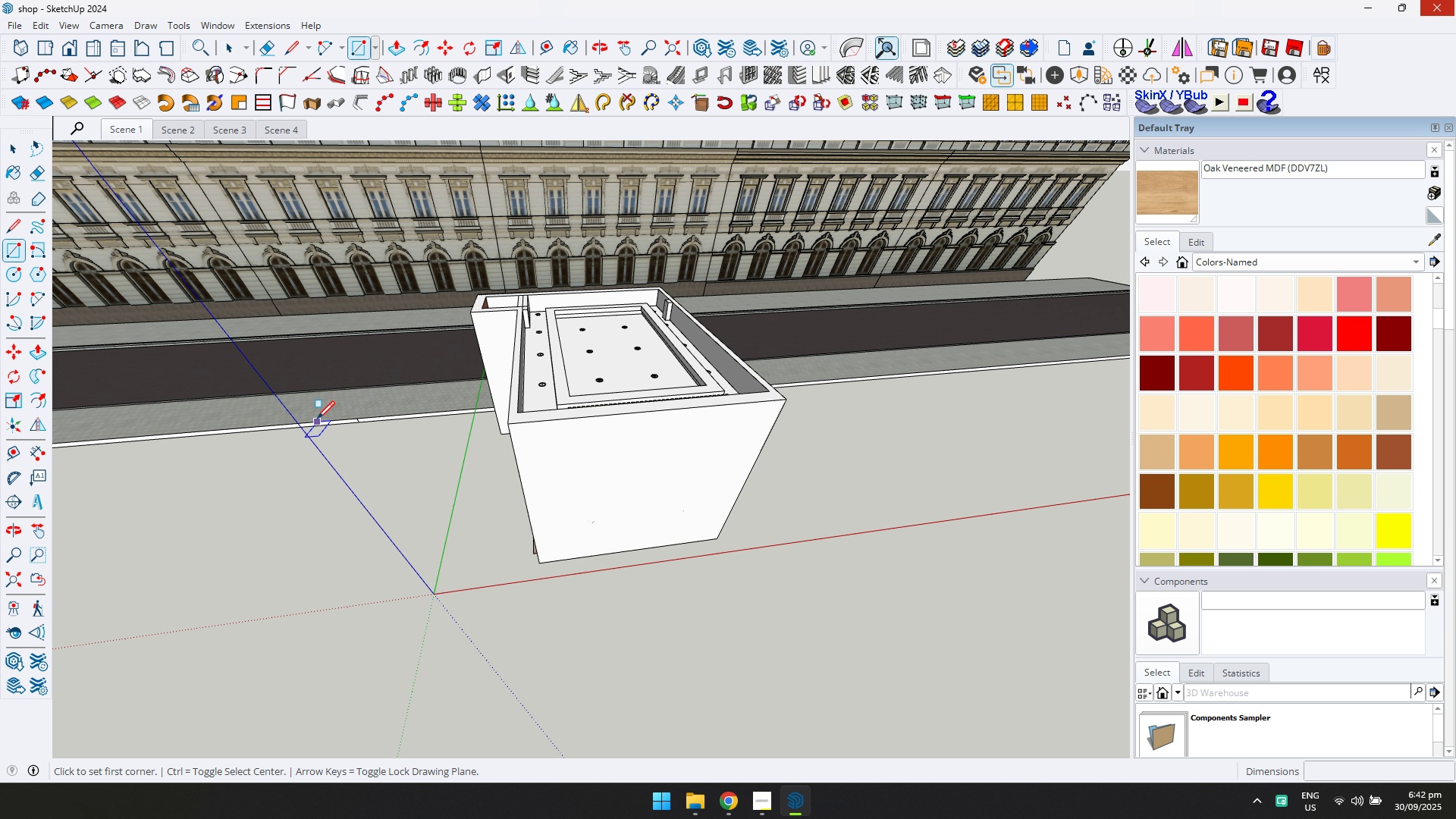 
scroll: coordinate [933, 449], scroll_direction: down, amount: 2.0
 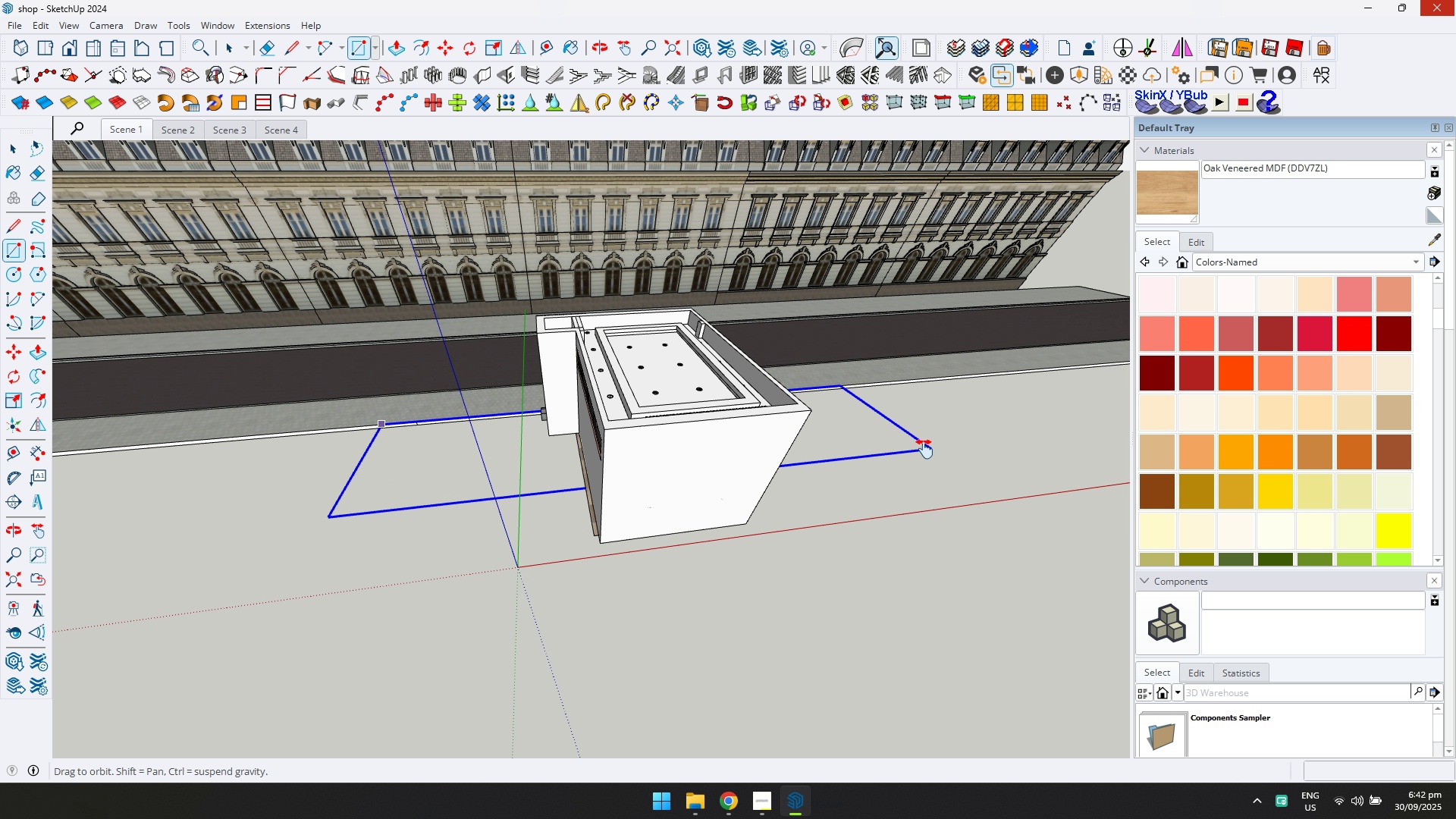 
key(Shift+ShiftLeft)
 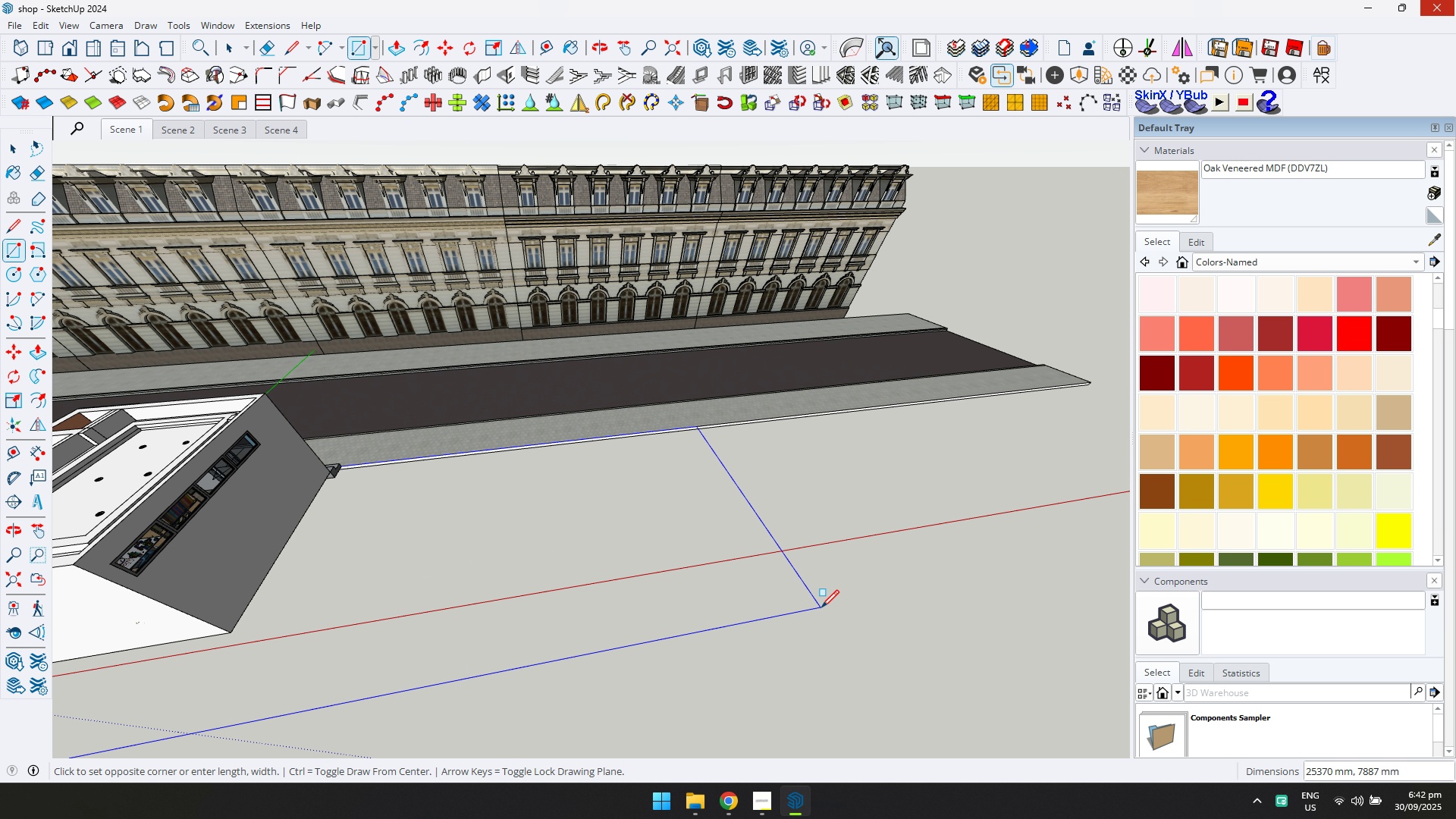 
left_click([821, 607])
 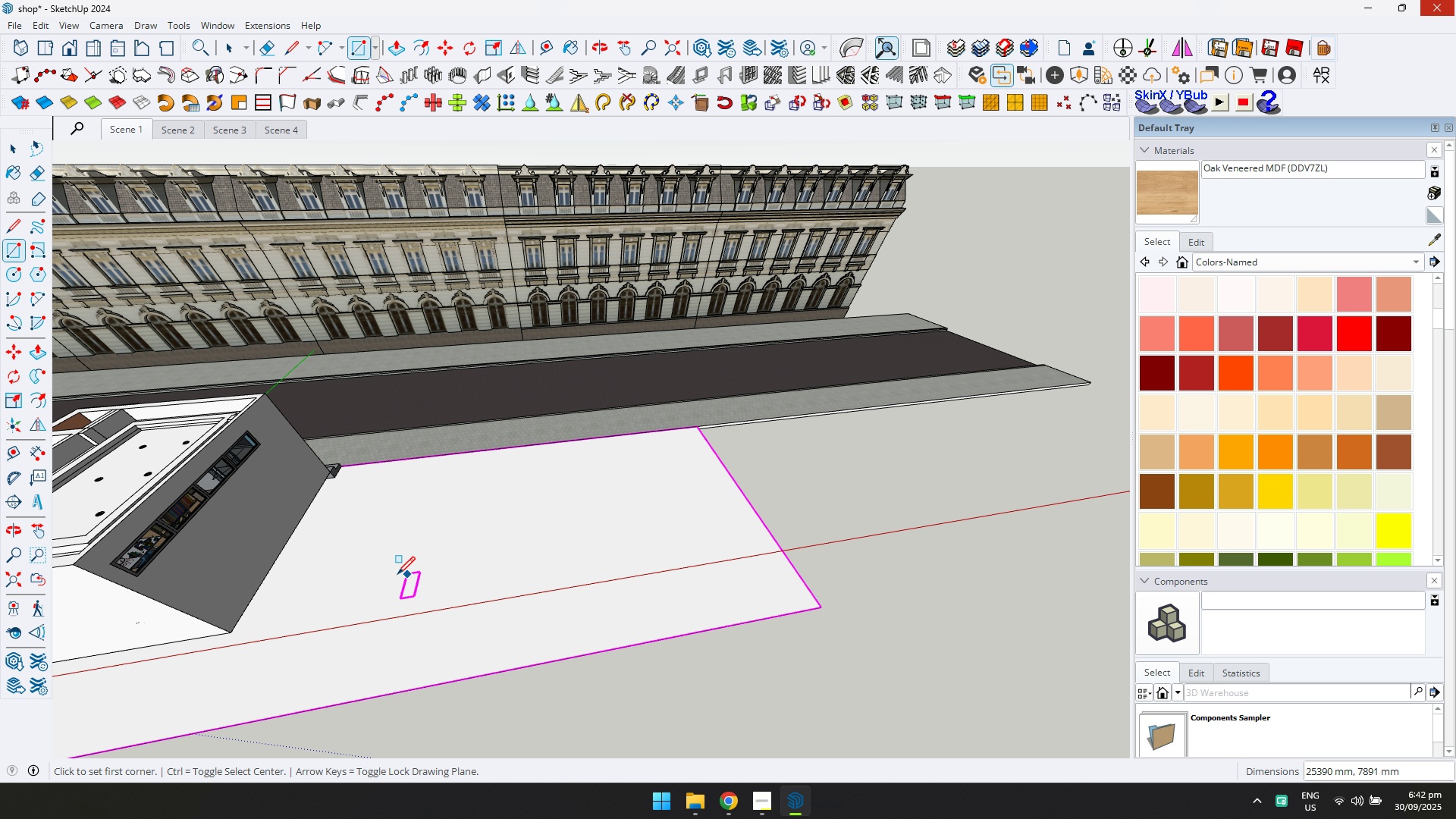 
key(Shift+ShiftLeft)
 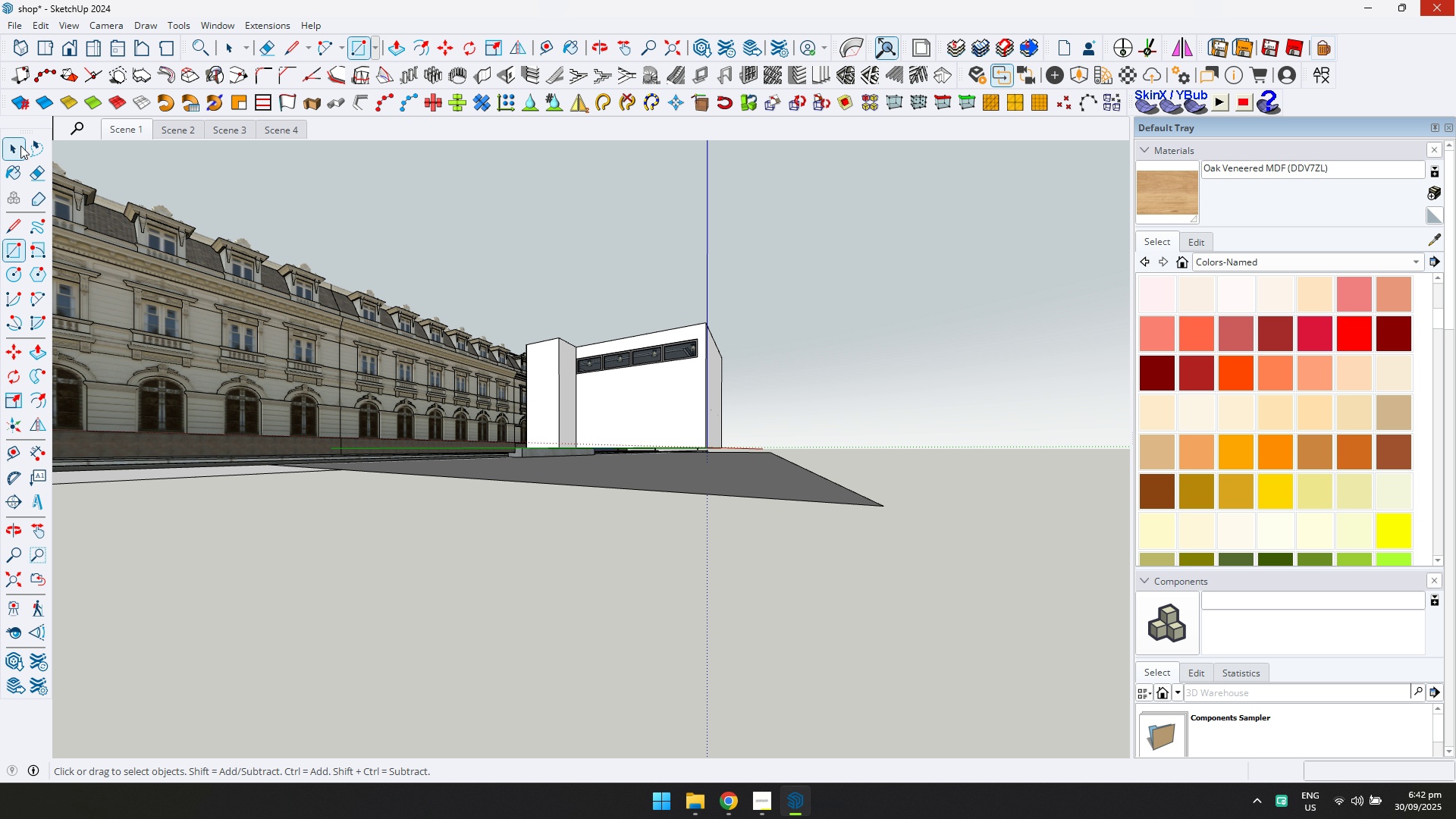 
scroll: coordinate [733, 510], scroll_direction: up, amount: 4.0
 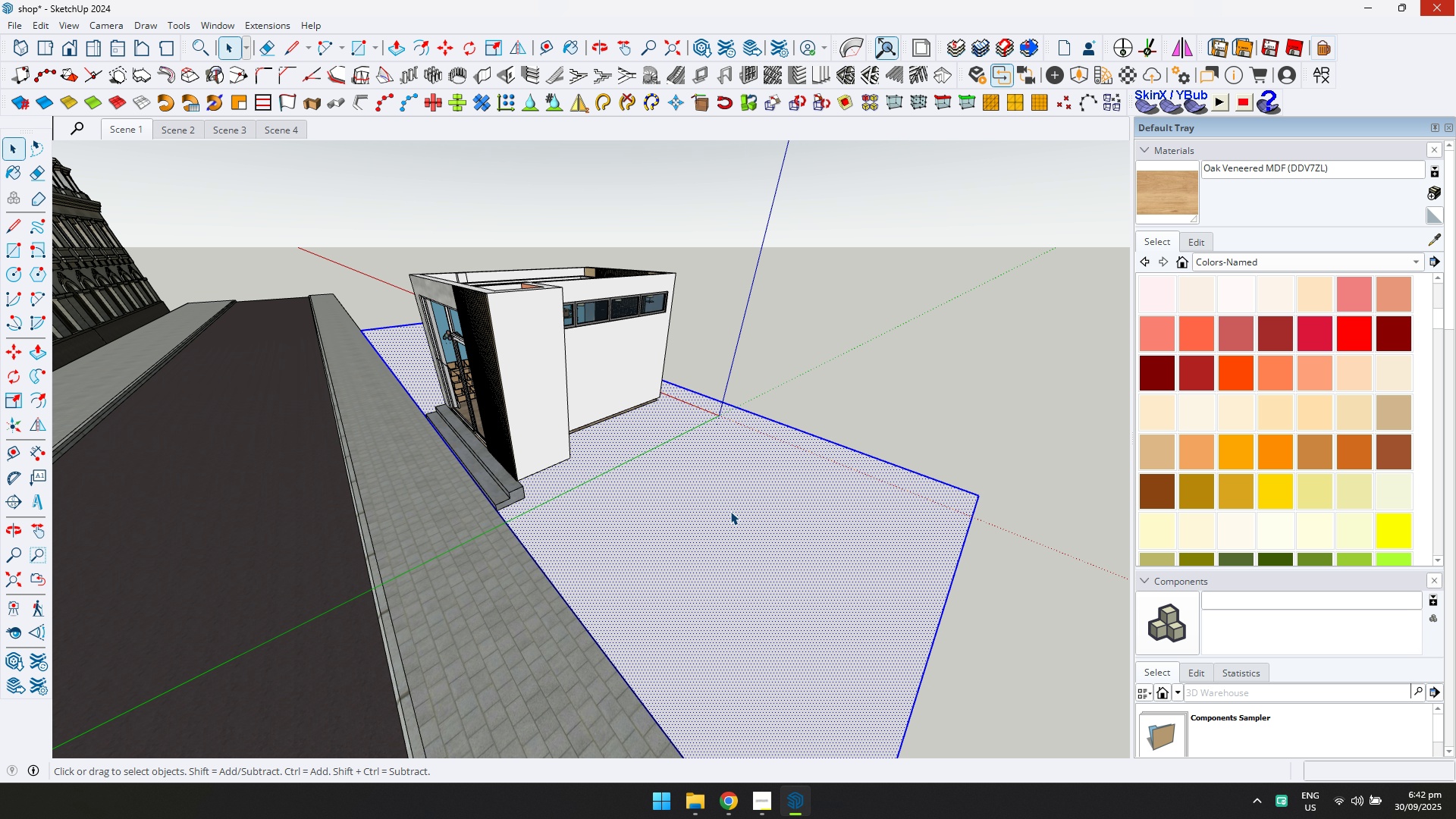 
double_click([730, 511])
 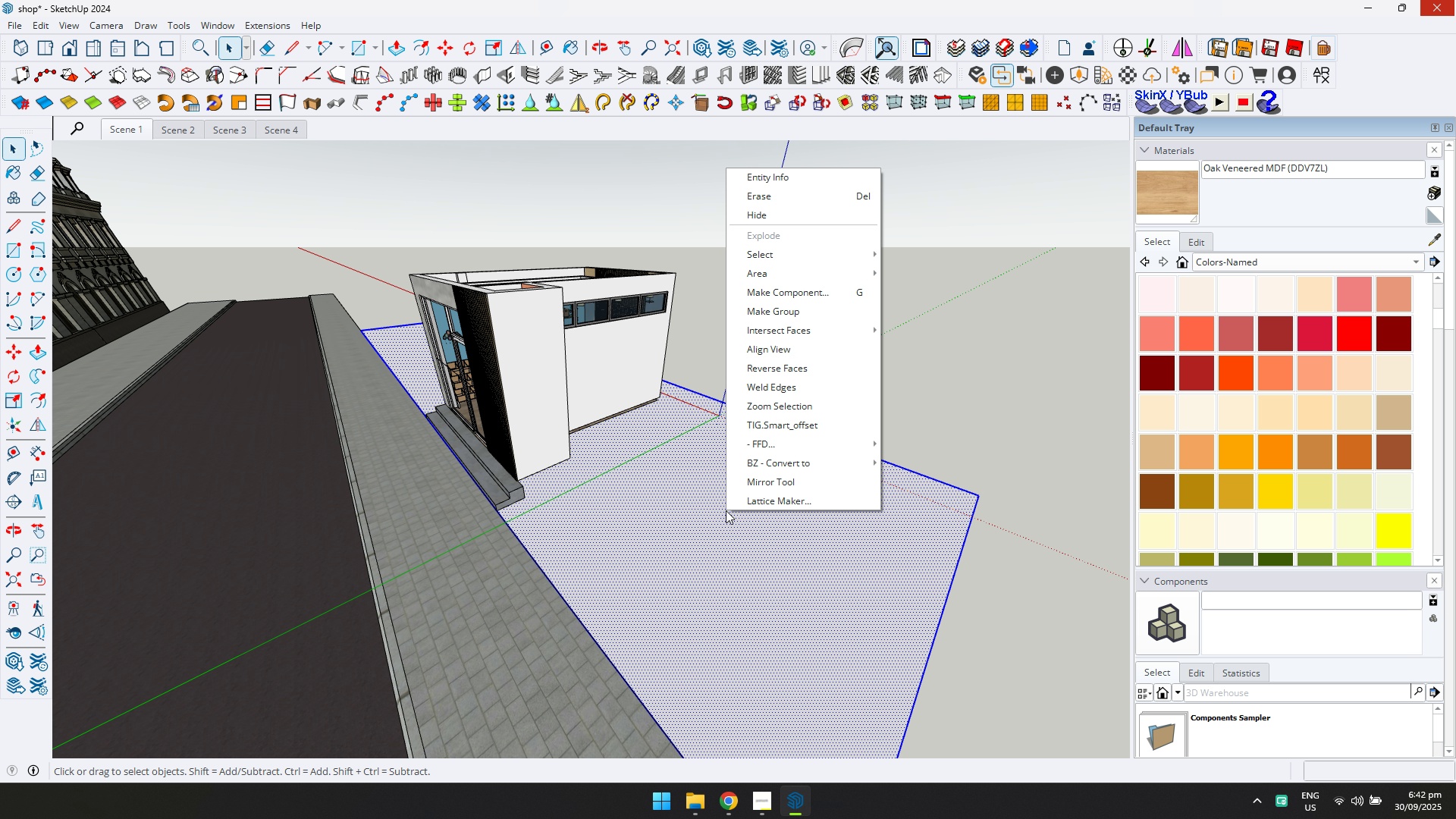 
right_click([726, 510])
 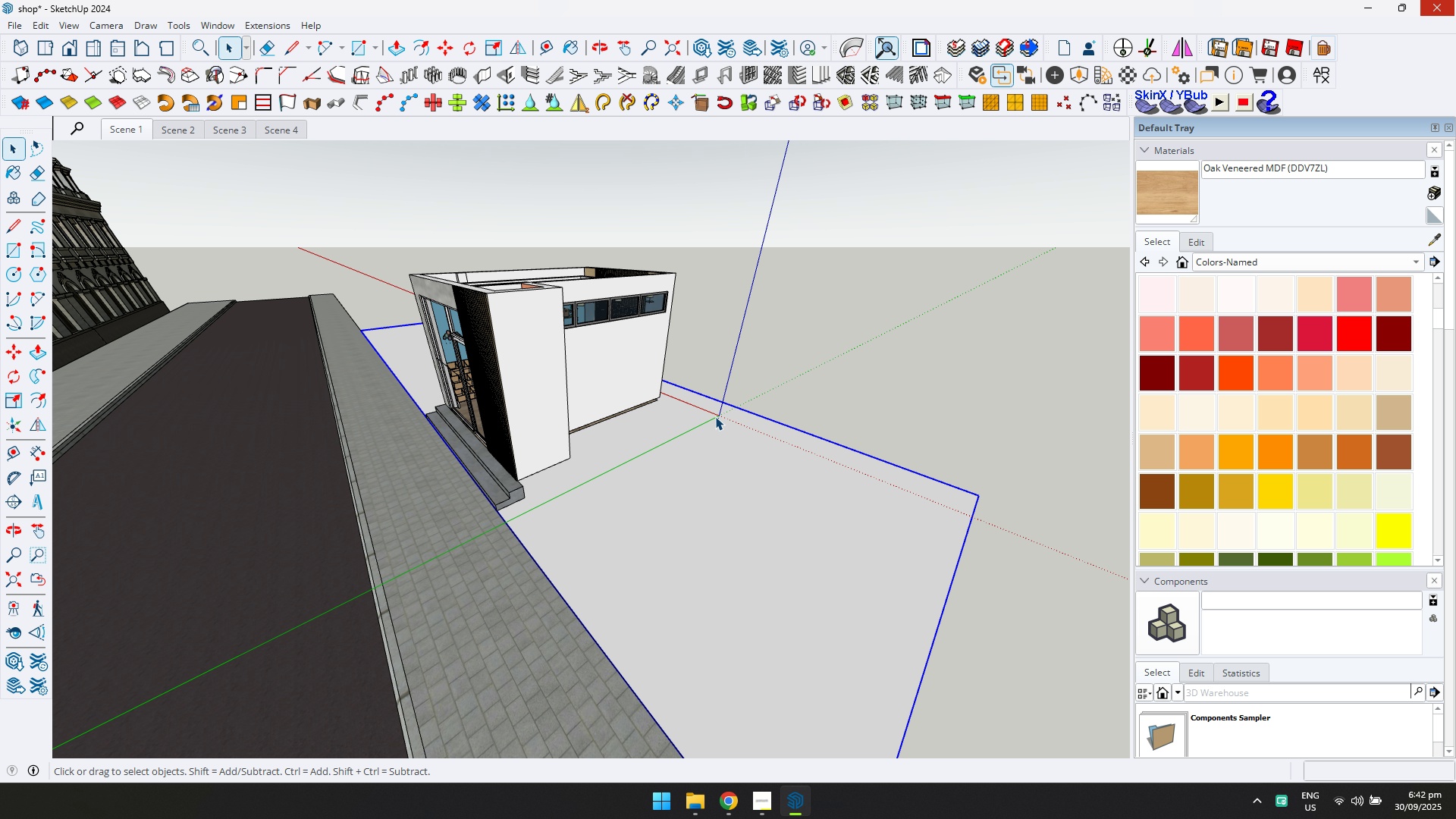 
double_click([623, 540])
 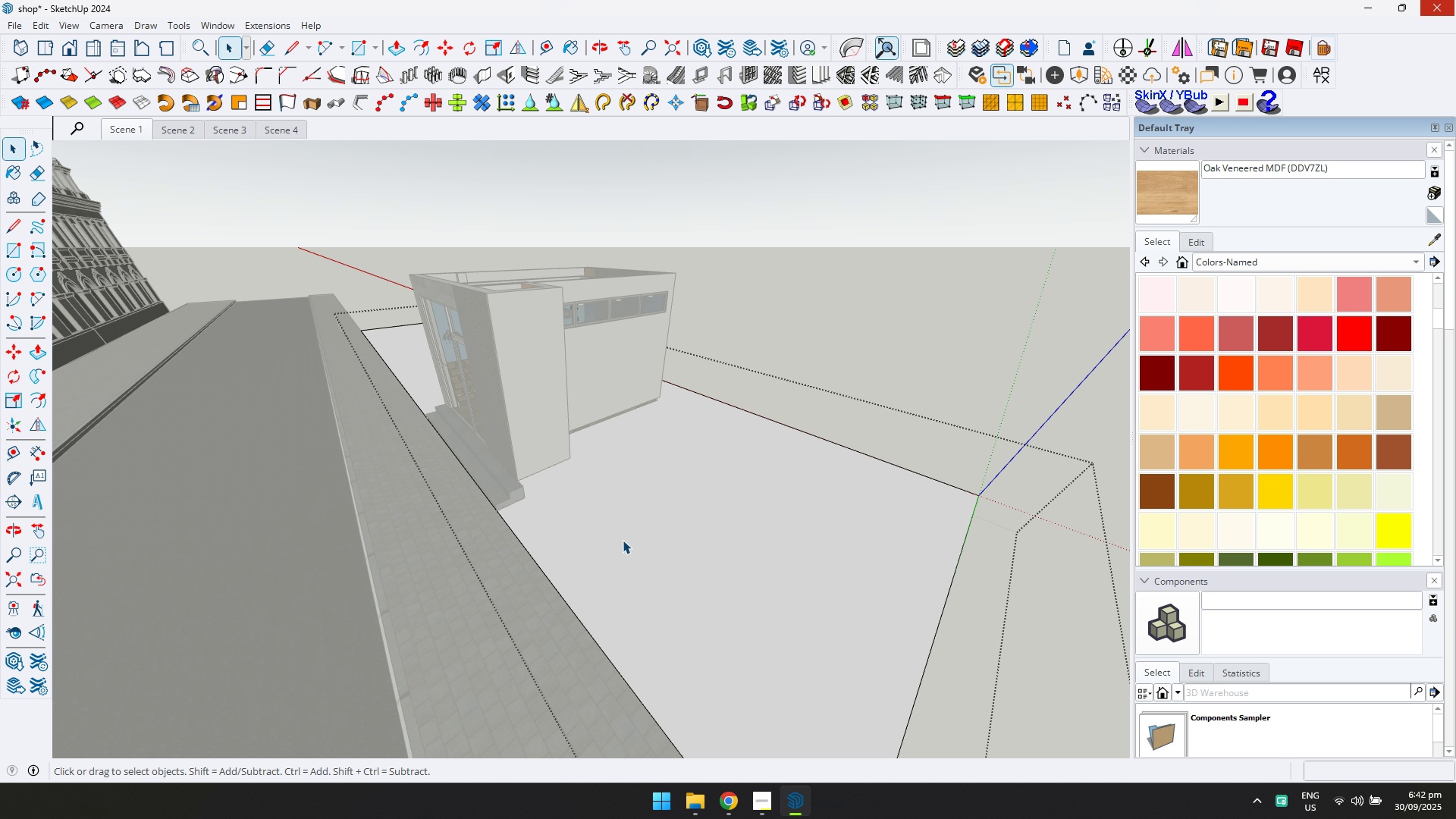 
triple_click([623, 540])
 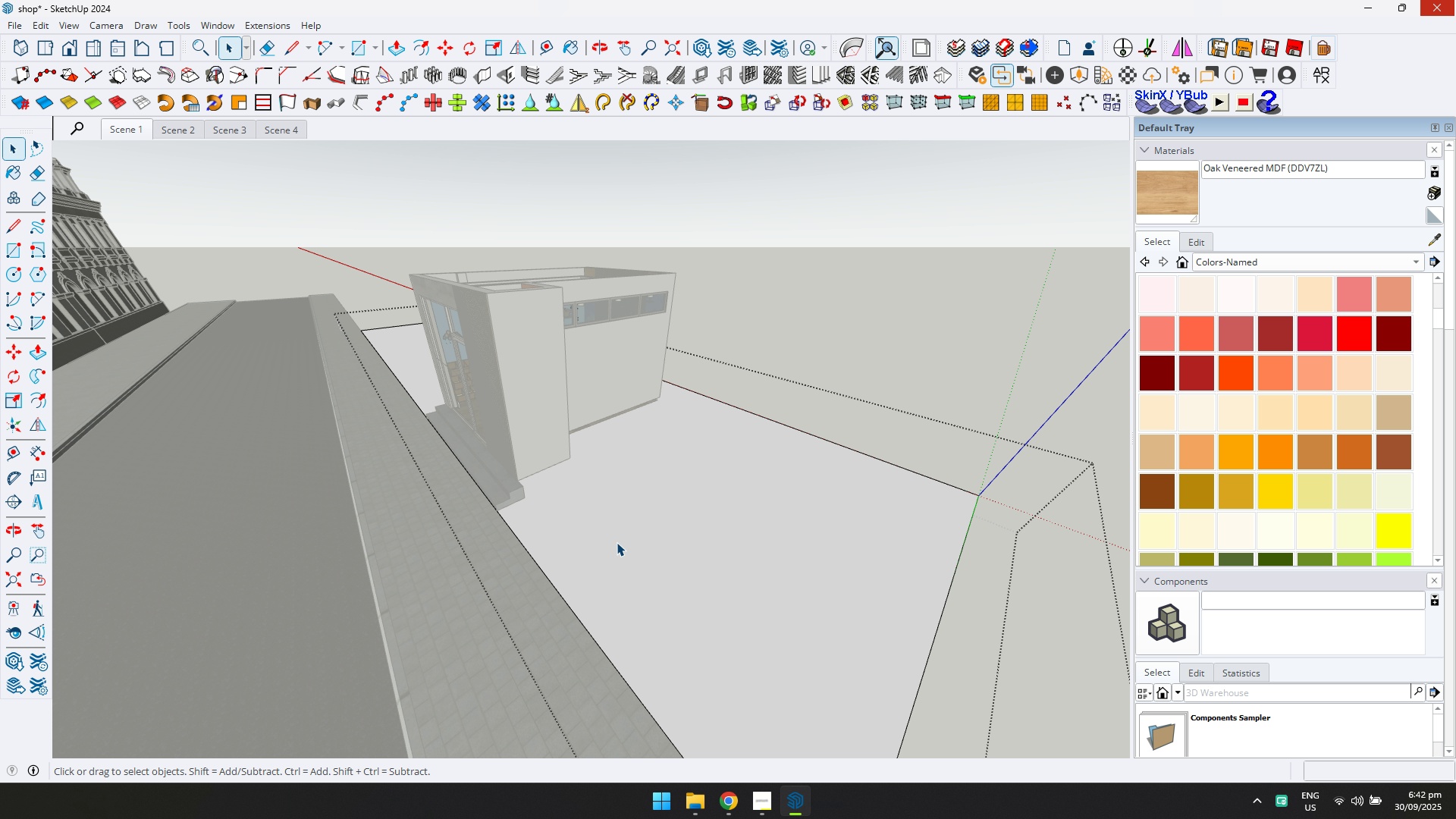 
scroll: coordinate [617, 543], scroll_direction: up, amount: 3.0
 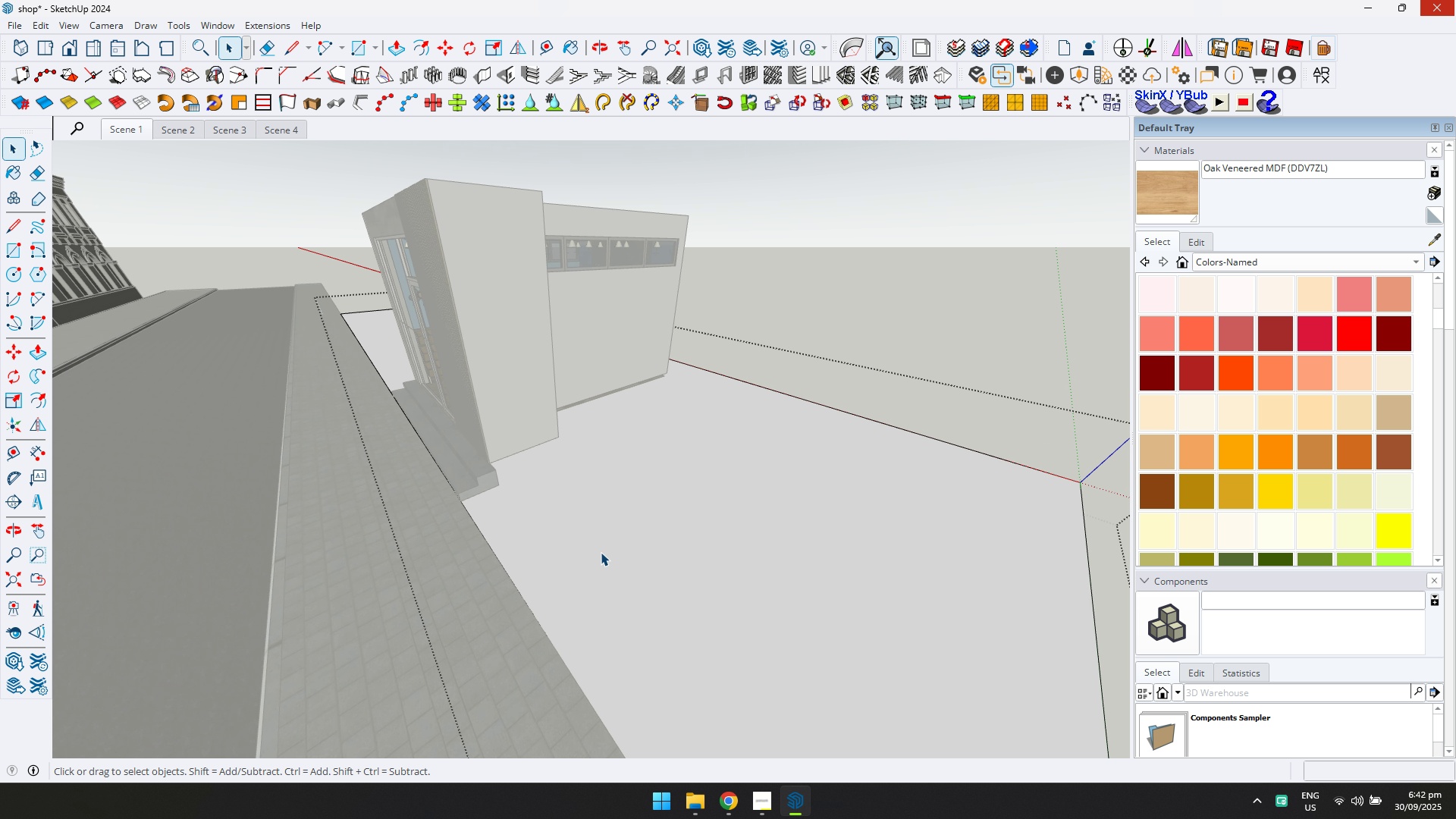 
key(P)
 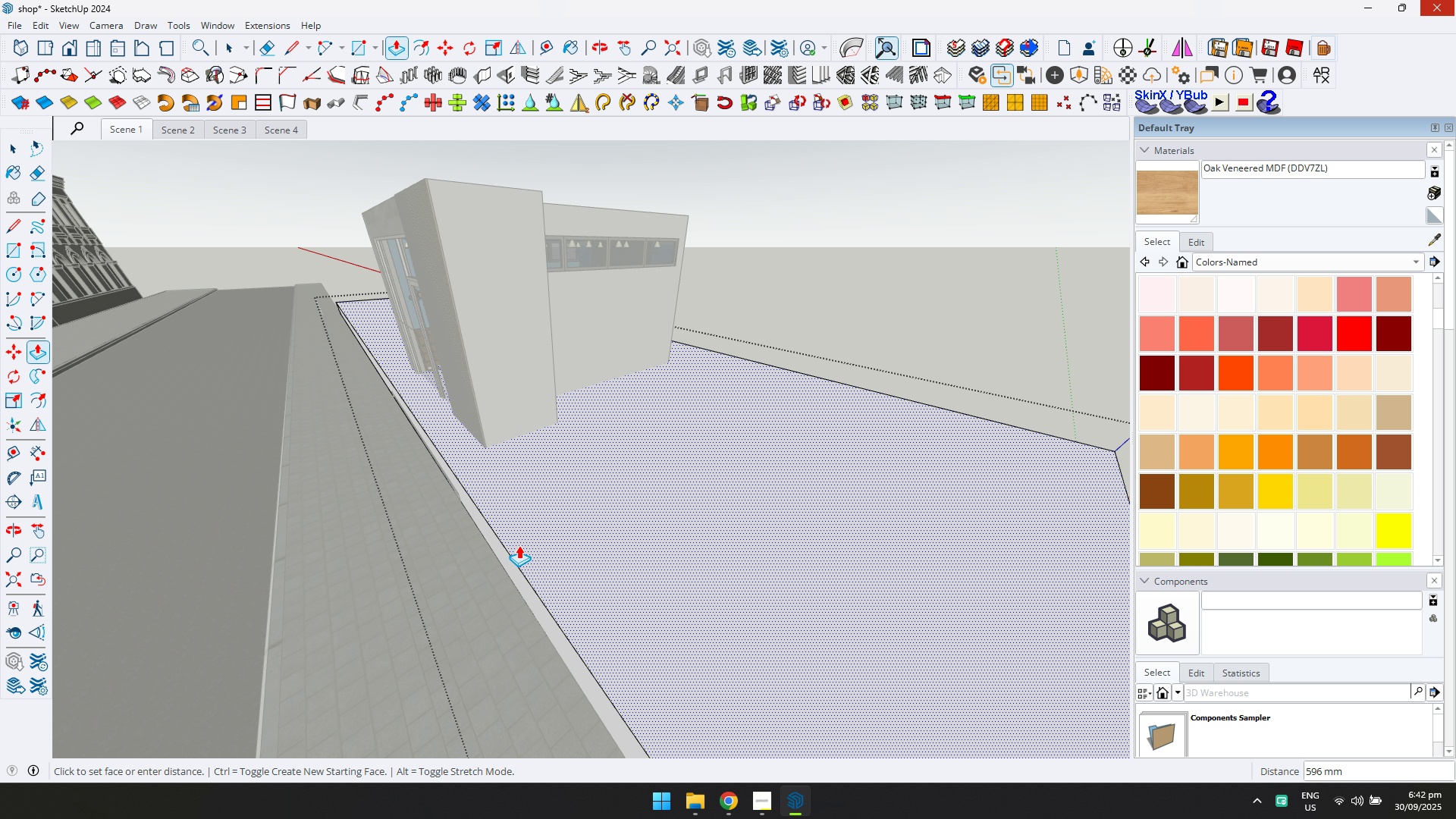 
key(Escape)
 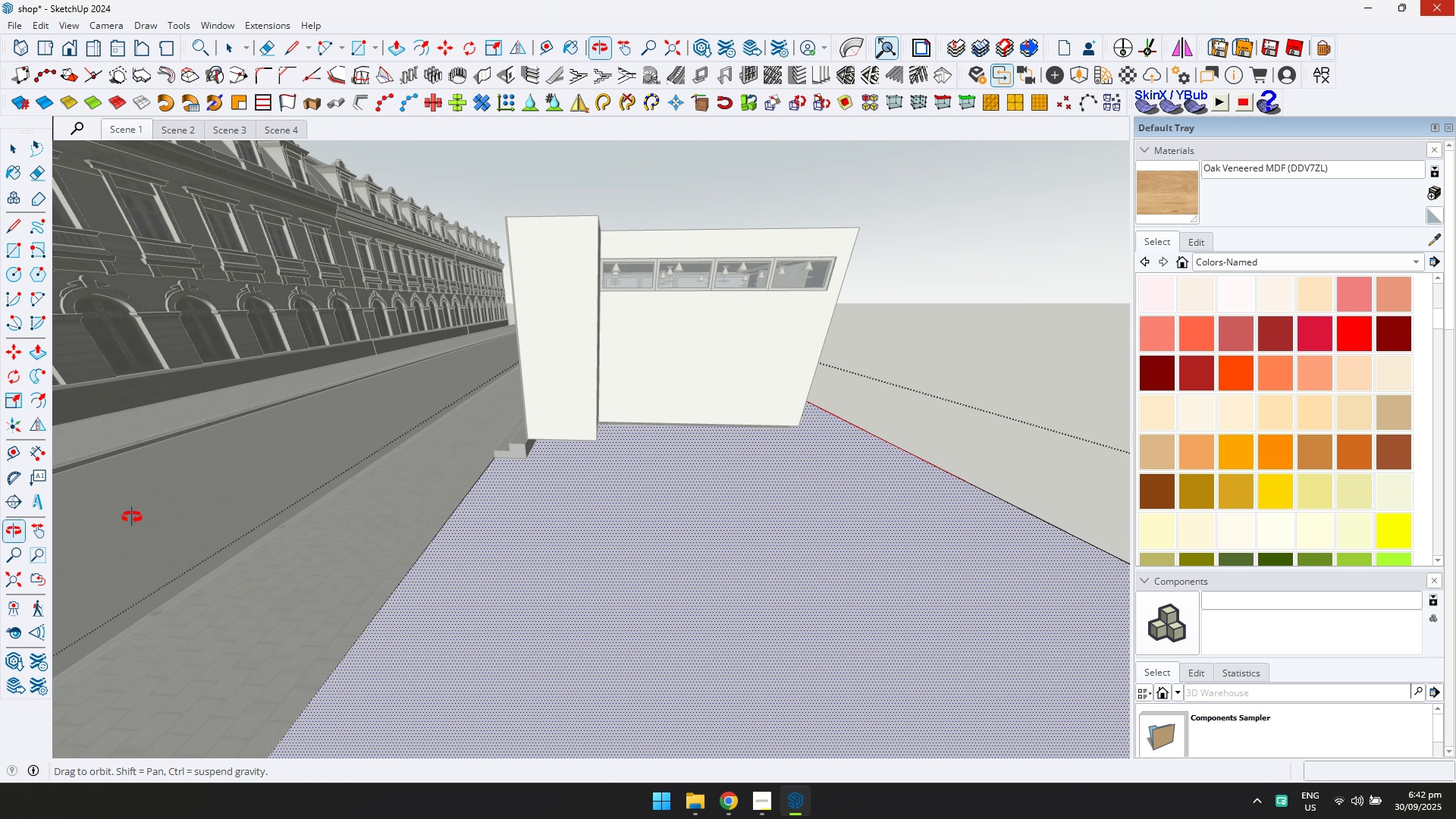 
scroll: coordinate [419, 507], scroll_direction: up, amount: 14.0
 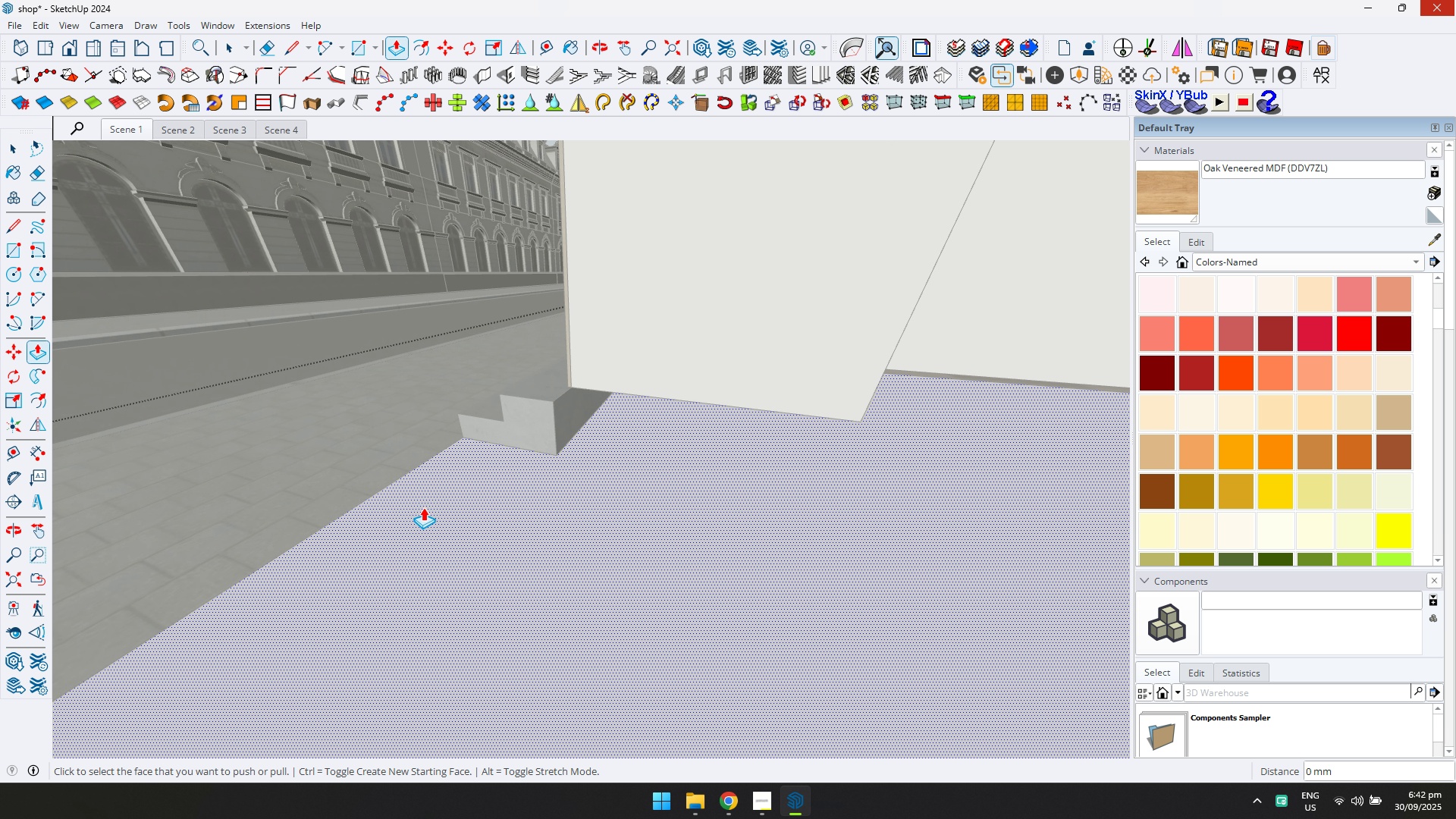 
key(L)
 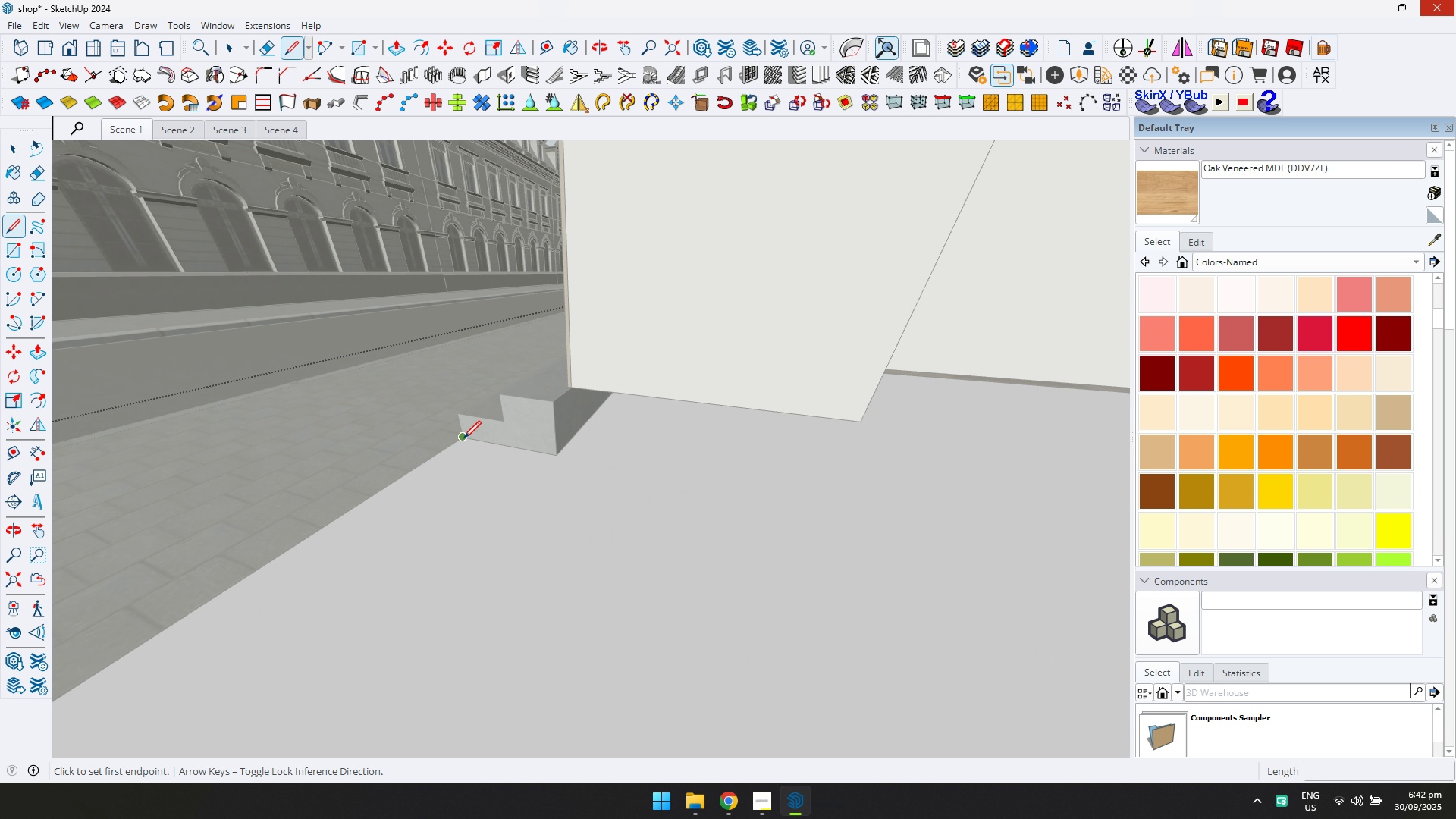 
left_click([463, 438])
 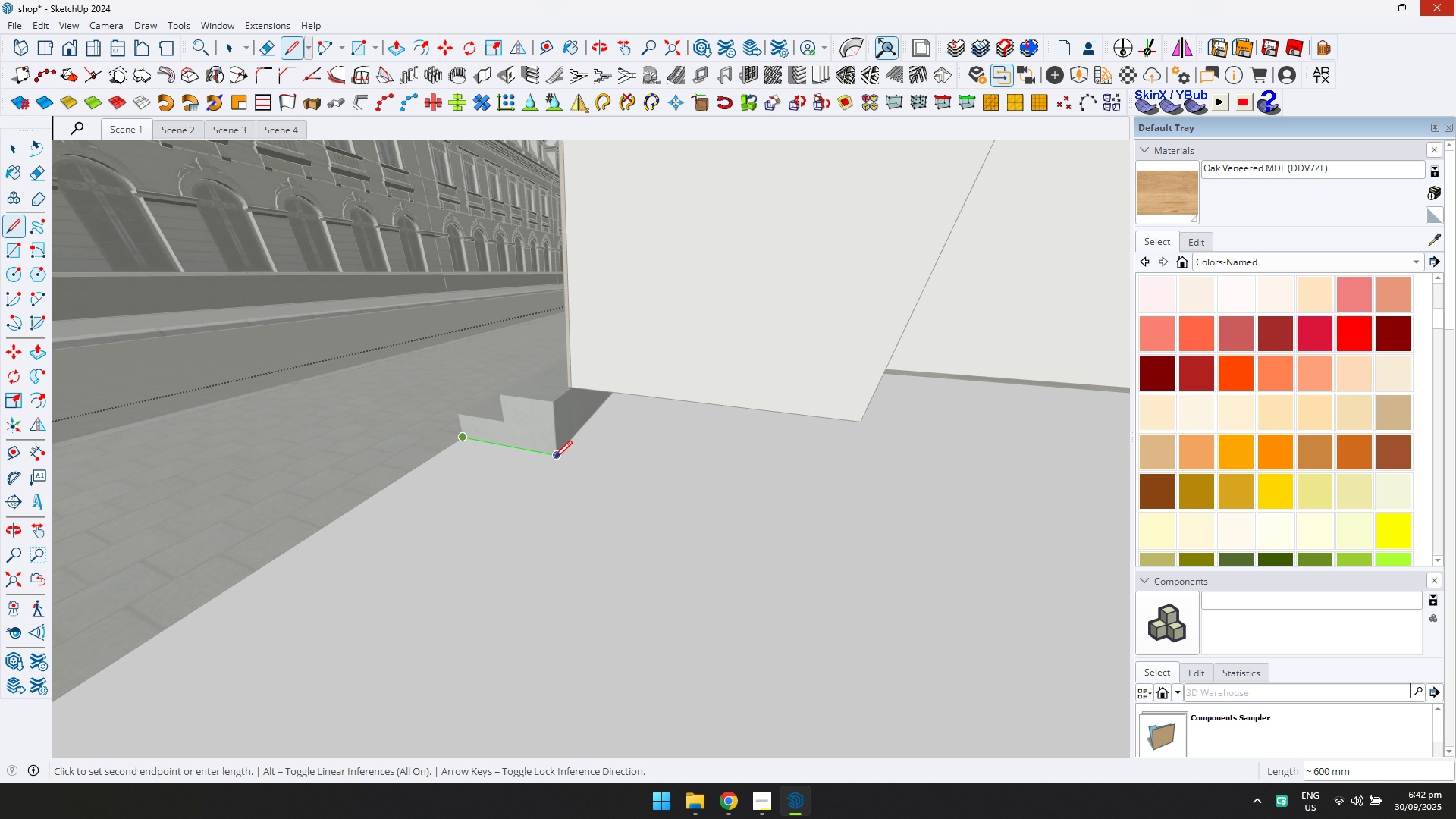 
left_click([555, 458])
 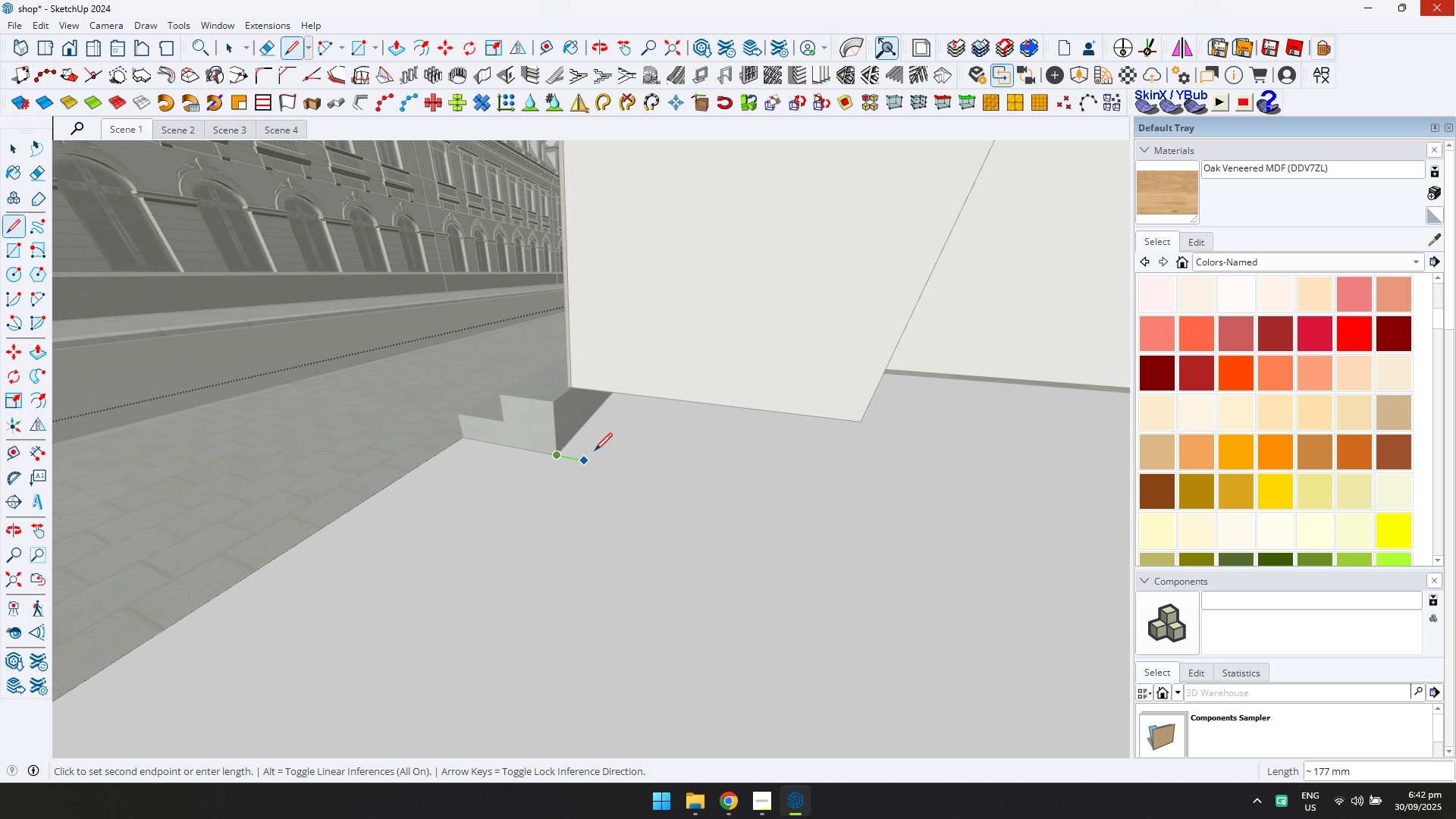 
scroll: coordinate [579, 467], scroll_direction: down, amount: 10.0
 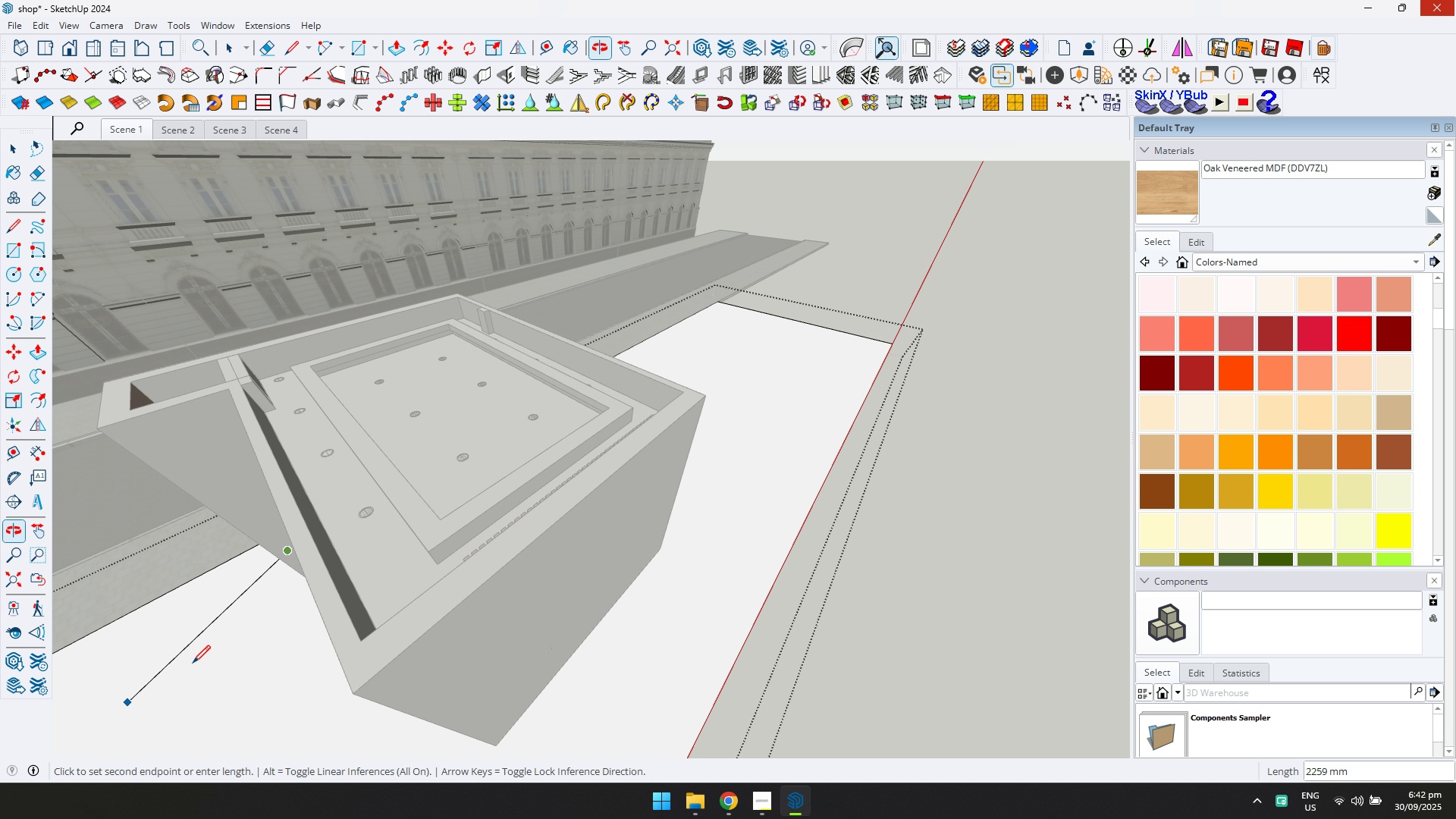 
hold_key(key=ShiftLeft, duration=0.33)
 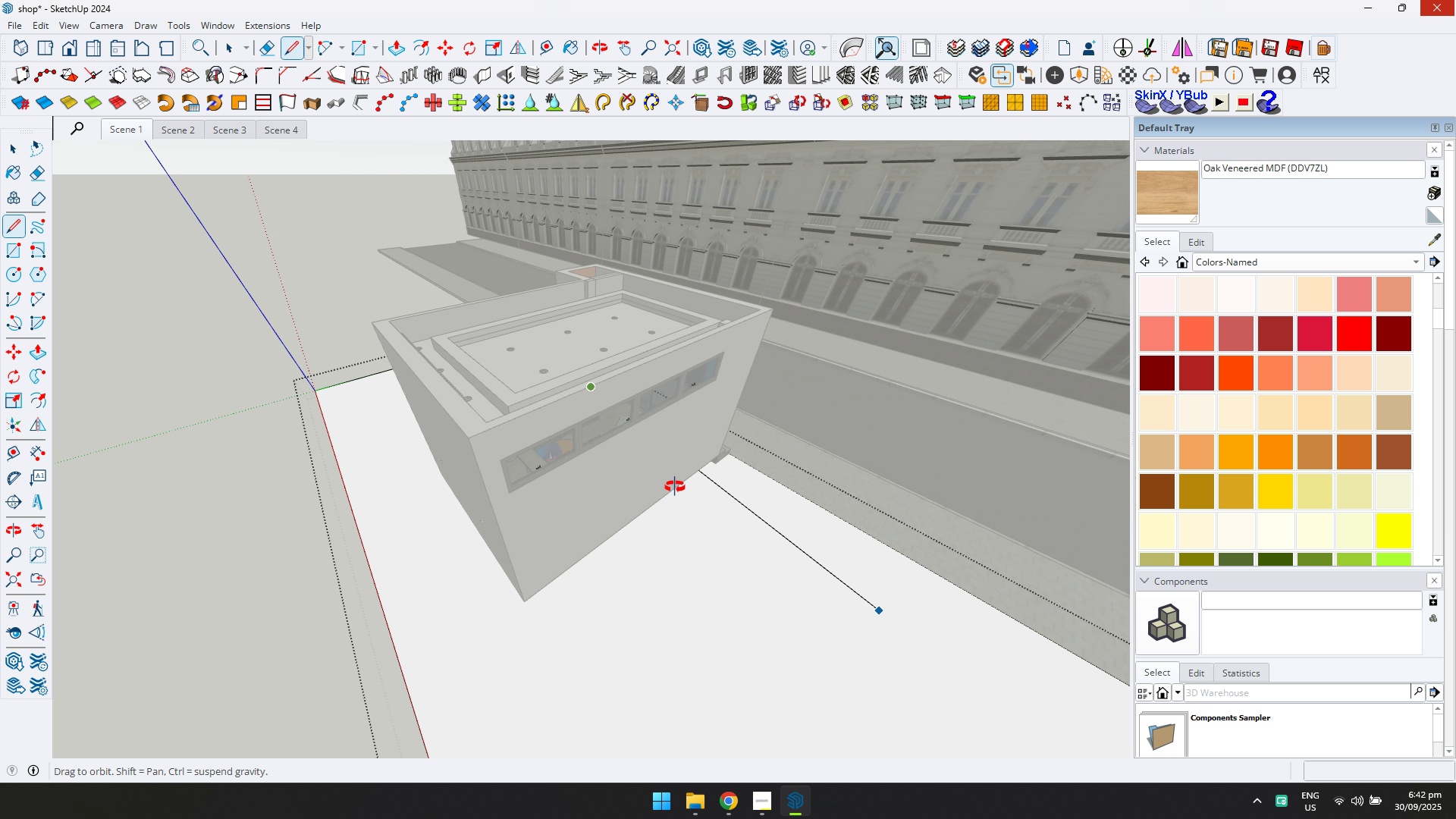 
scroll: coordinate [714, 499], scroll_direction: up, amount: 9.0
 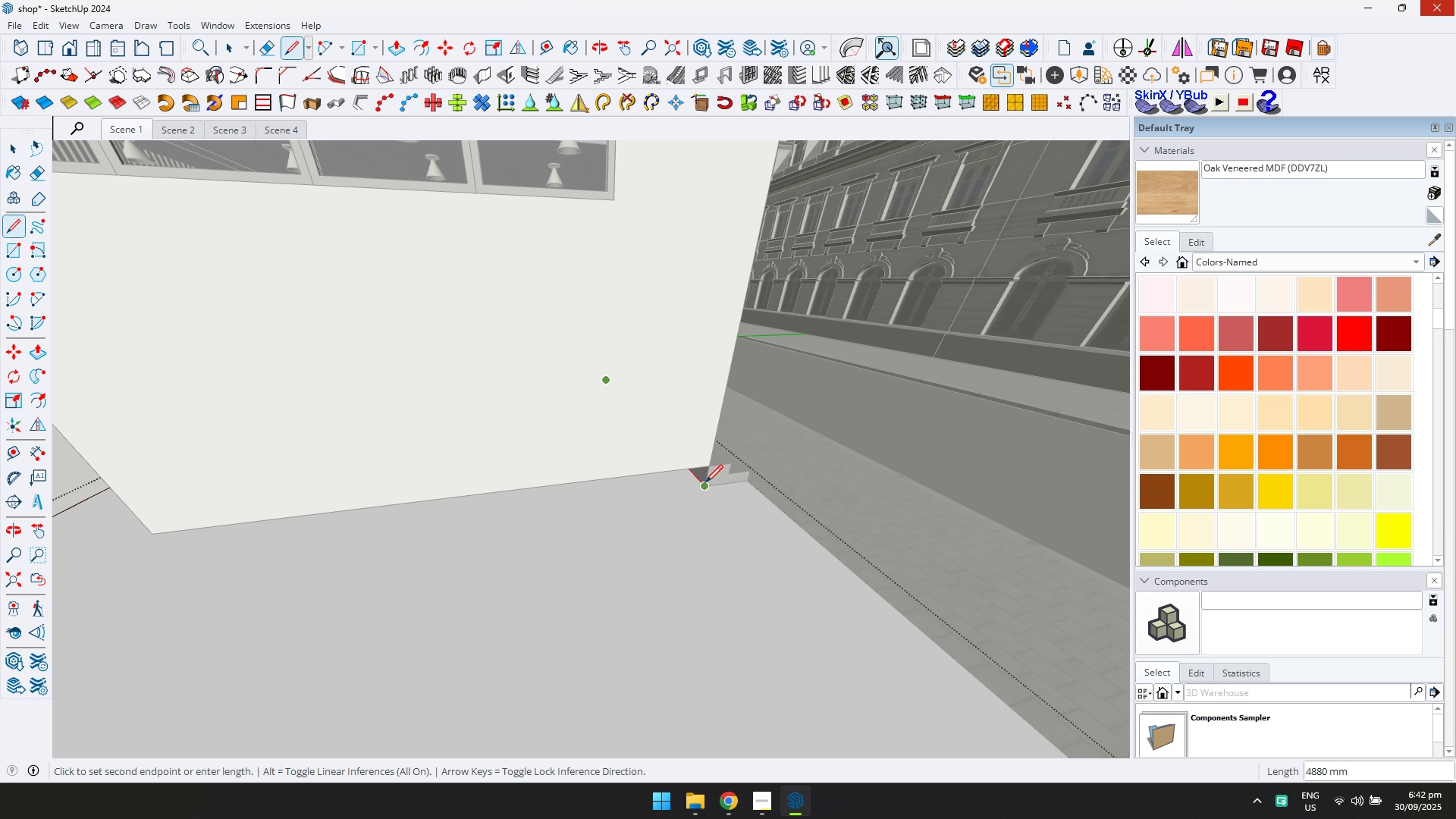 
left_click([705, 482])
 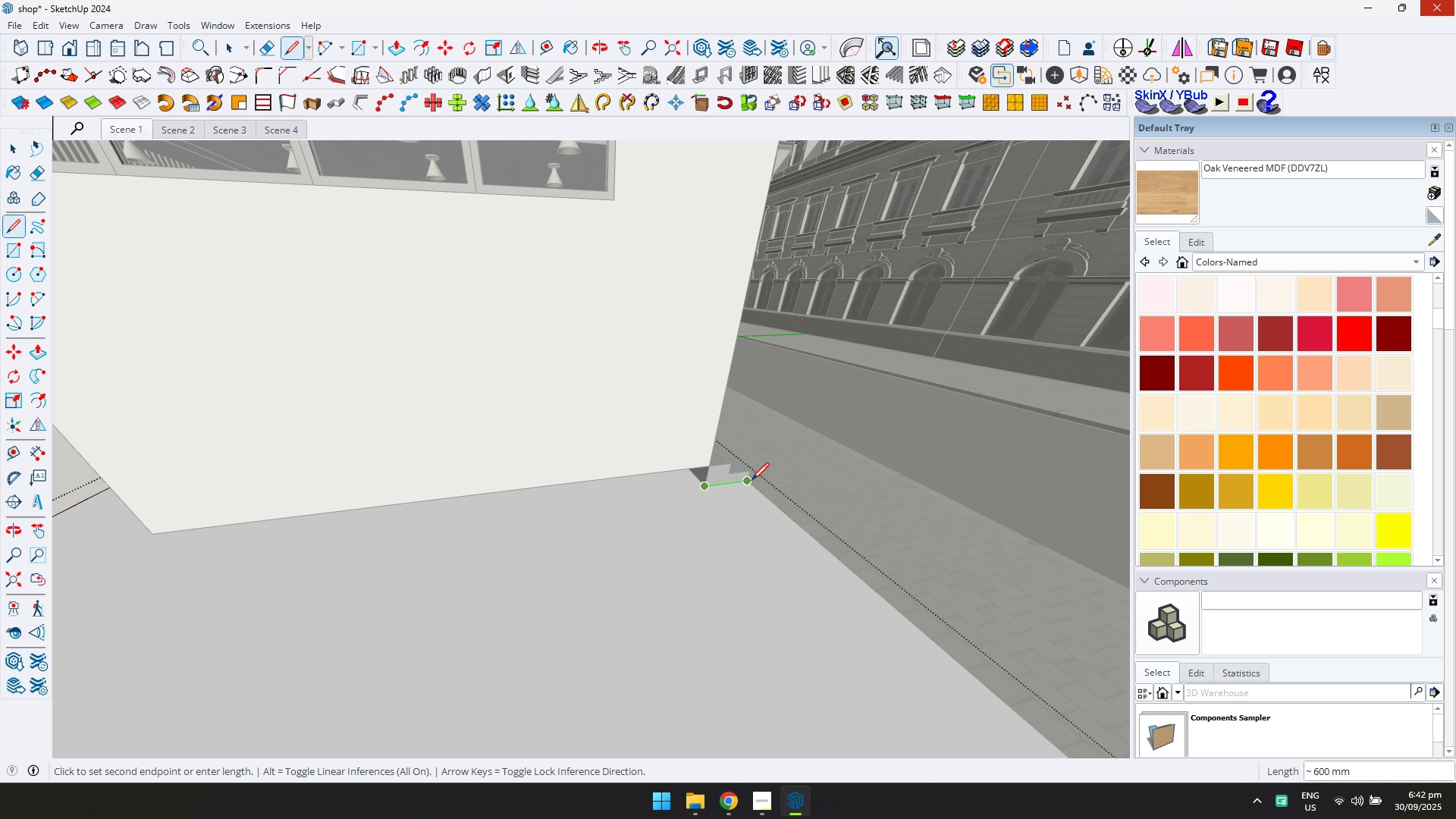 
left_click([752, 480])
 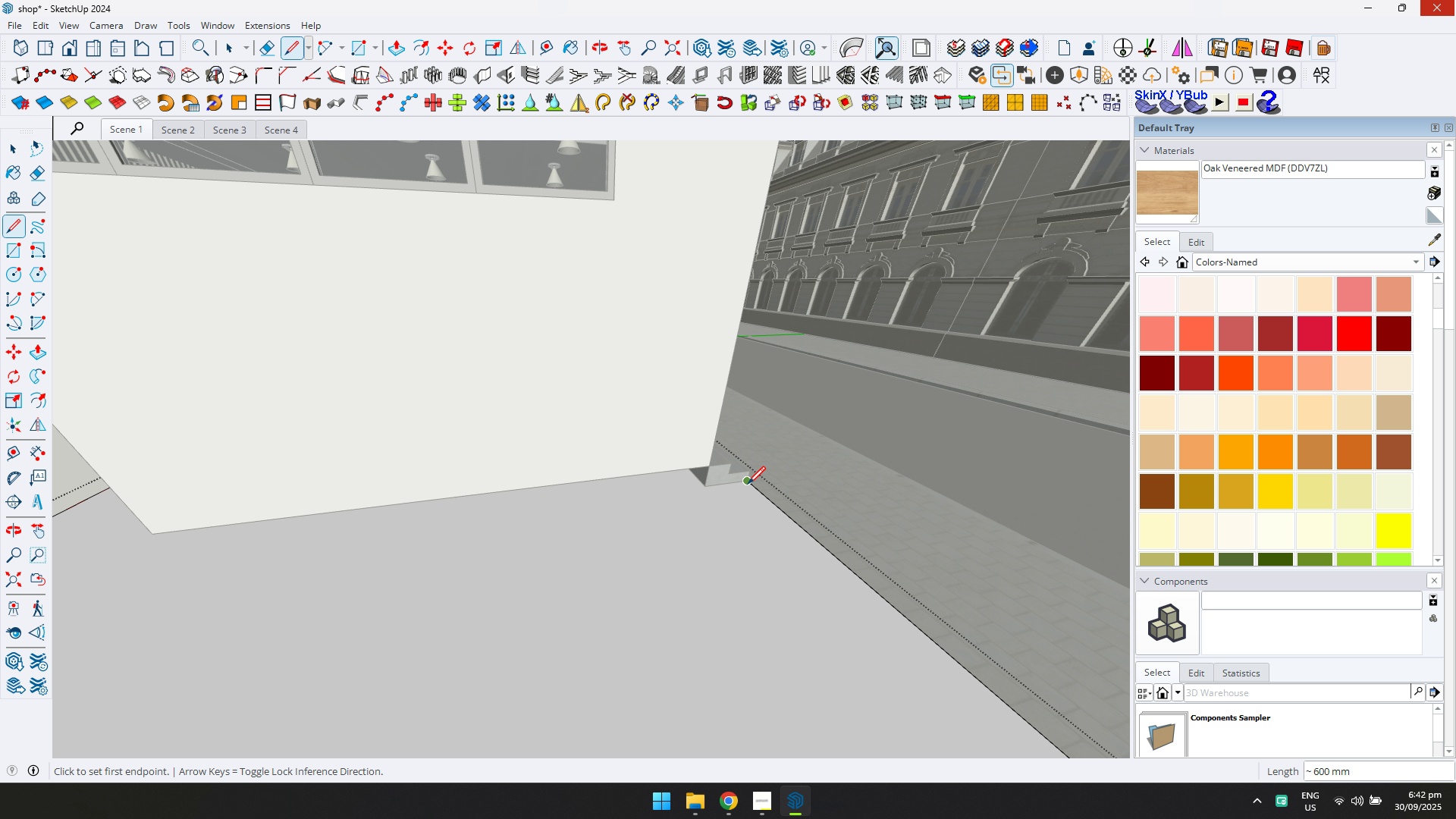 
scroll: coordinate [744, 487], scroll_direction: down, amount: 3.0
 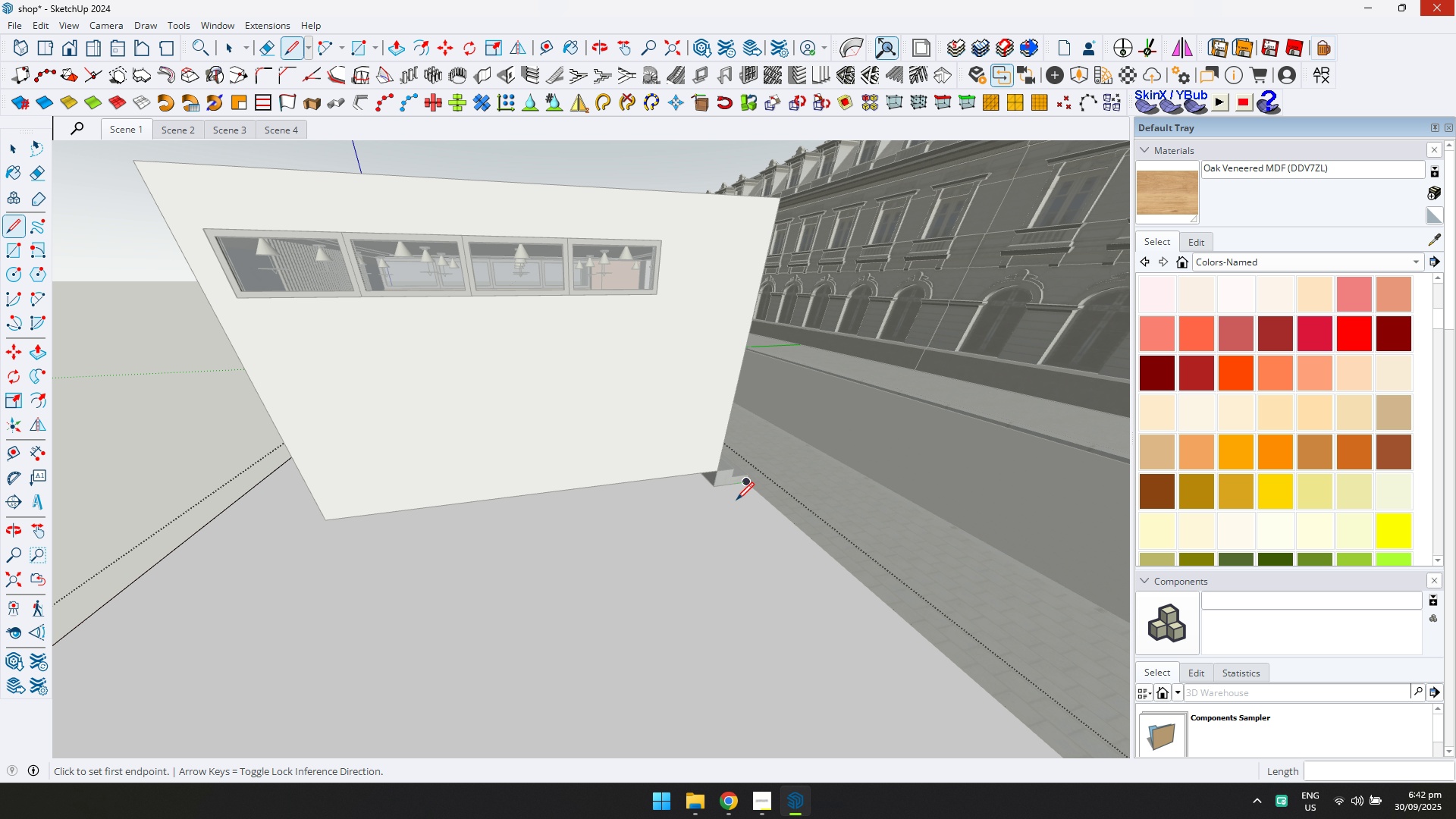 
key(P)
 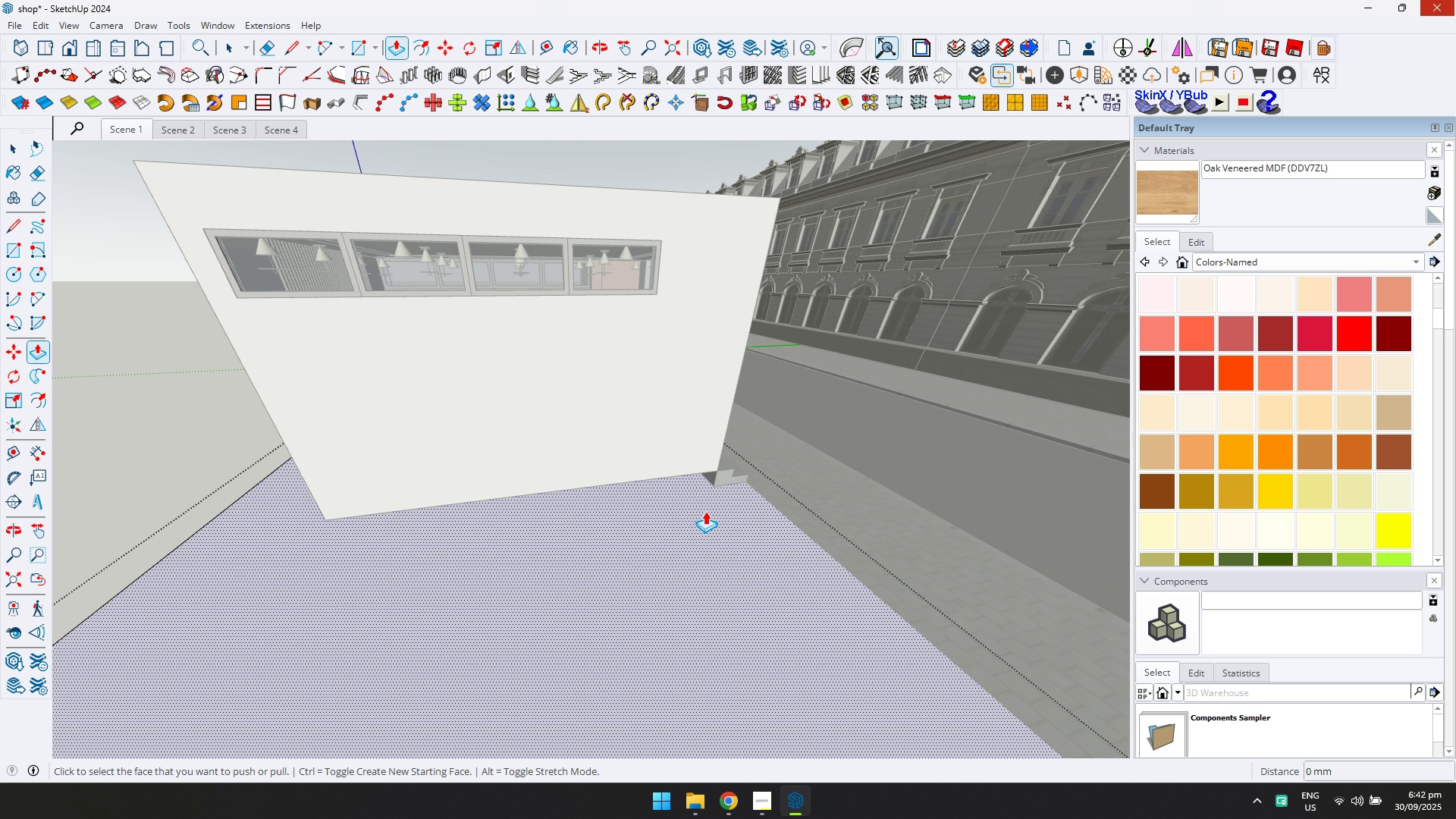 
left_click([705, 511])
 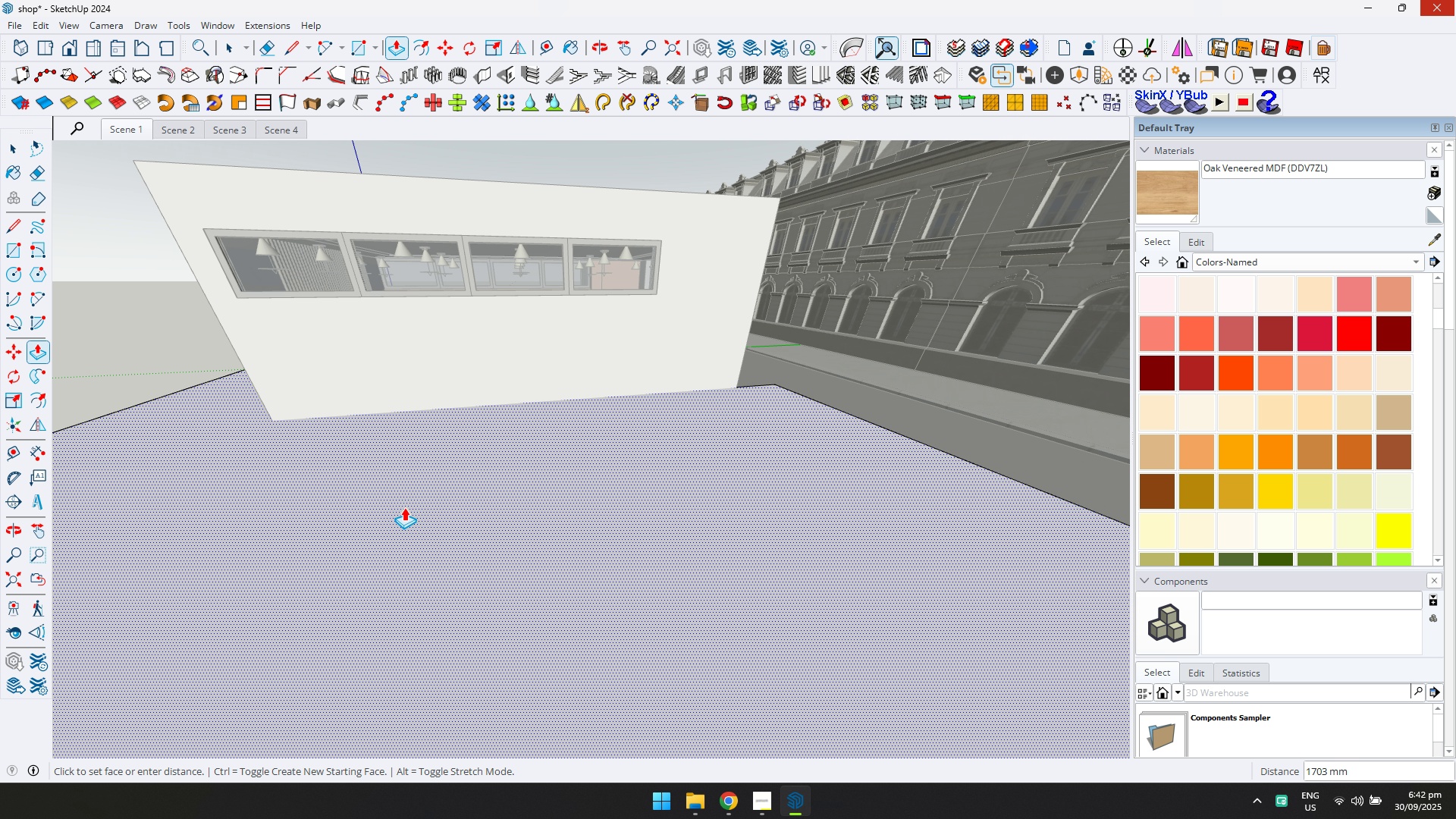 
scroll: coordinate [672, 551], scroll_direction: down, amount: 4.0
 